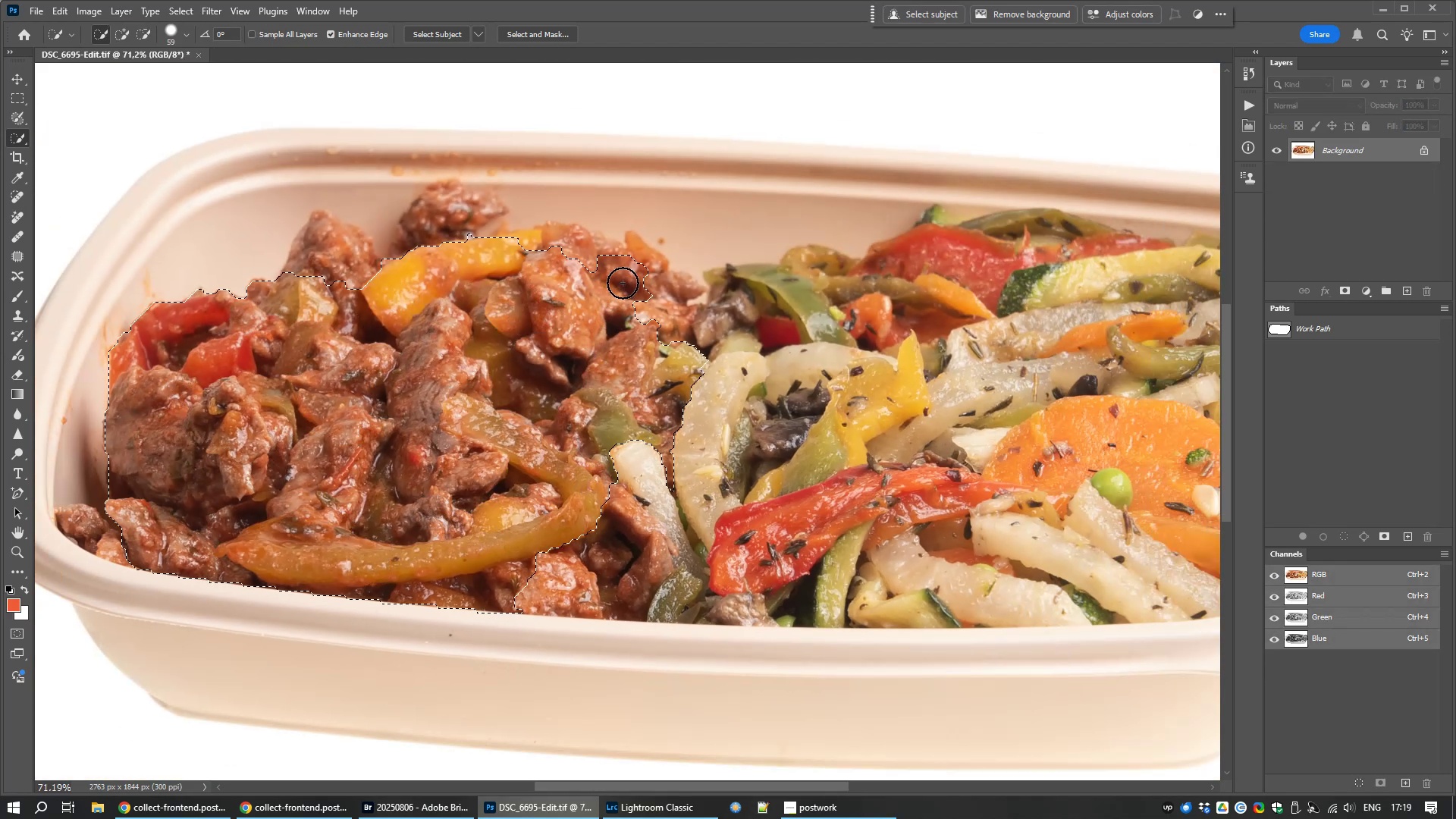 
hold_key(key=AltLeft, duration=0.84)
 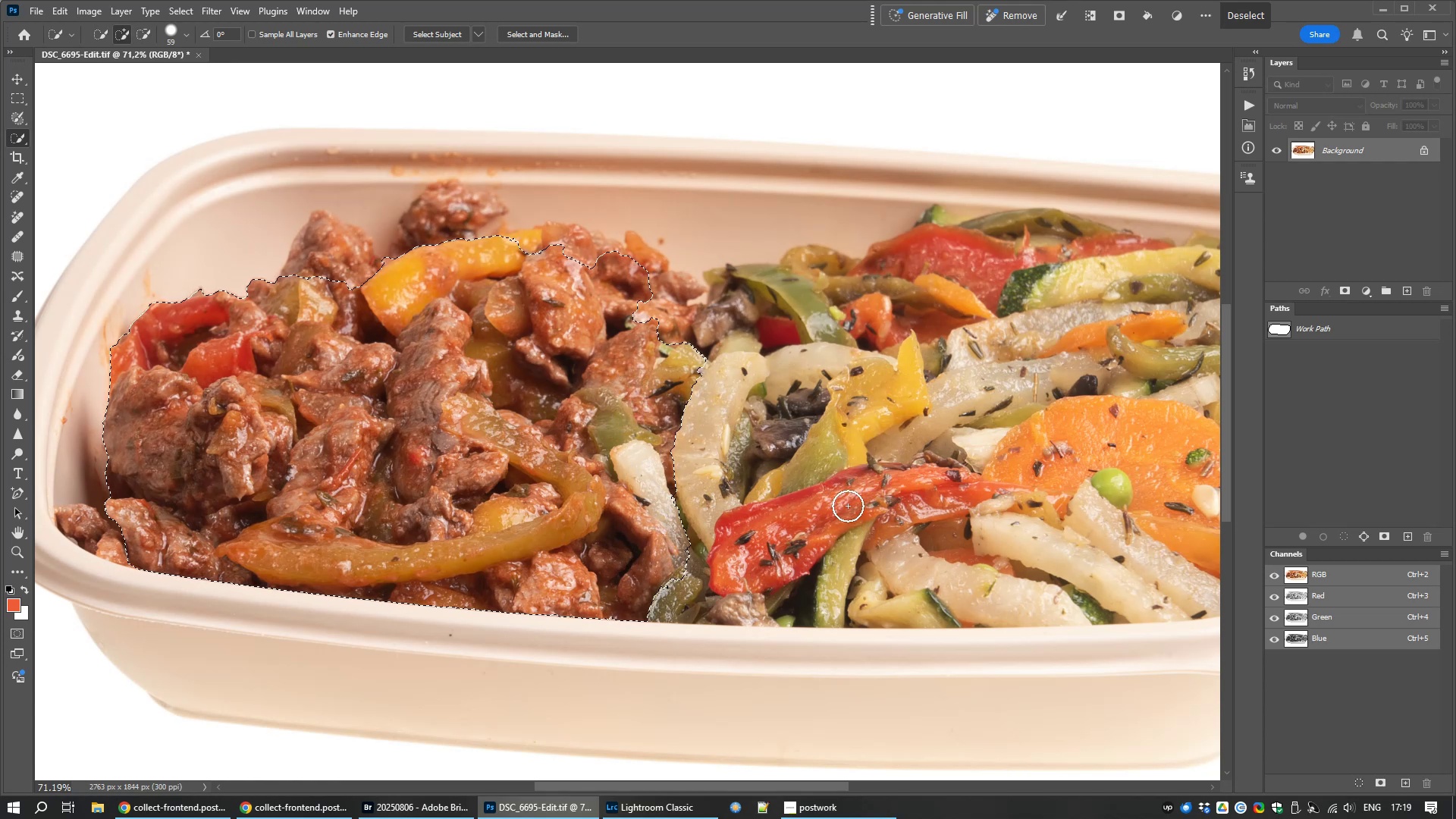 
left_click_drag(start_coordinate=[849, 506], to_coordinate=[774, 542])
 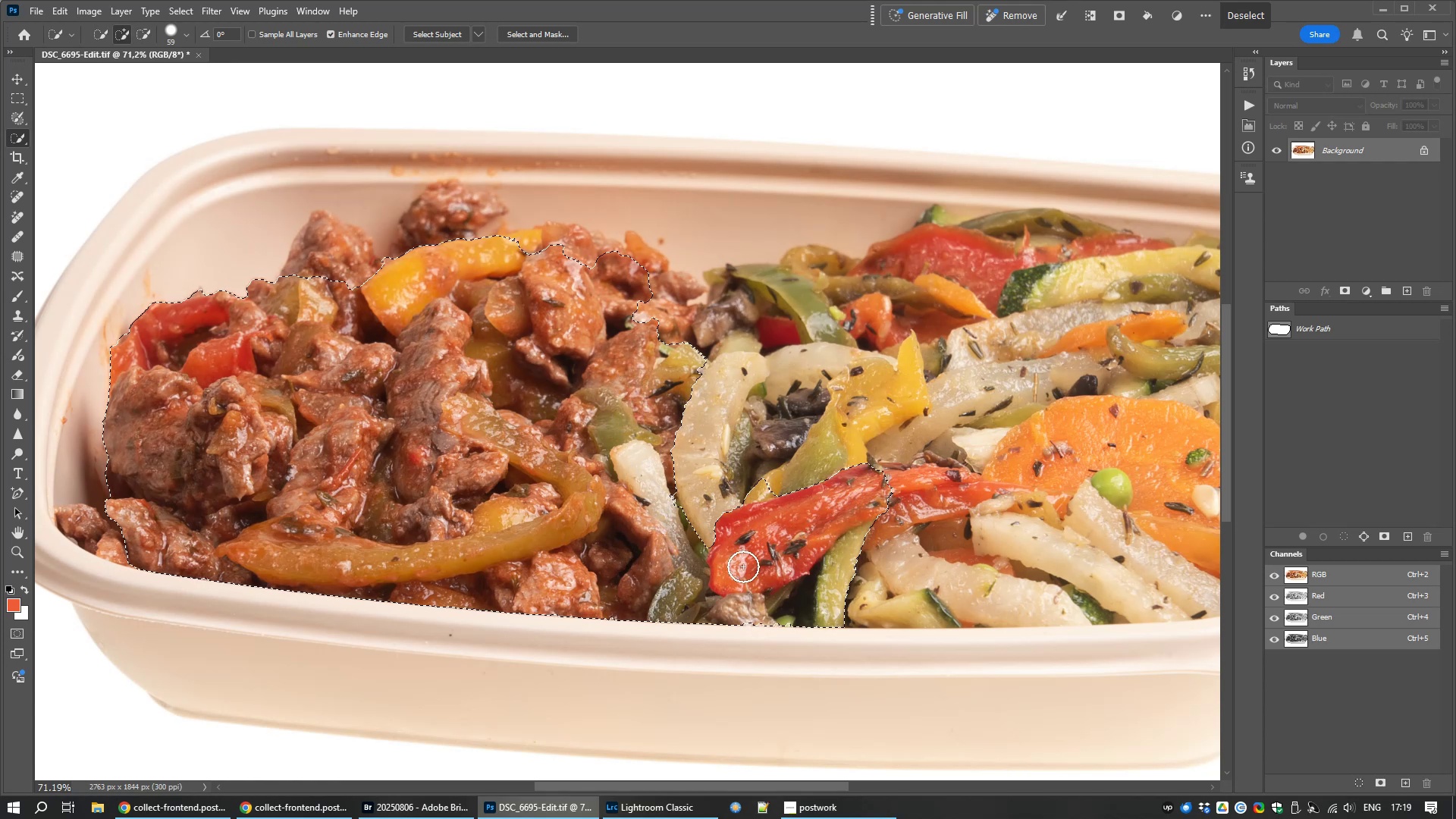 
hold_key(key=AltLeft, duration=0.54)
 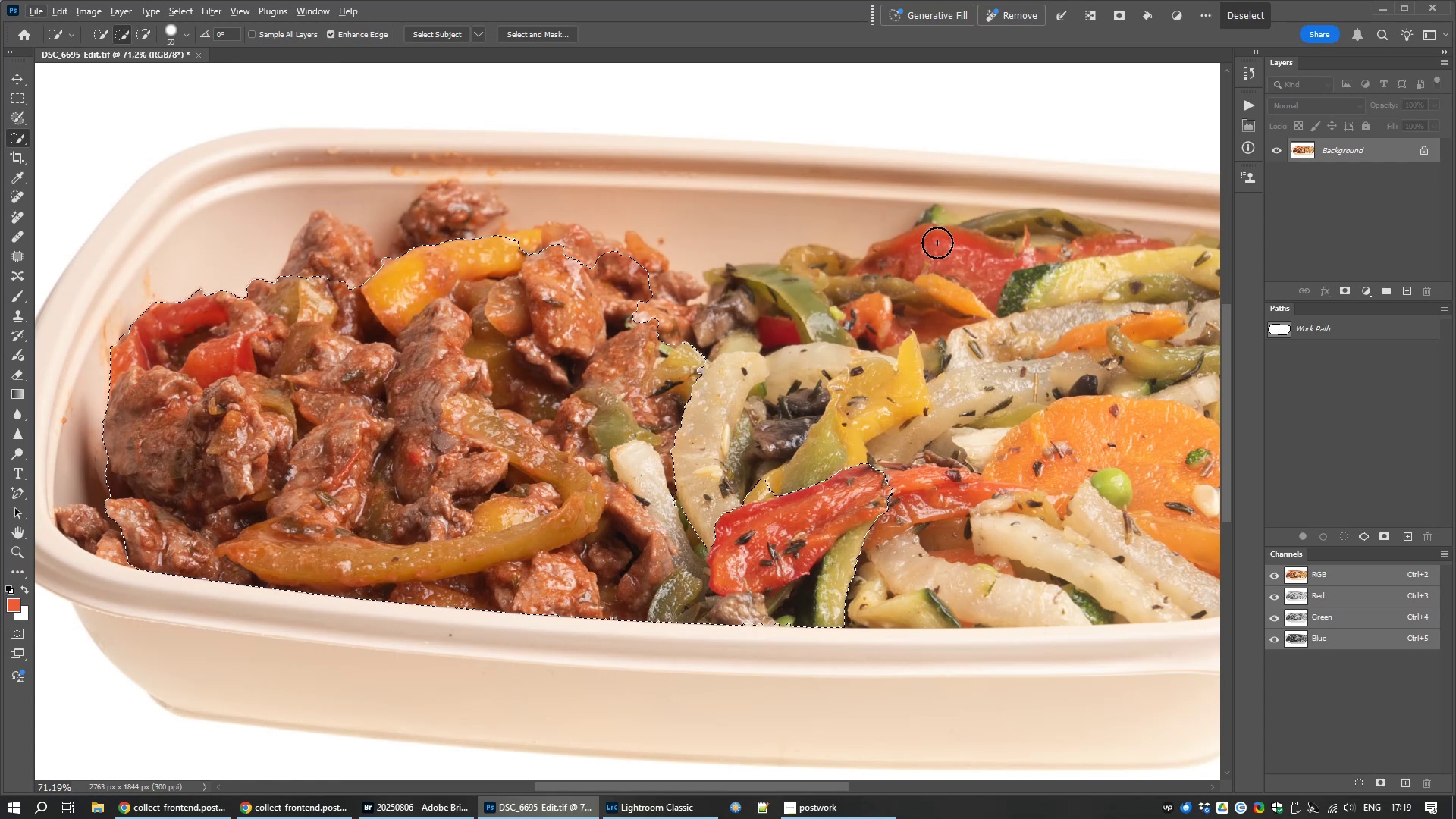 
left_click_drag(start_coordinate=[930, 247], to_coordinate=[960, 253])
 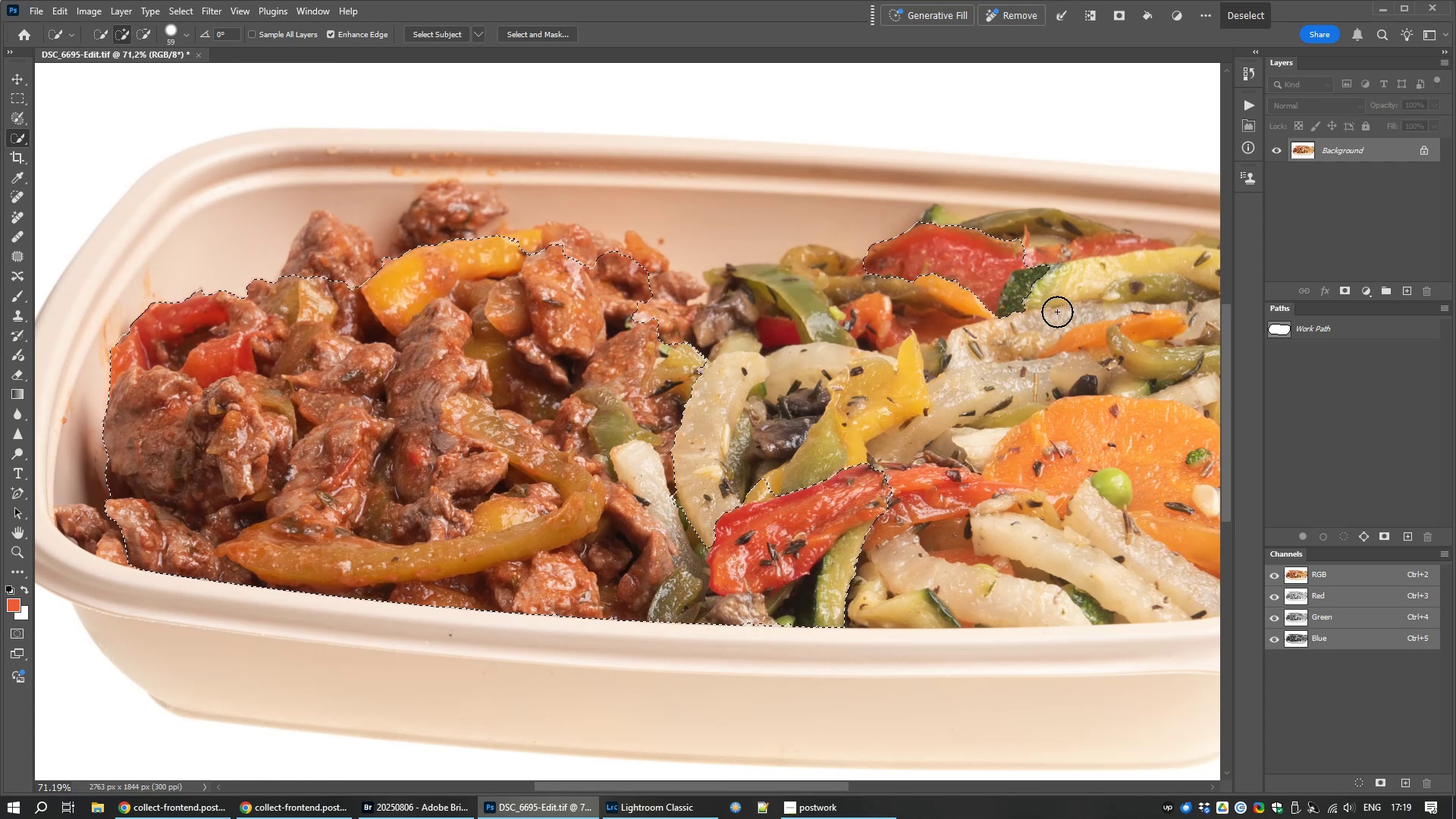 
left_click_drag(start_coordinate=[1050, 332], to_coordinate=[1018, 388])
 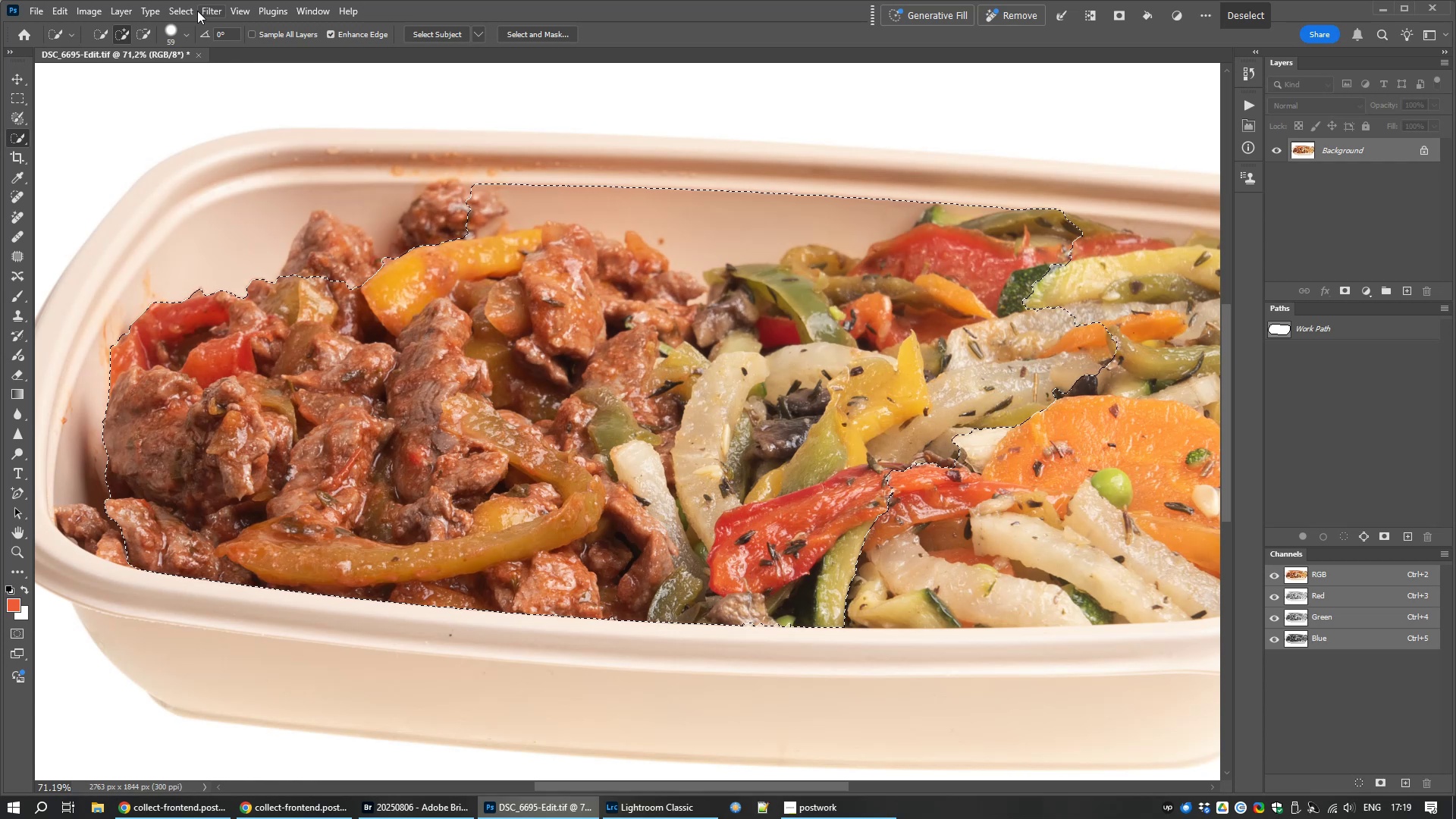 
left_click([205, 15])
 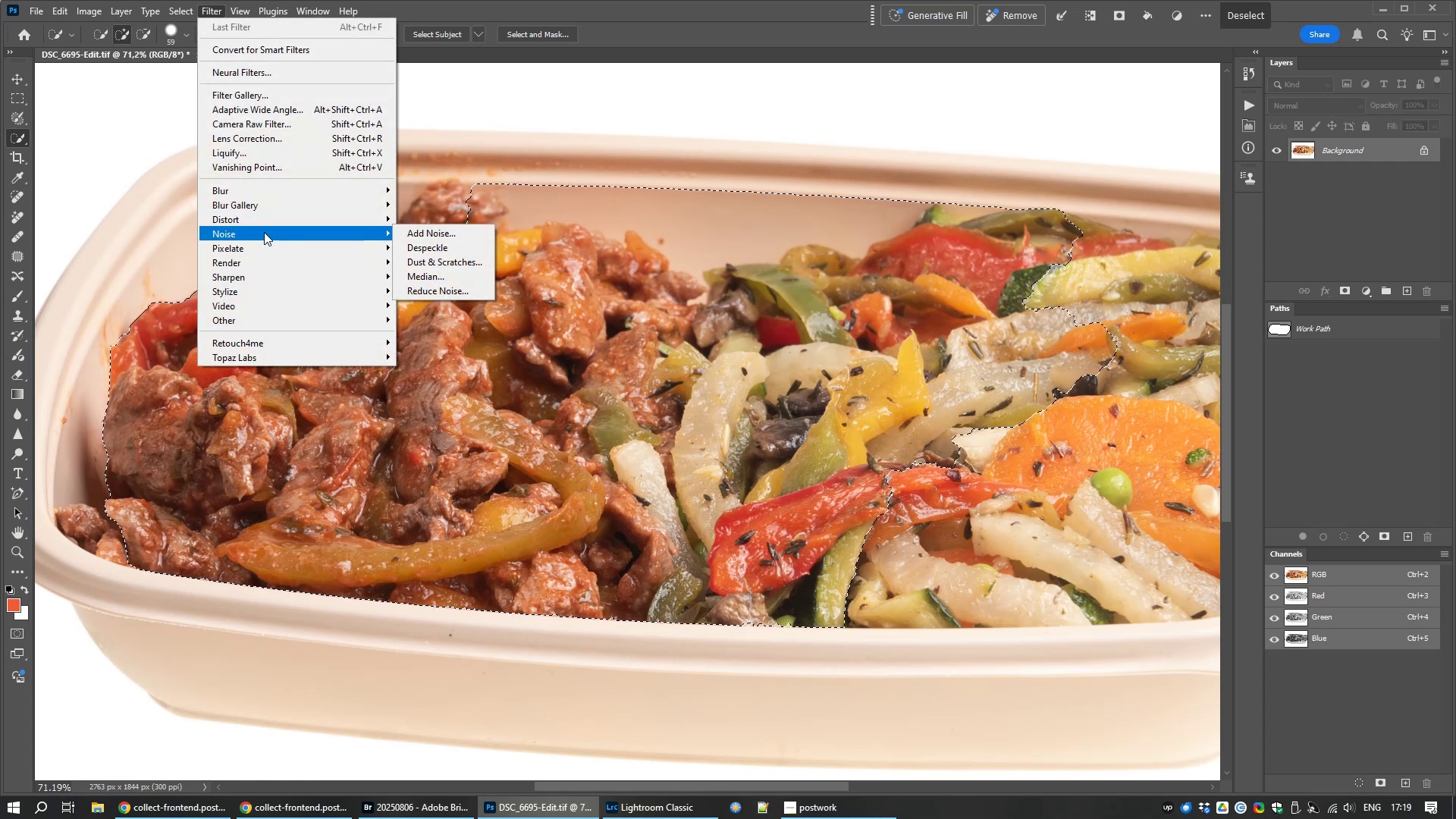 
left_click([485, 256])
 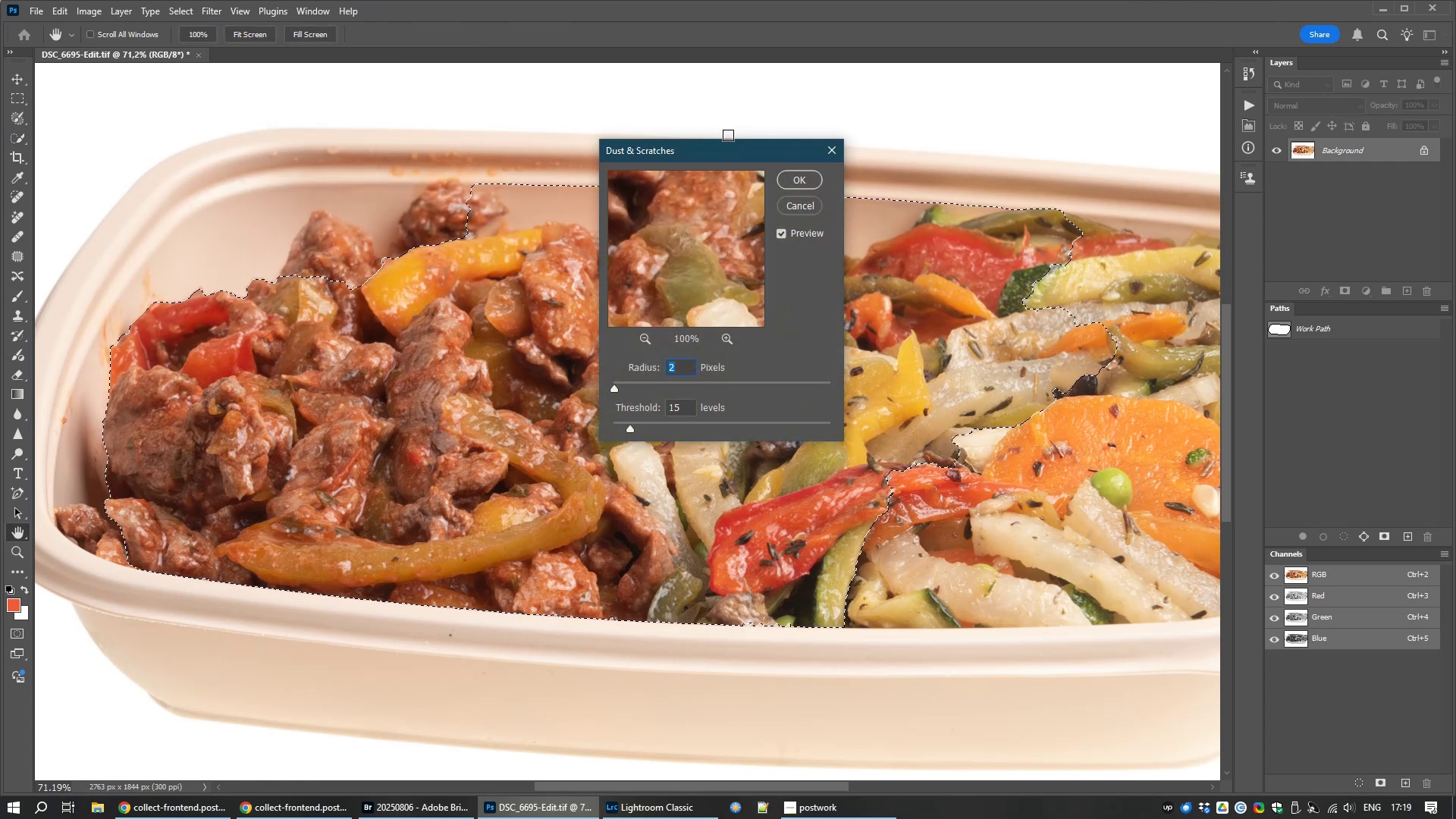 
left_click_drag(start_coordinate=[723, 148], to_coordinate=[1442, 80])
 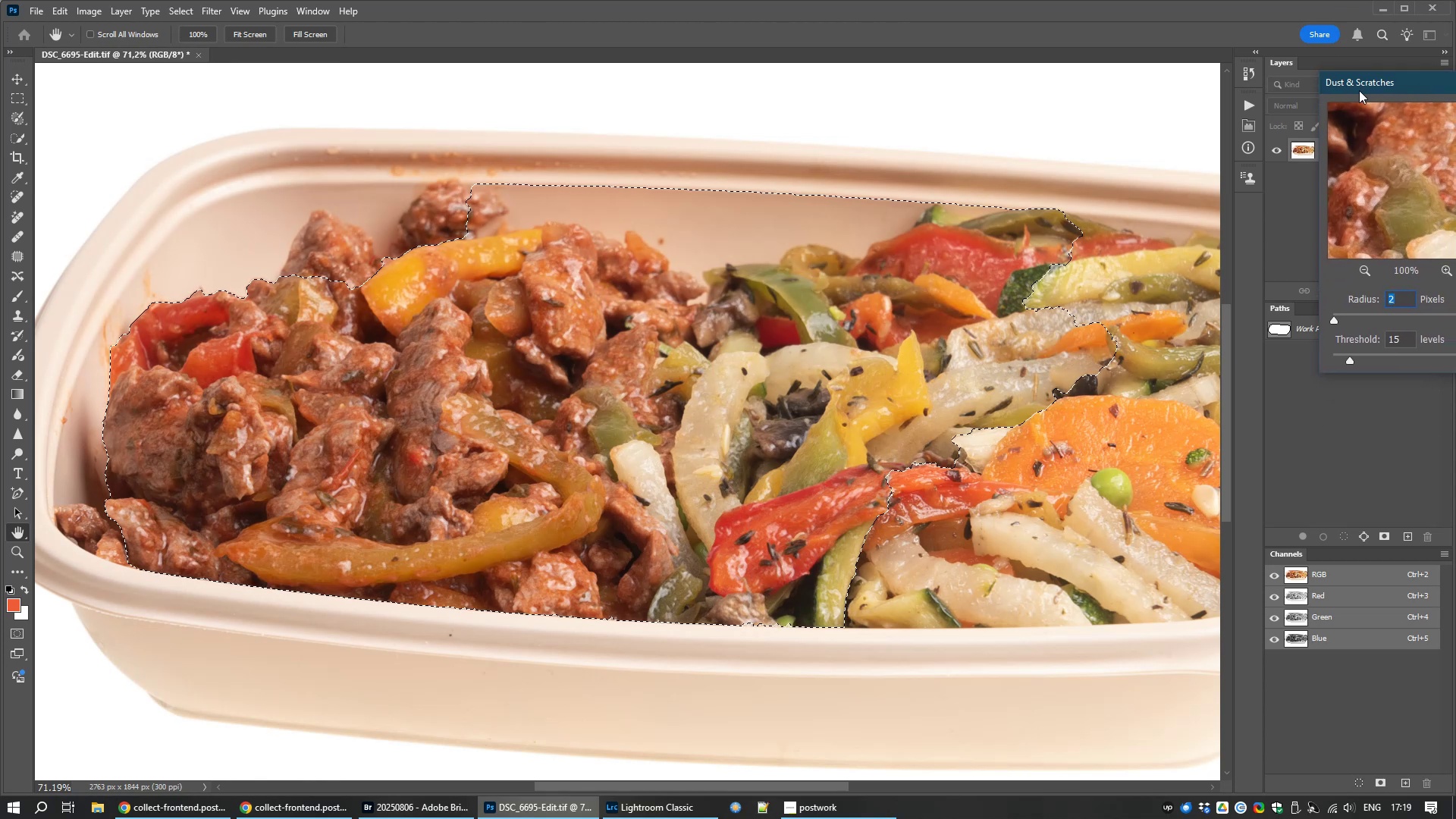 
left_click_drag(start_coordinate=[1387, 82], to_coordinate=[1136, 43])
 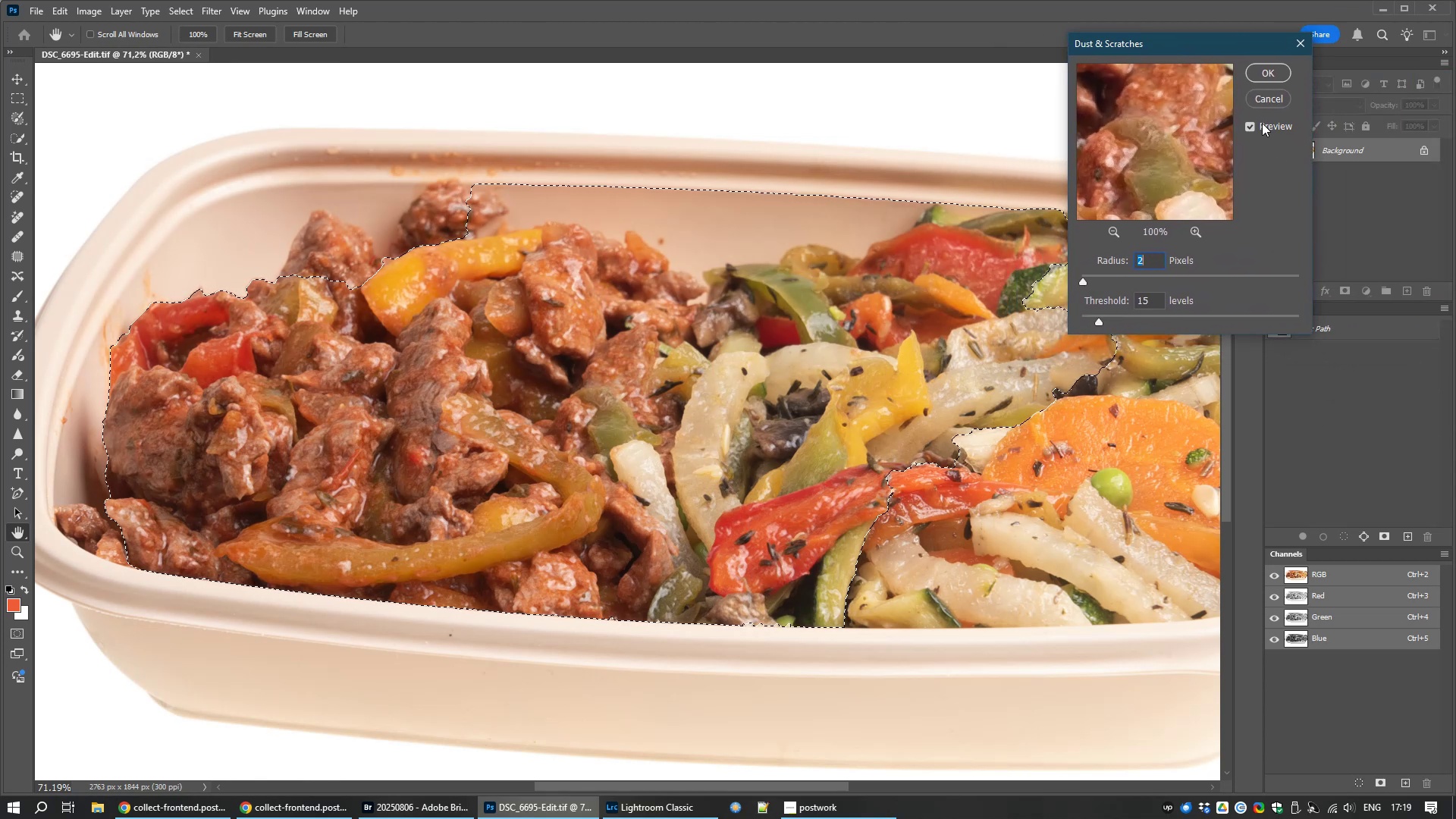 
left_click([1262, 123])
 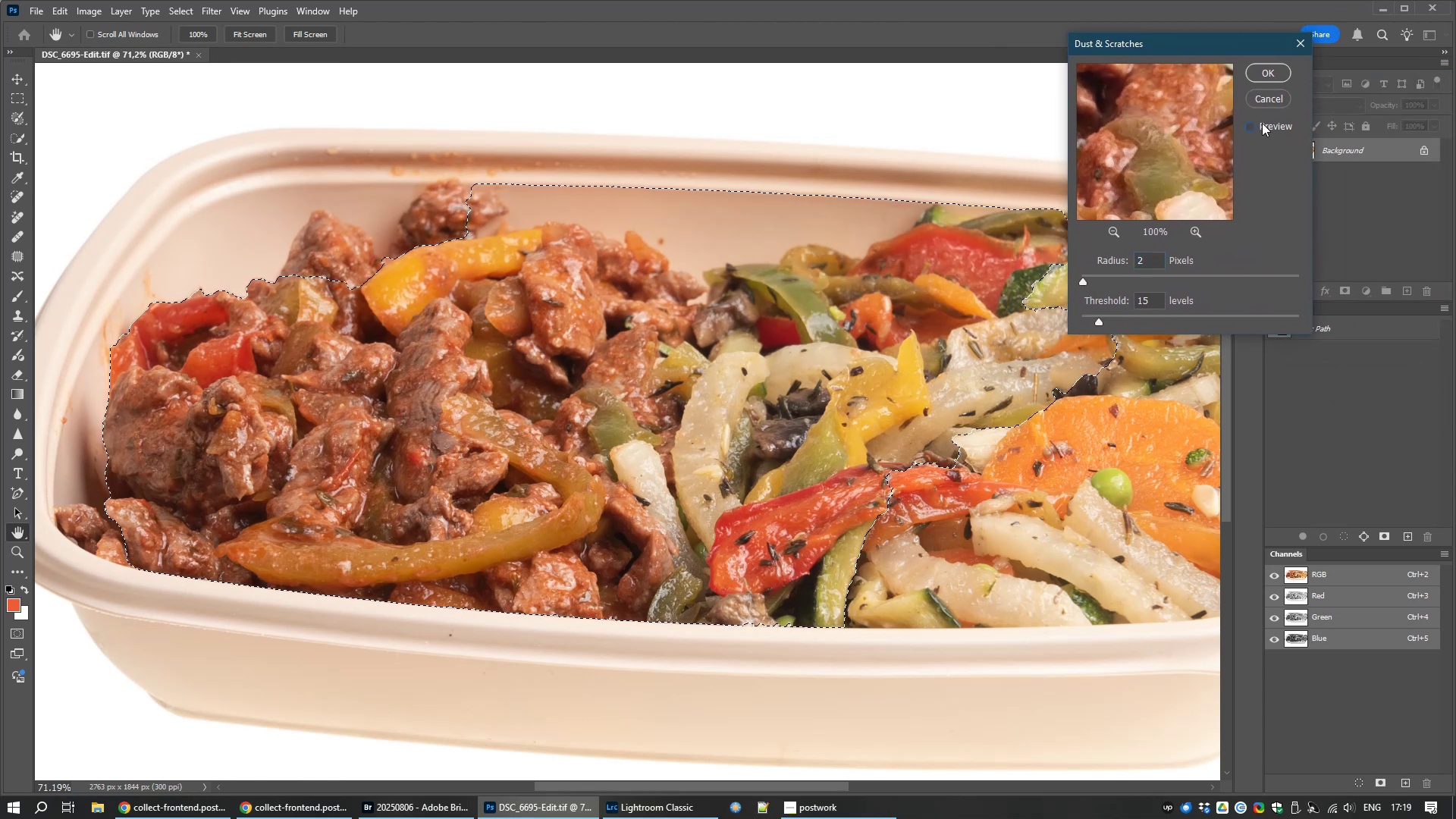 
left_click([1262, 123])
 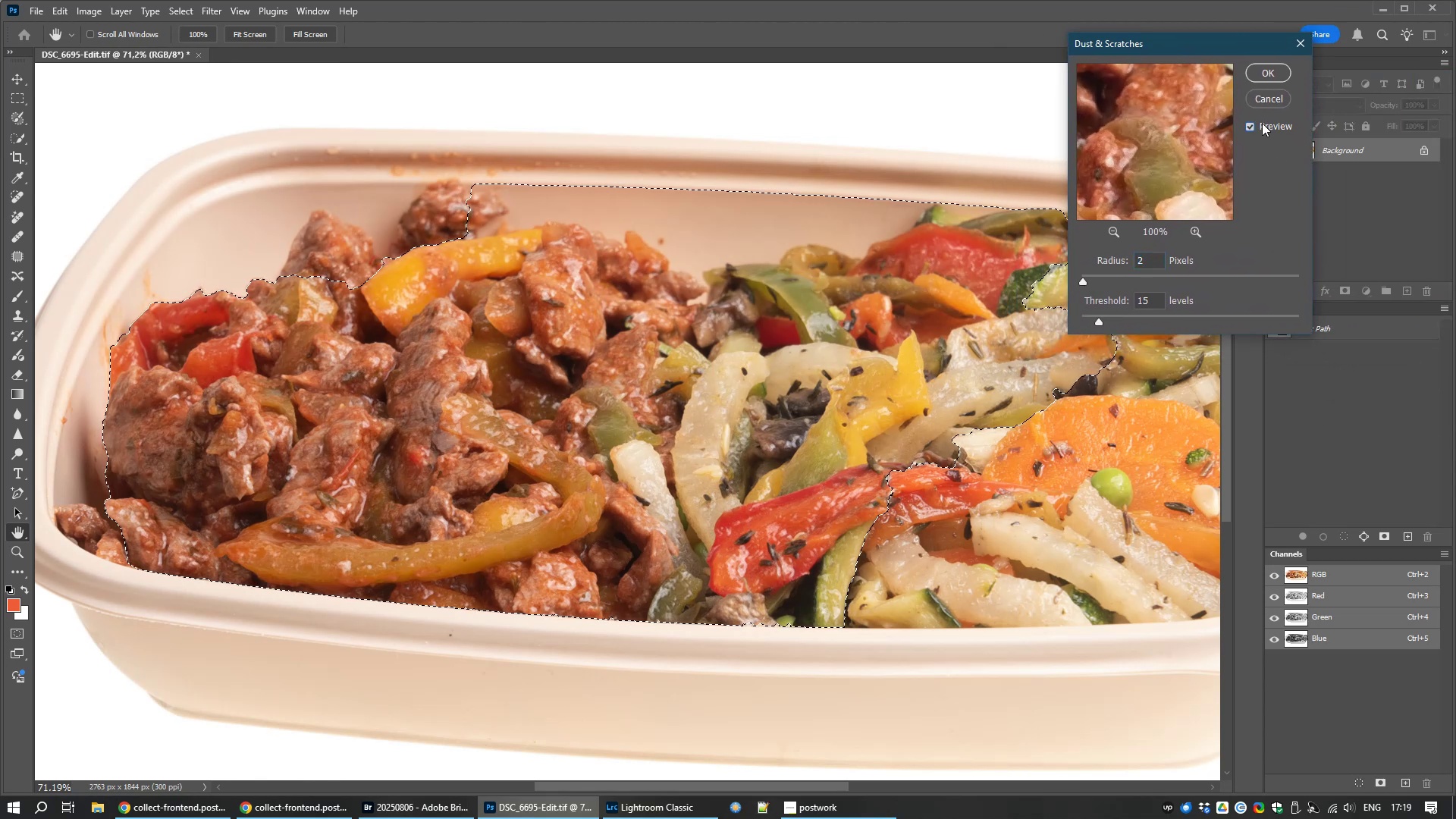 
left_click([1262, 123])
 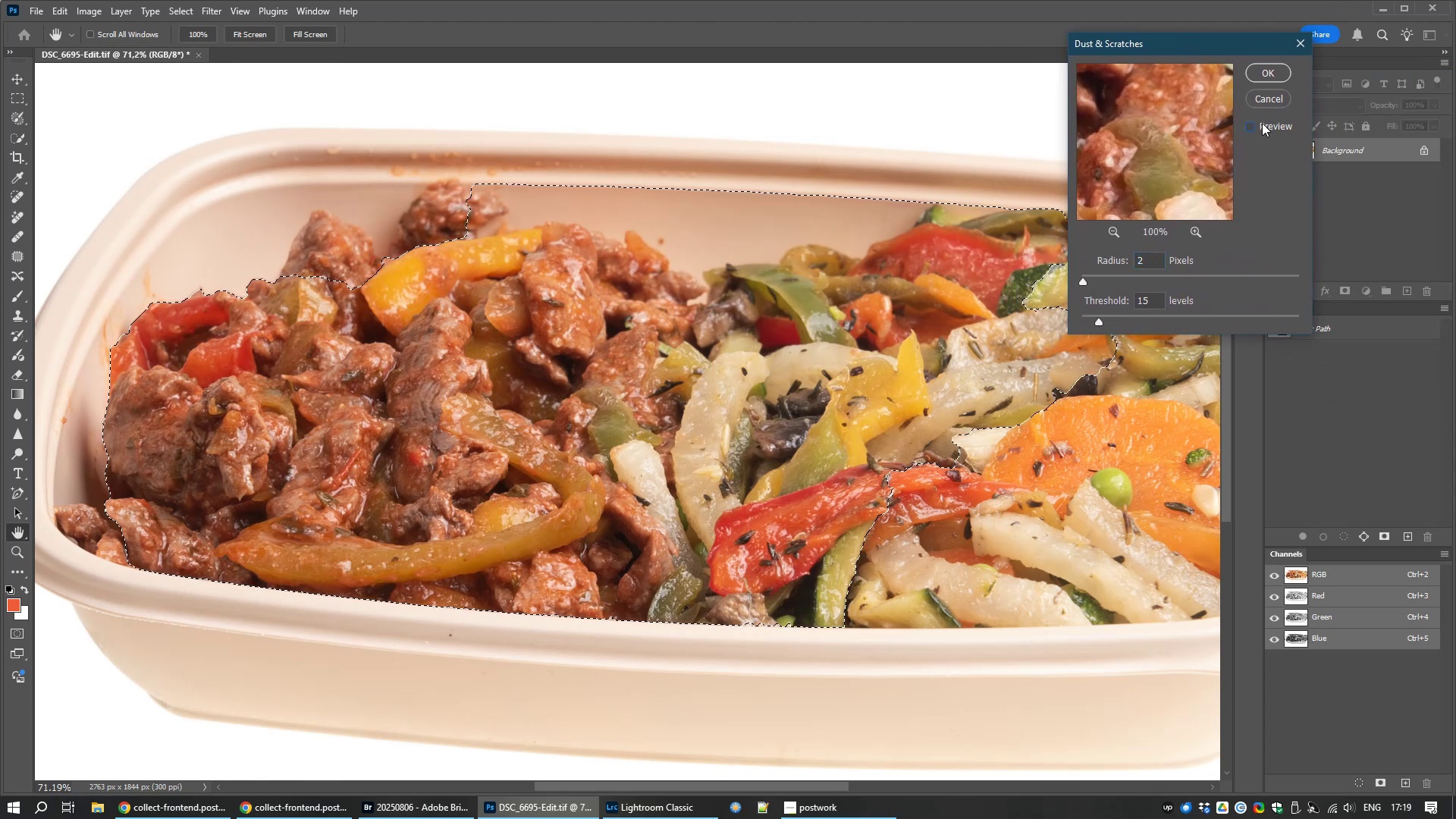 
left_click([1262, 123])
 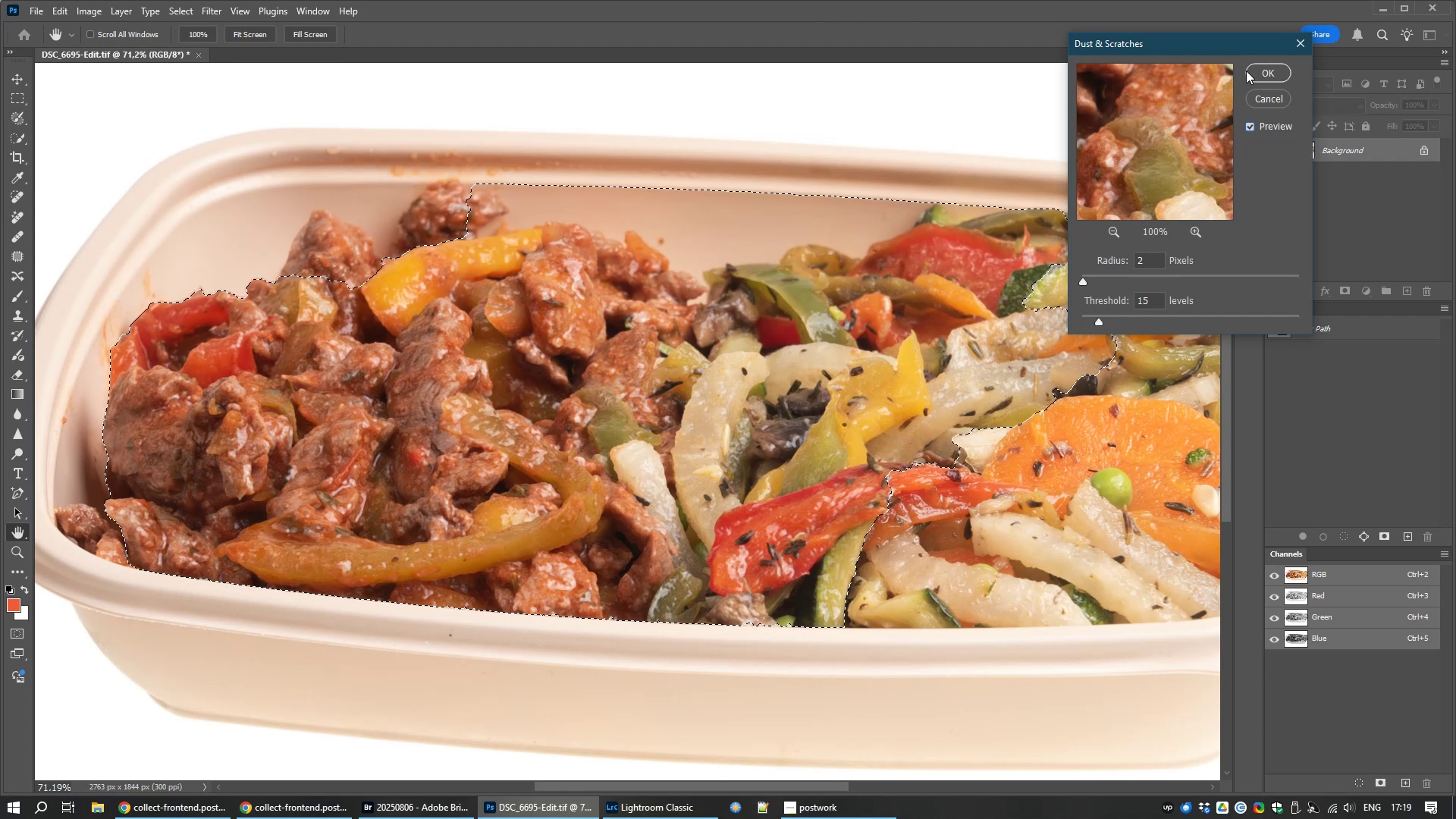 
left_click([1256, 67])
 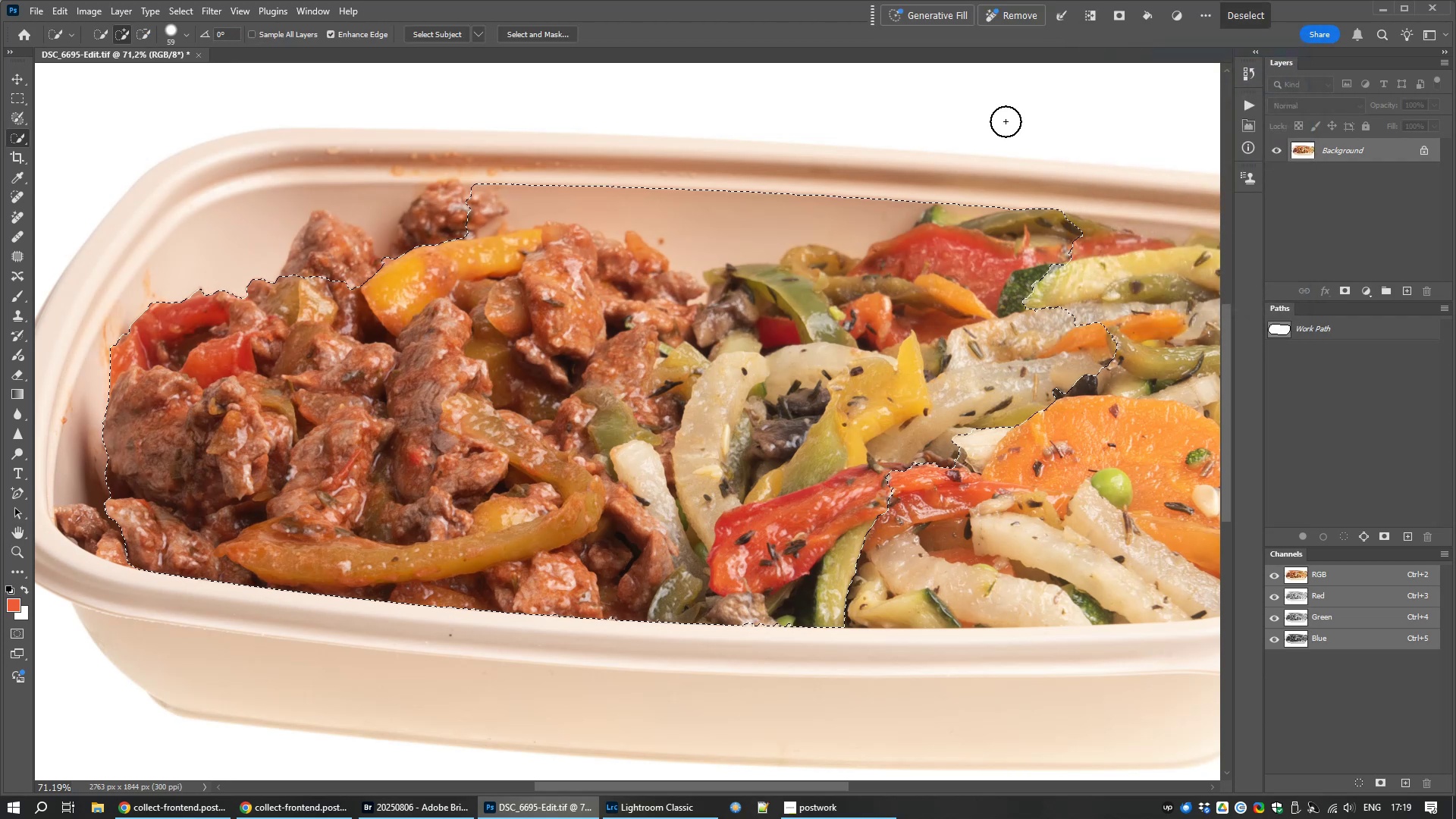 
key(Control+D)
 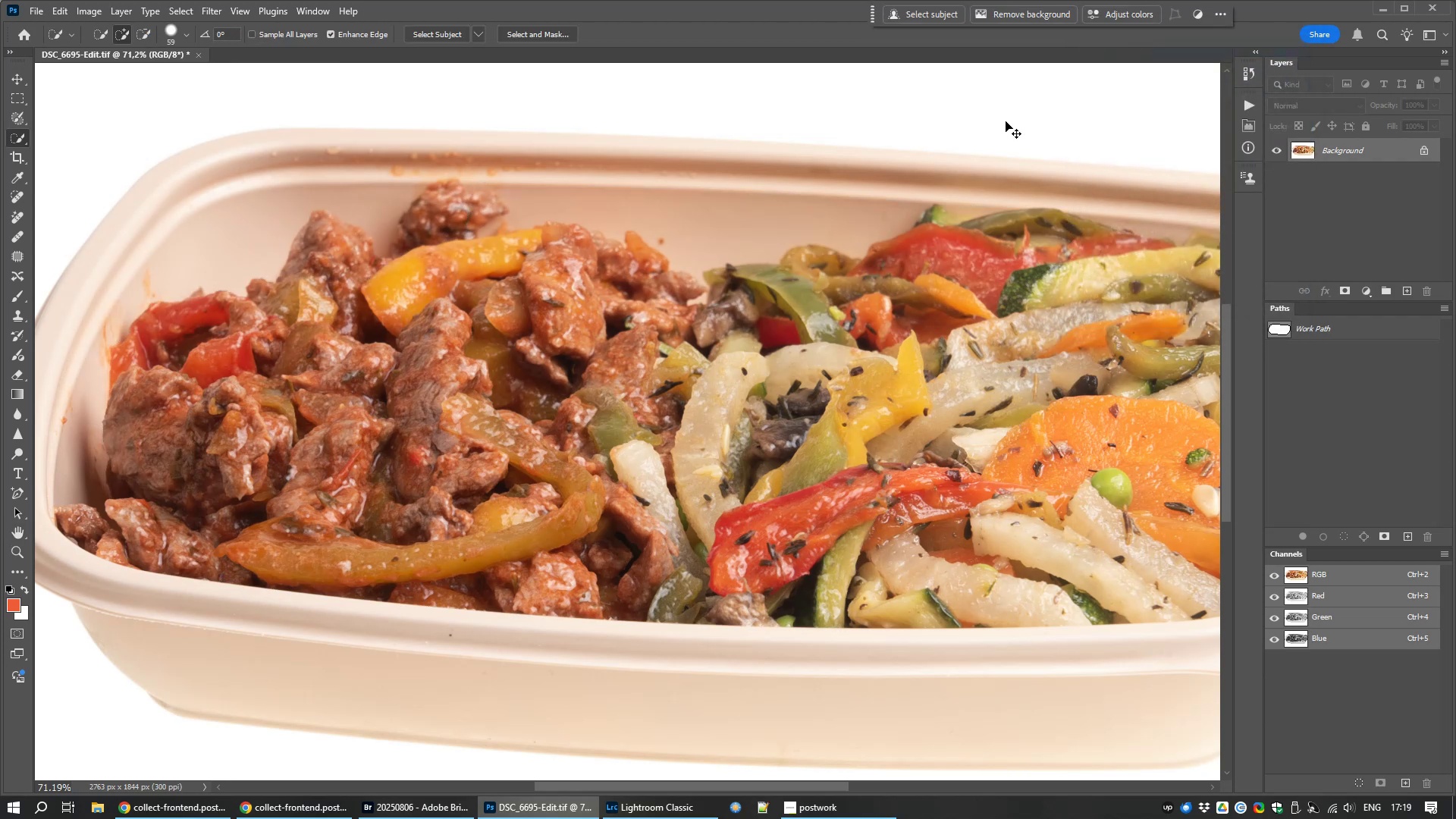 
key(Control+Numpad0)
 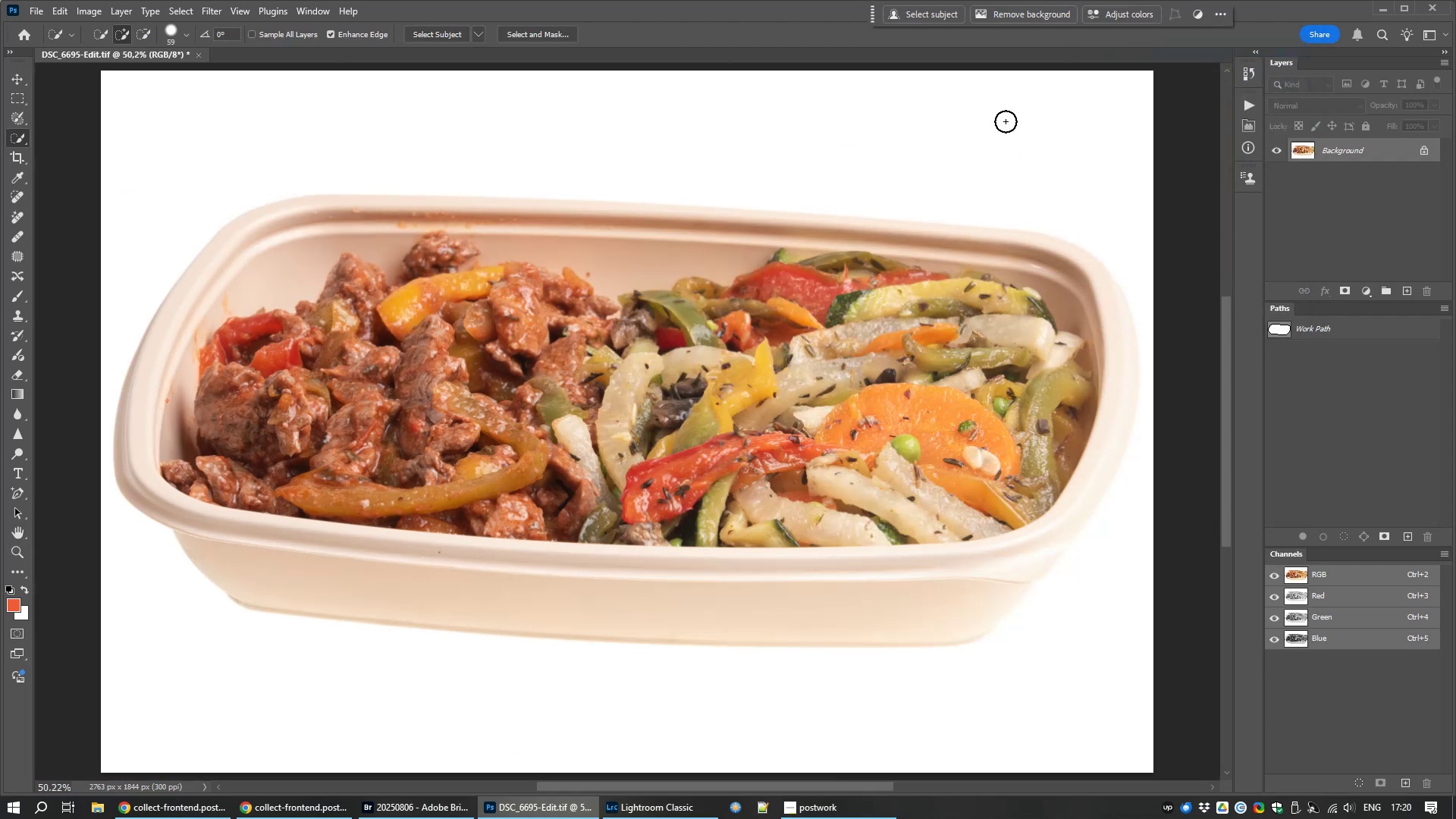 
key(Control+S)
 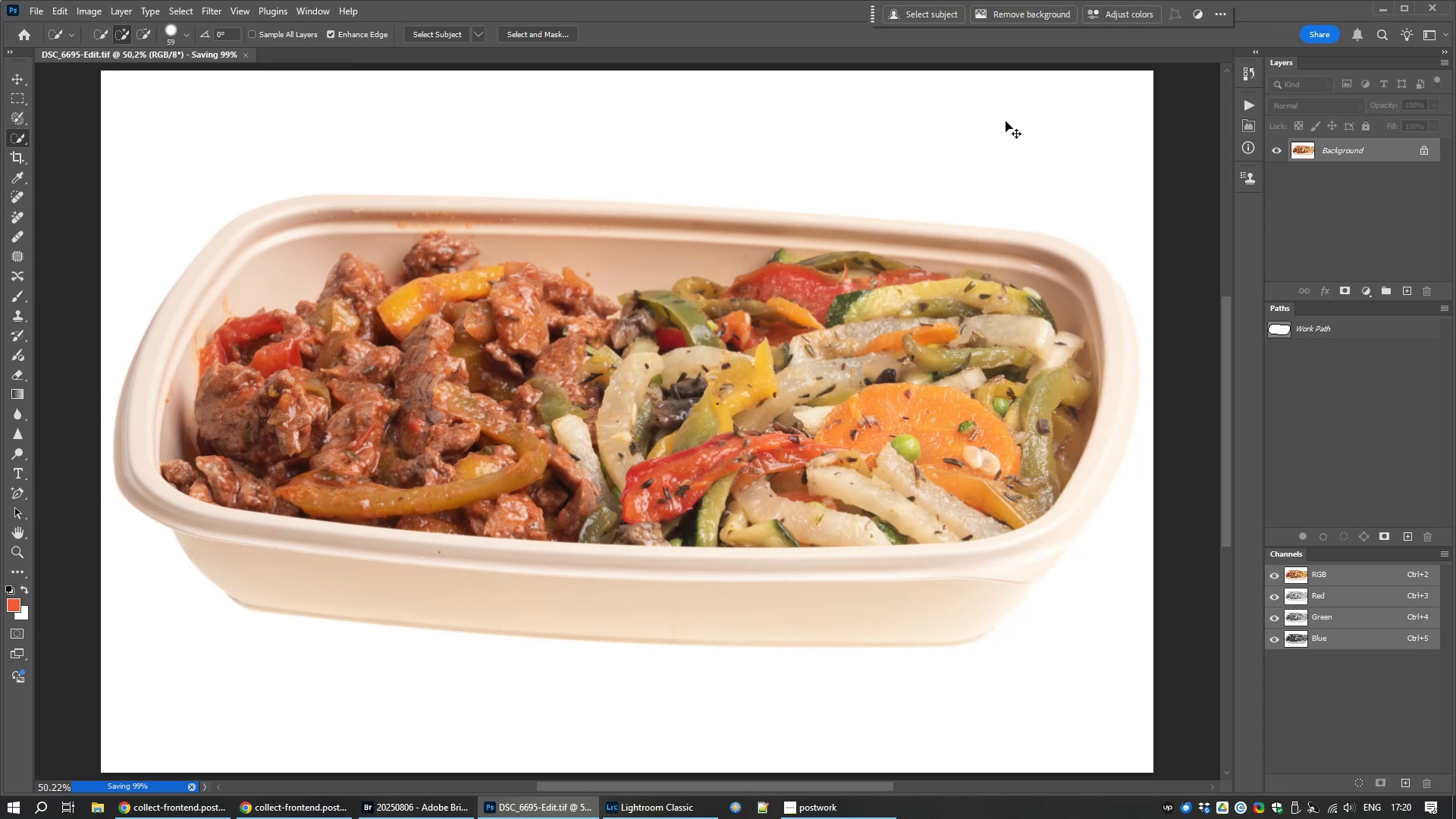 
wait(5.23)
 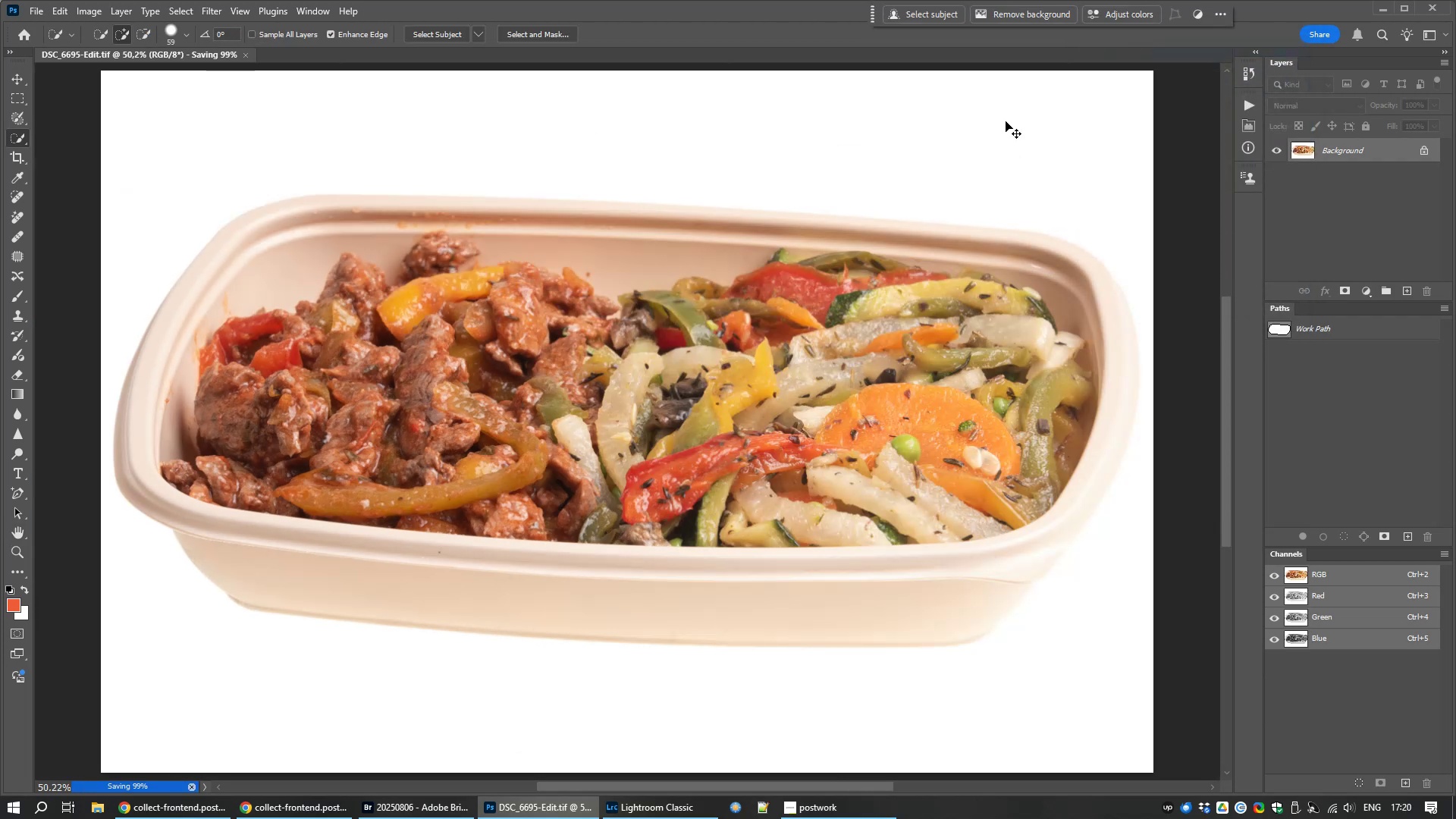 
key(Control+W)
 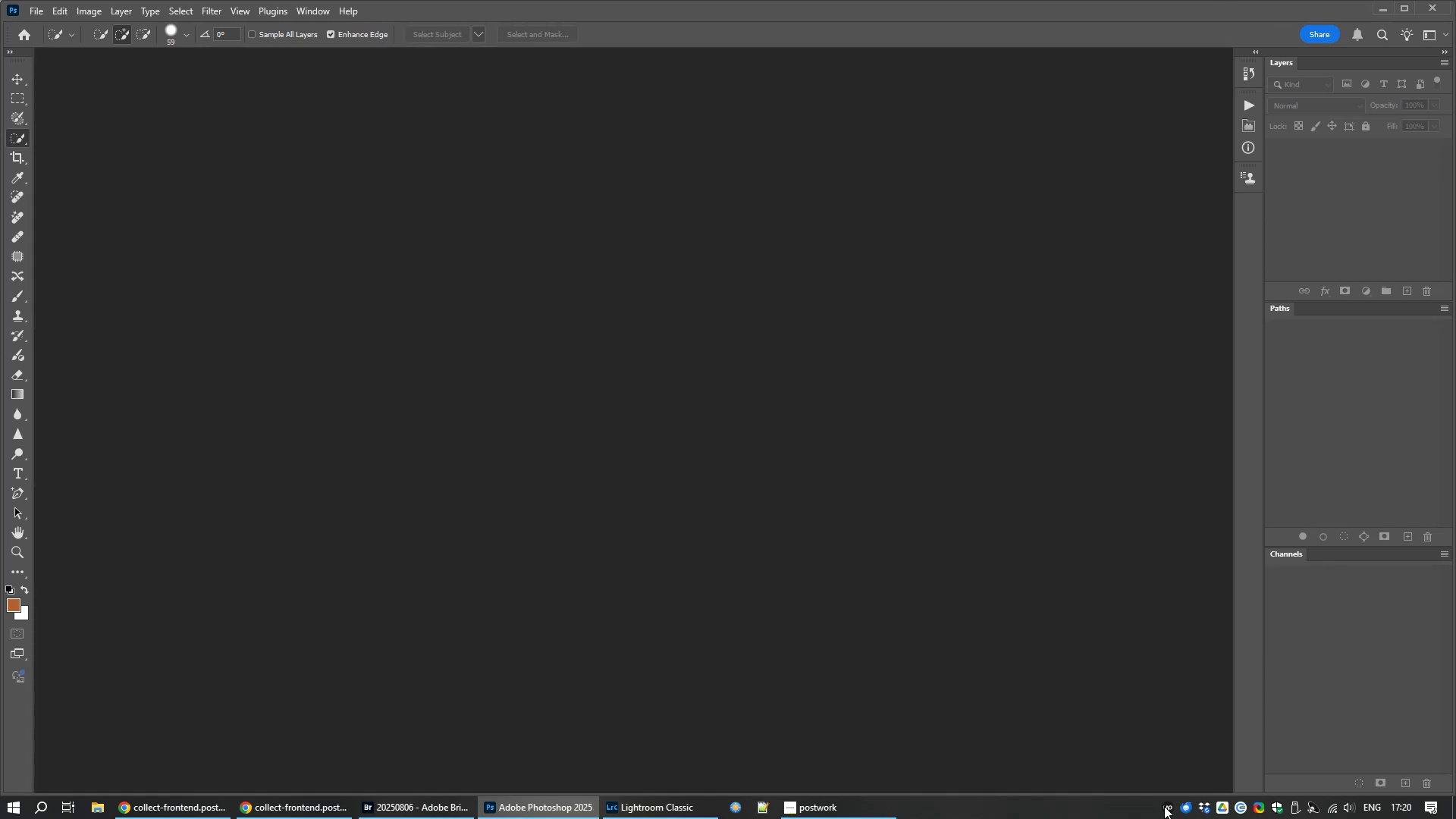 
double_click([1186, 809])
 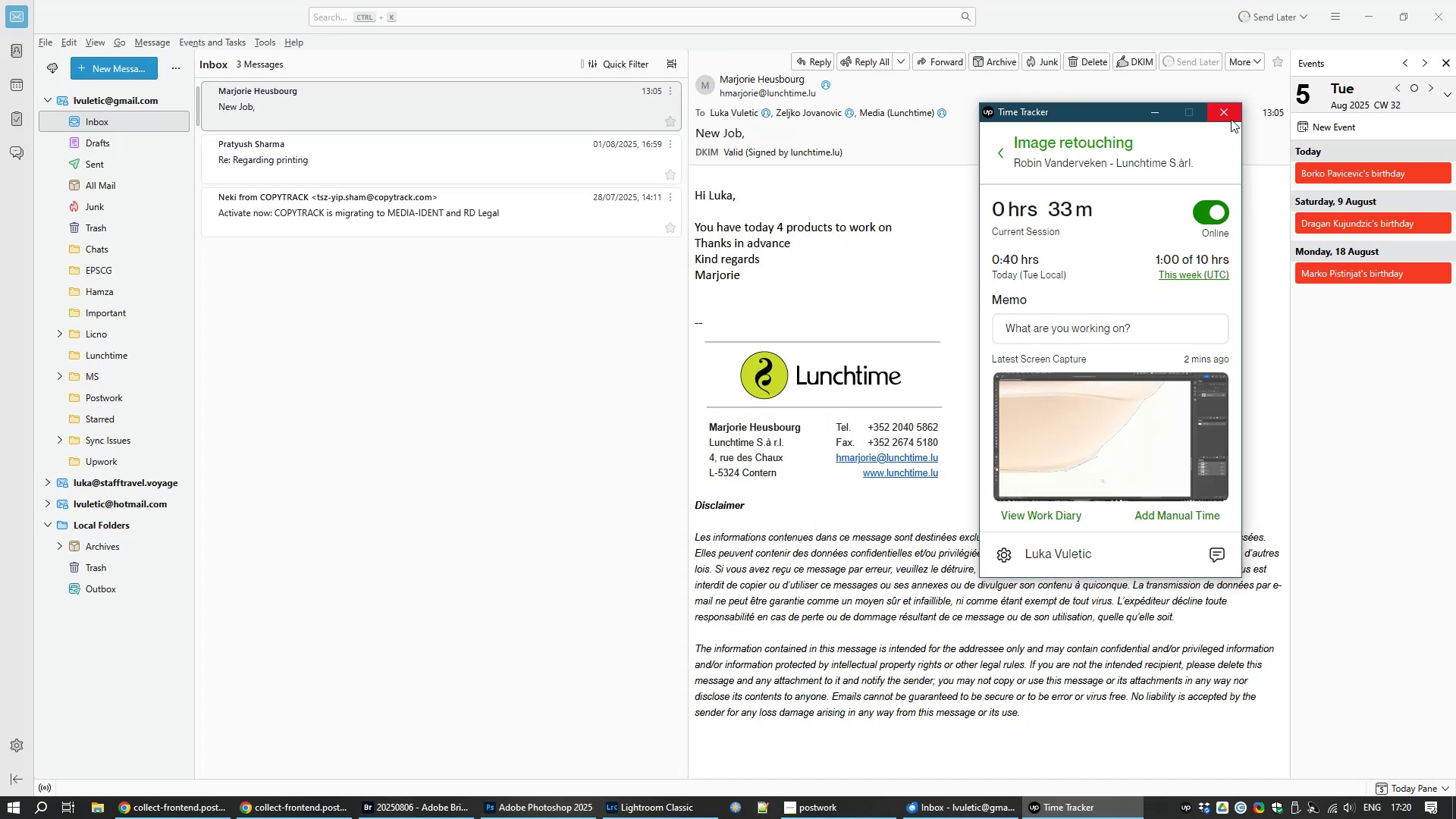 
left_click([1228, 108])
 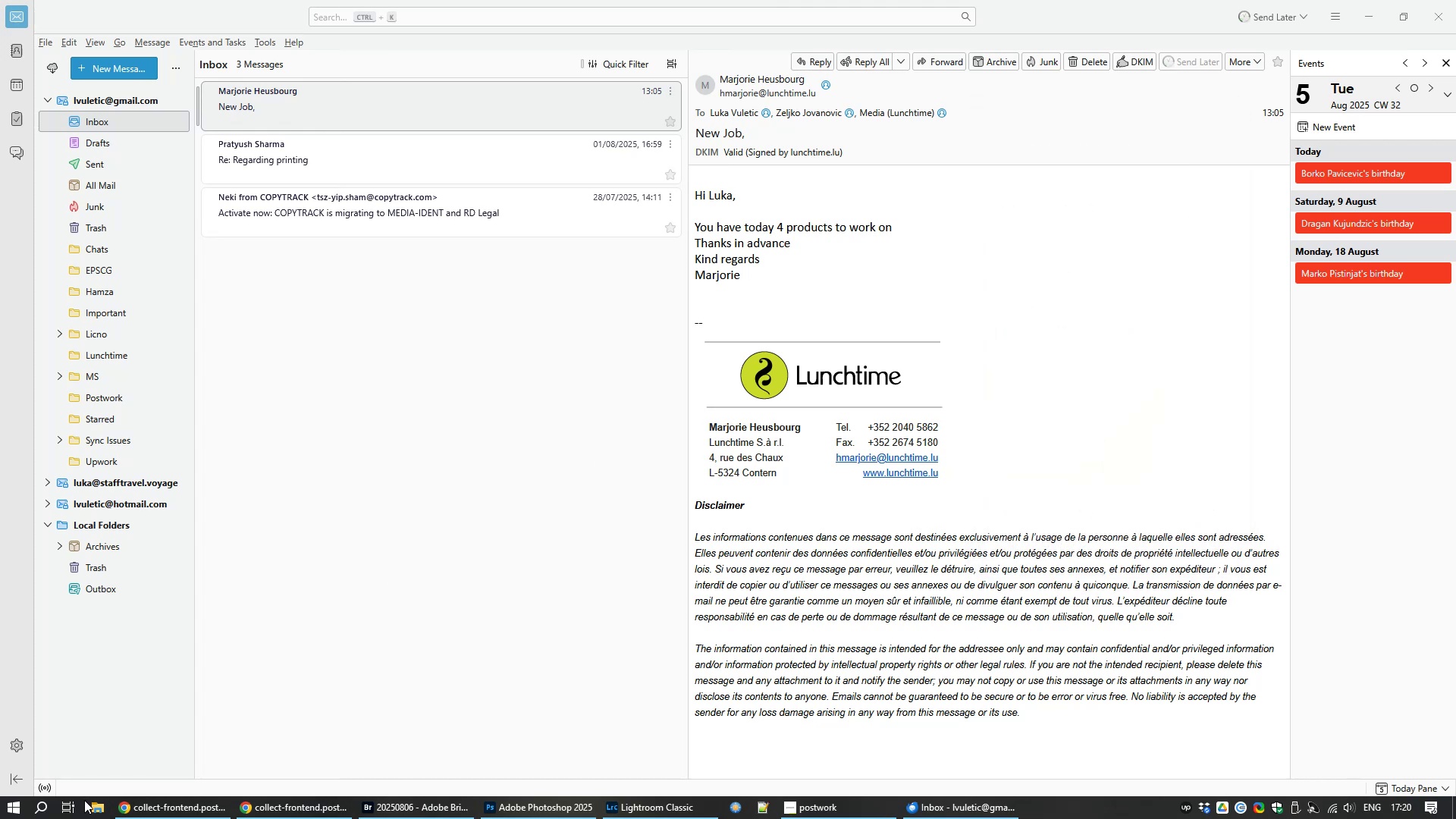 
left_click([165, 813])
 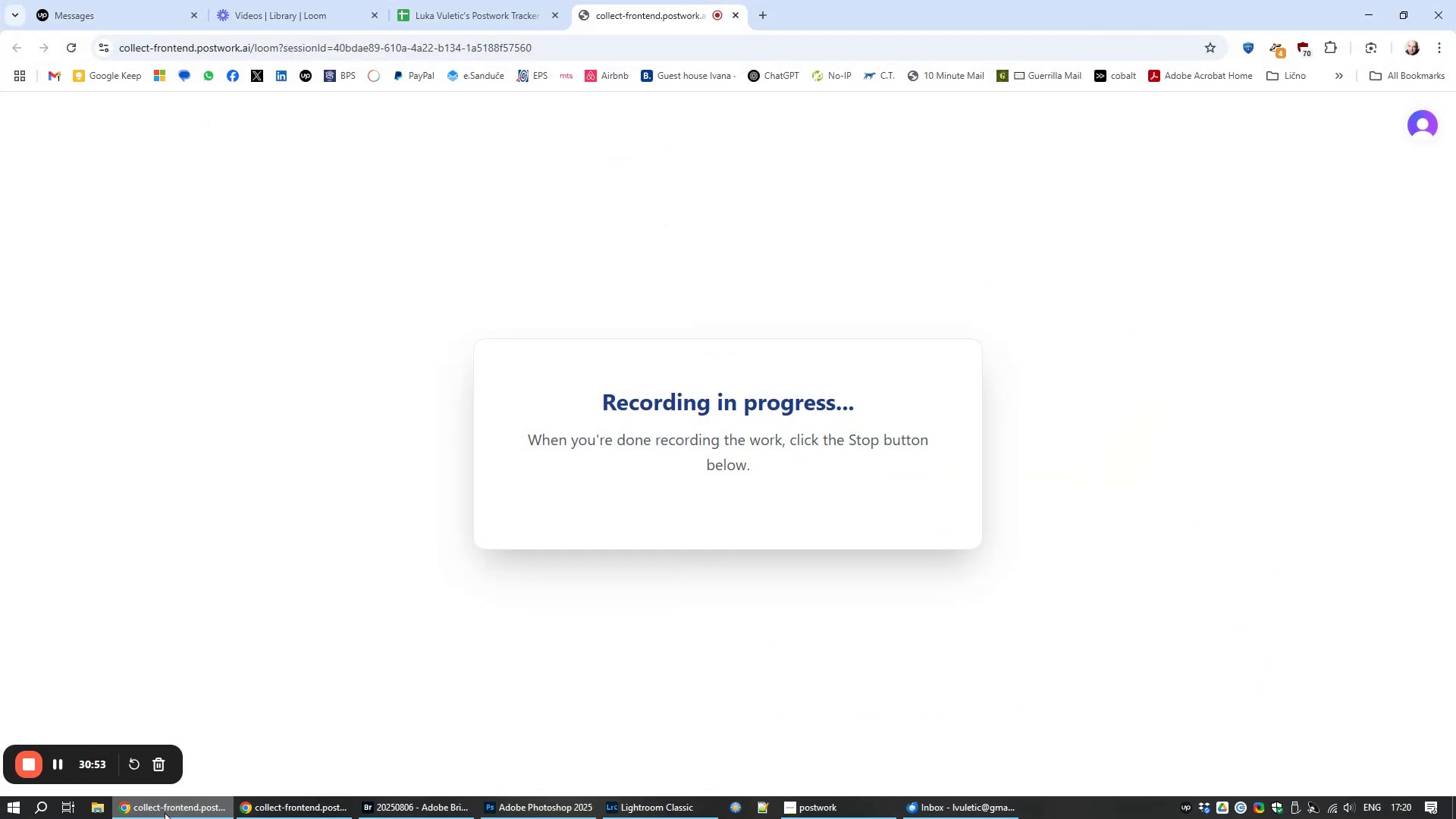 
left_click([165, 813])
 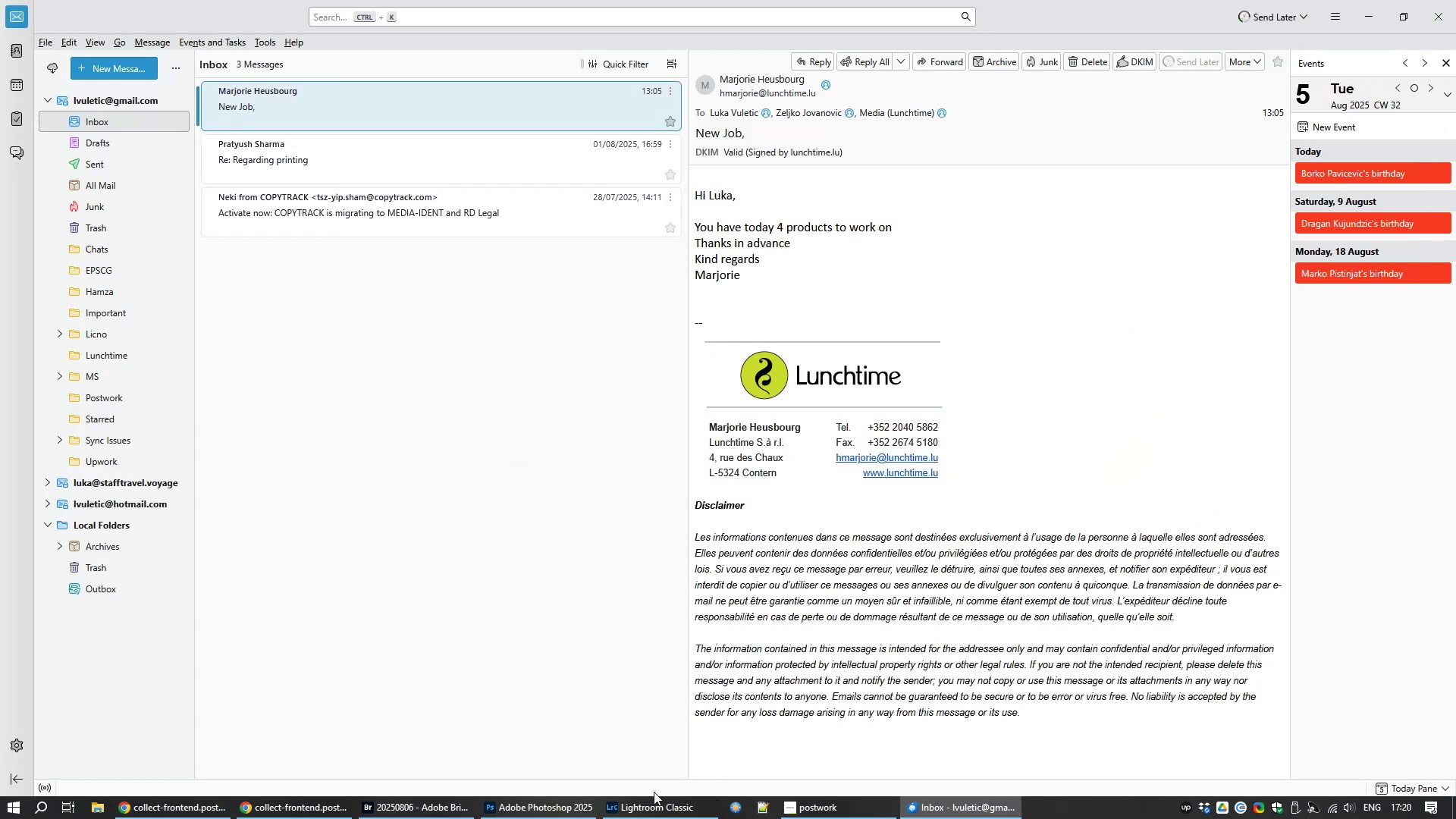 
left_click([635, 809])
 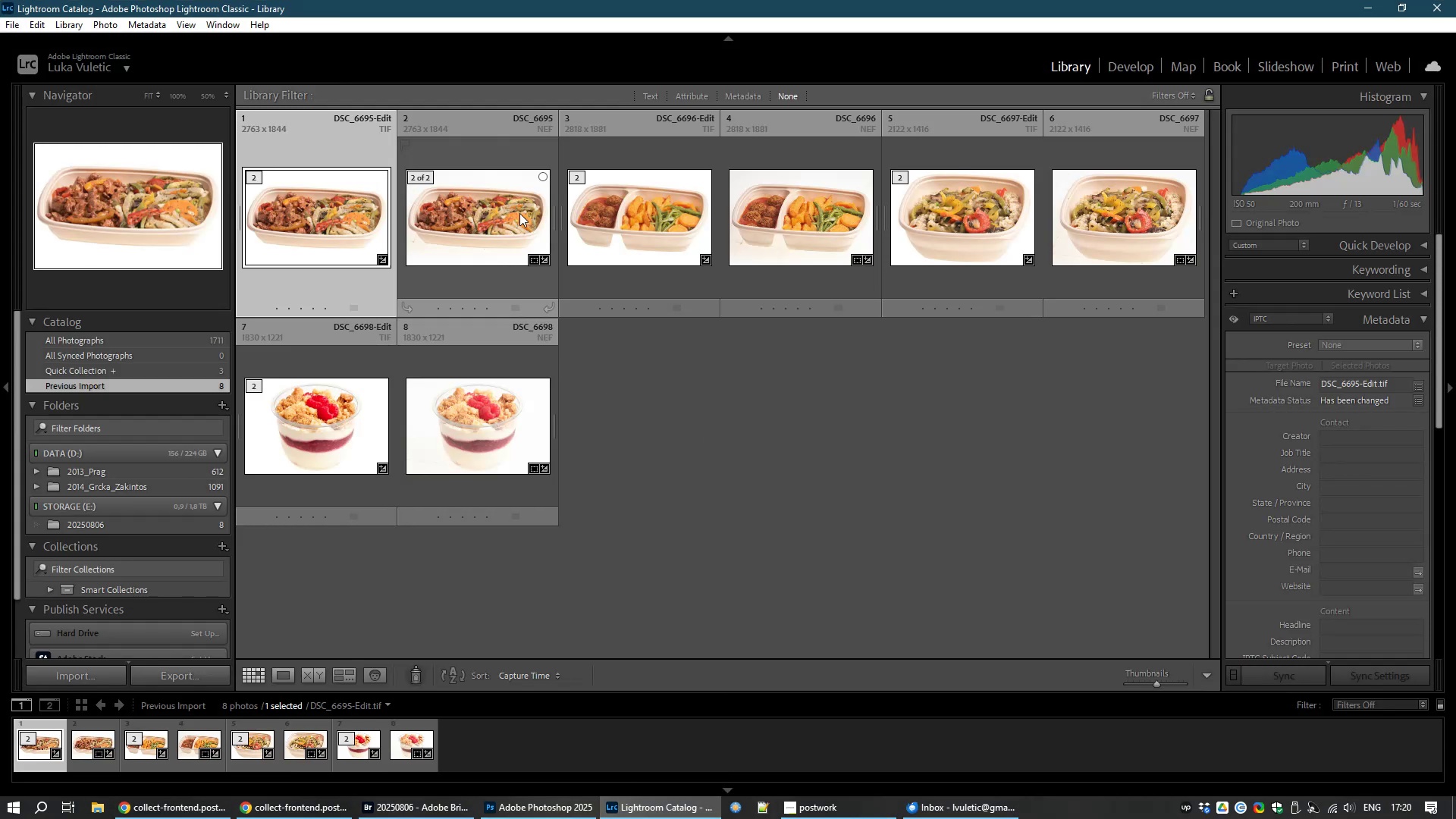 
left_click([476, 224])
 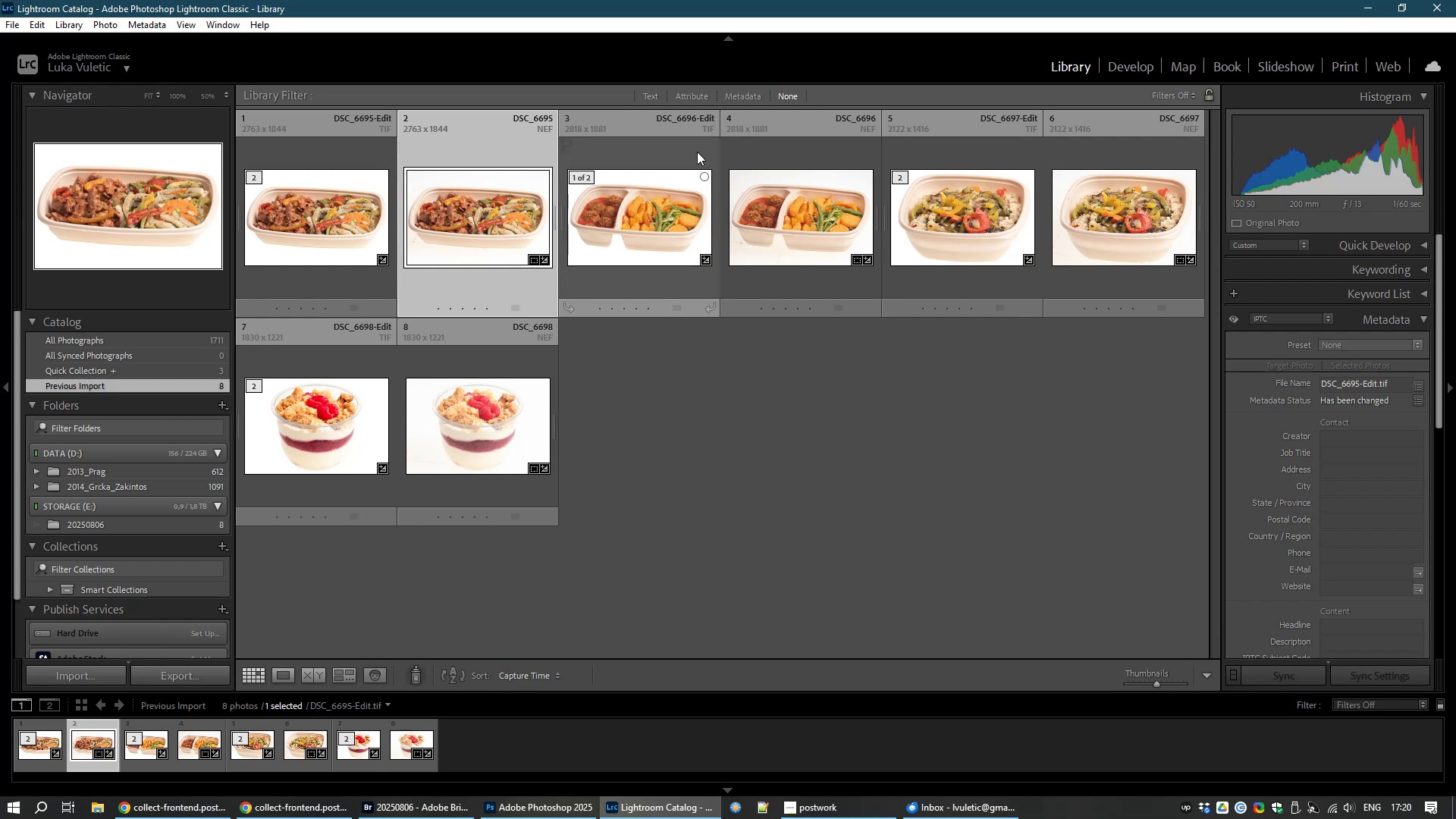 
hold_key(key=ControlLeft, duration=1.5)
left_click([843, 222])
 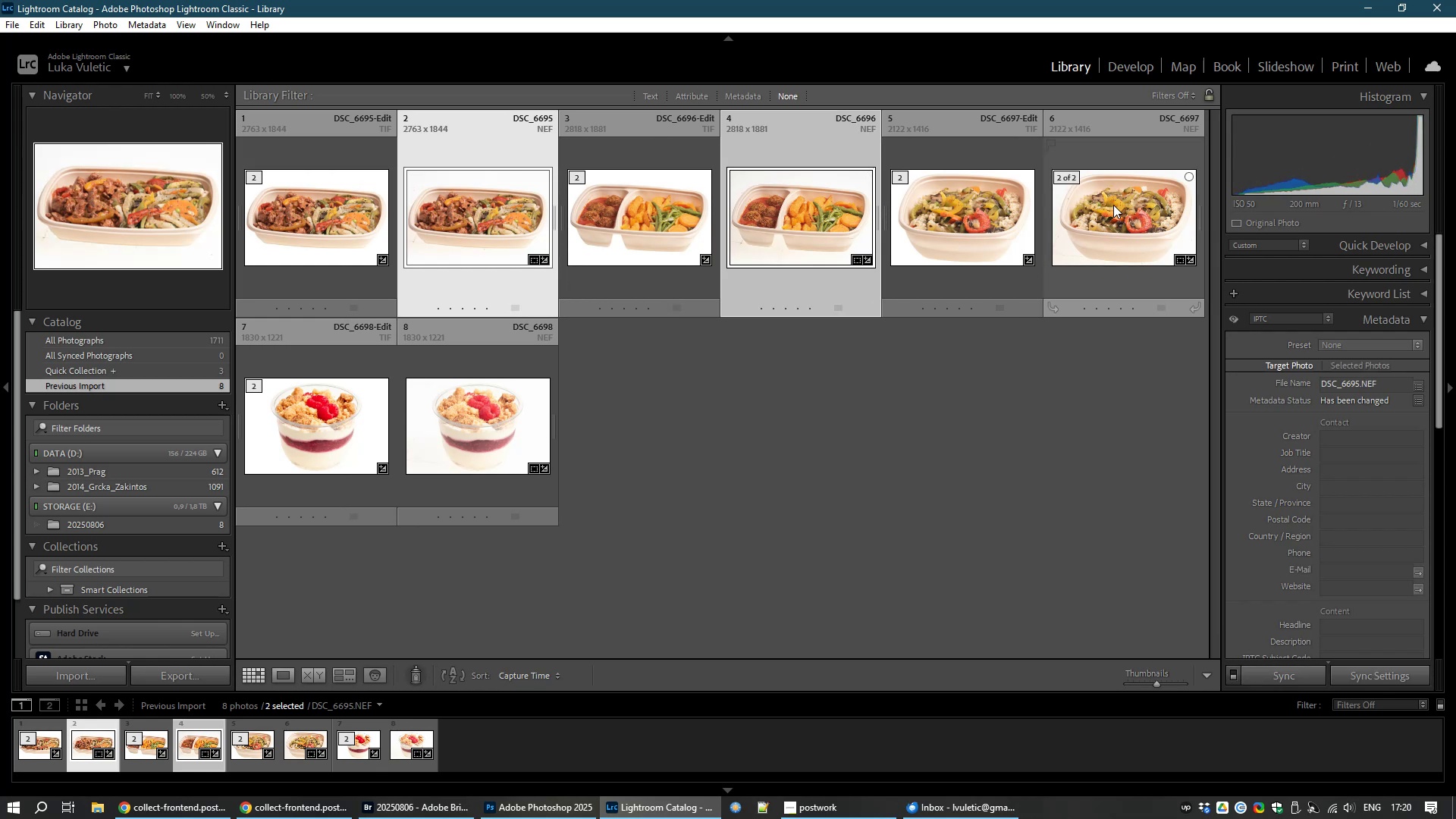 
hold_key(key=ControlLeft, duration=1.51)
left_click([1104, 207])
 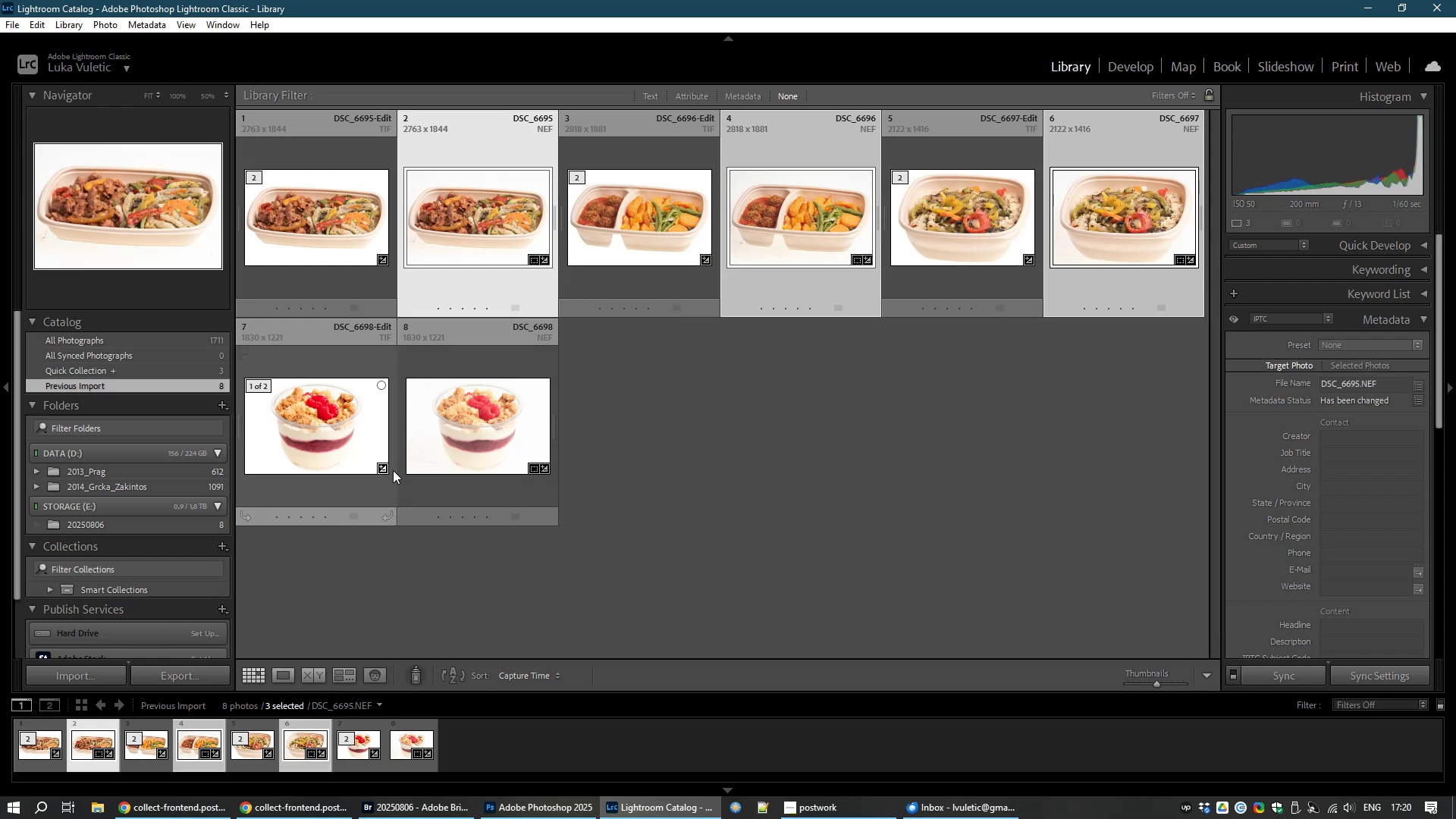 
hold_key(key=ControlLeft, duration=0.44)
left_click([480, 466])
 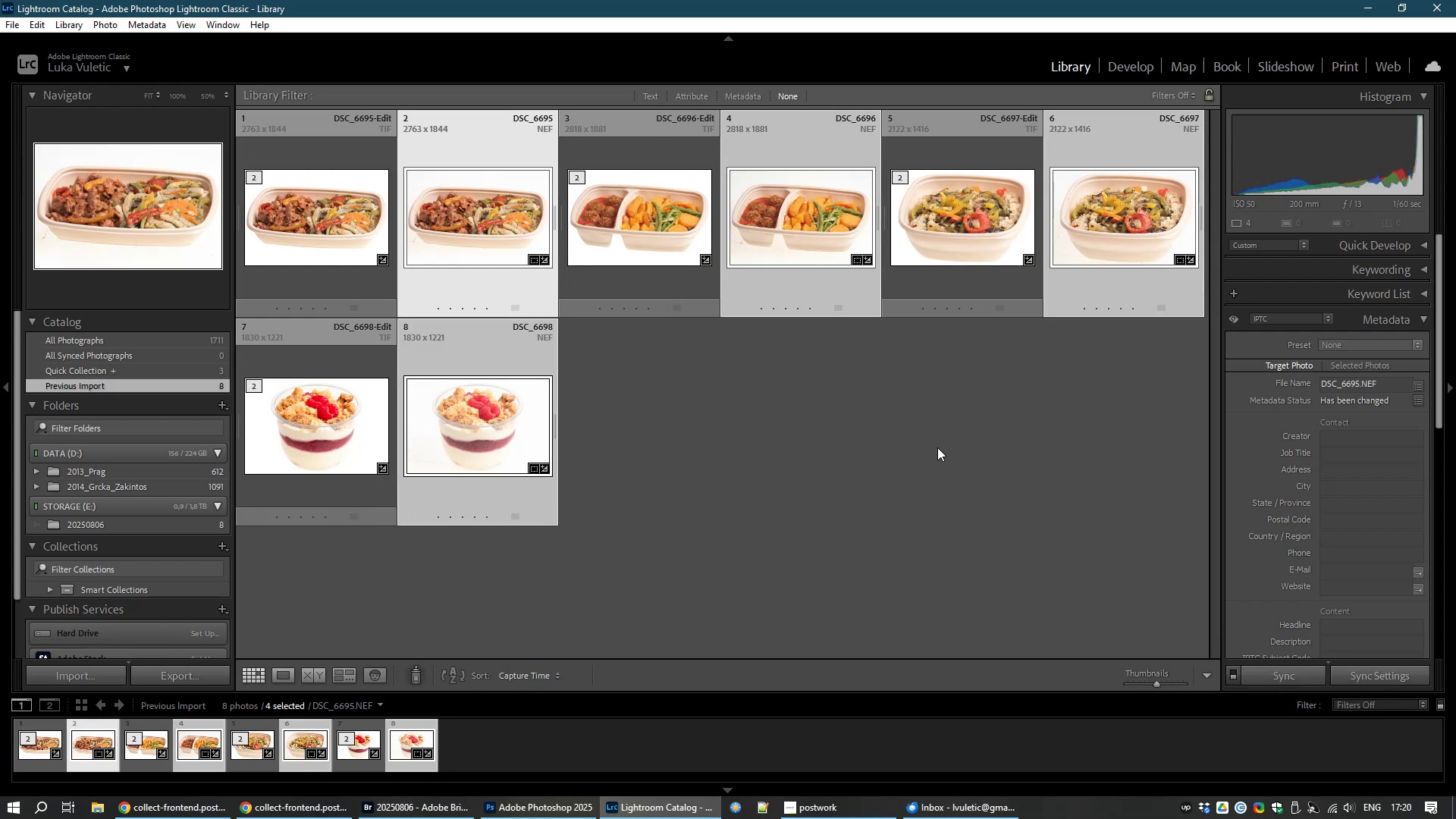 
key(Delete)
 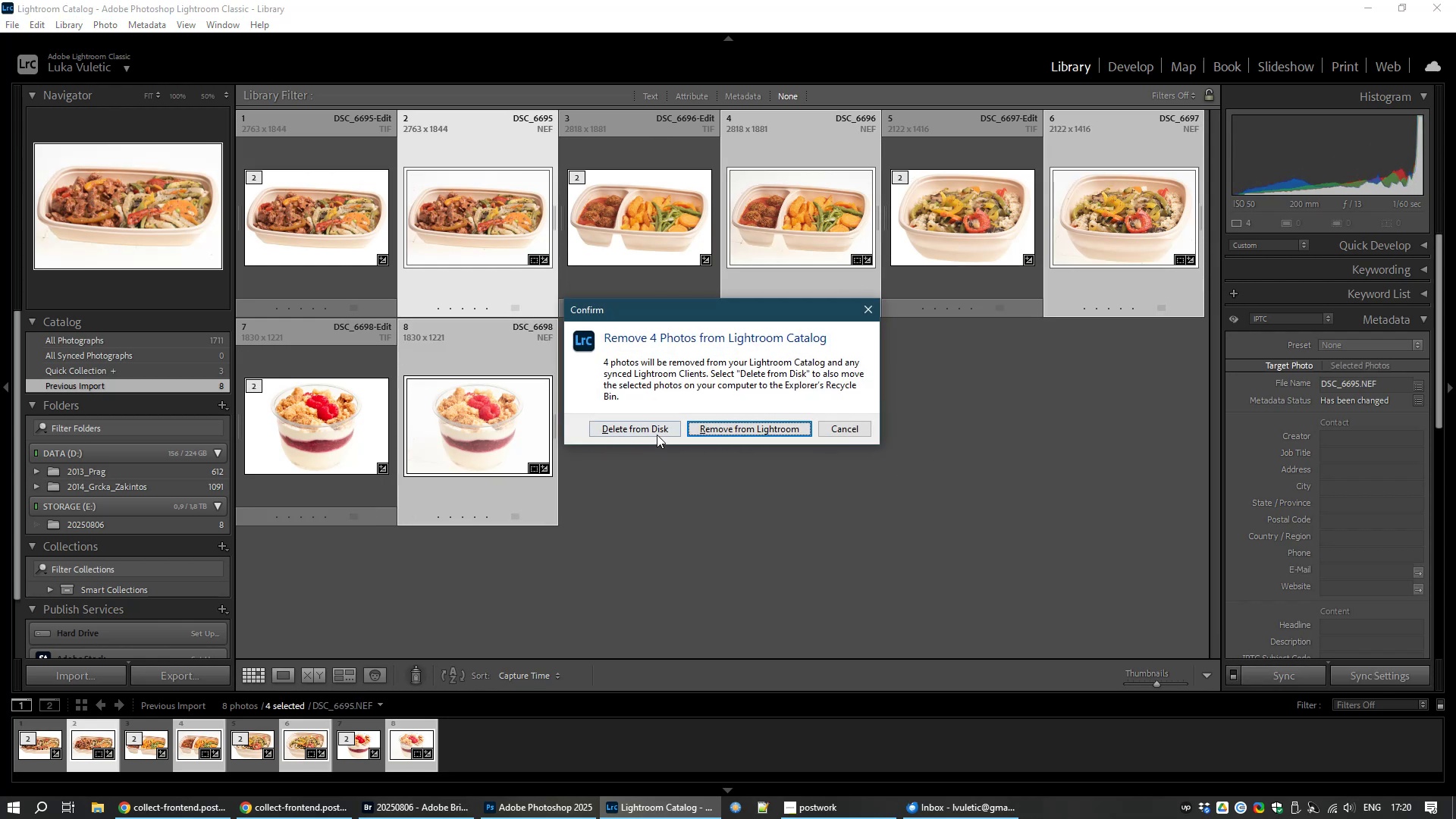 
left_click([657, 430])
 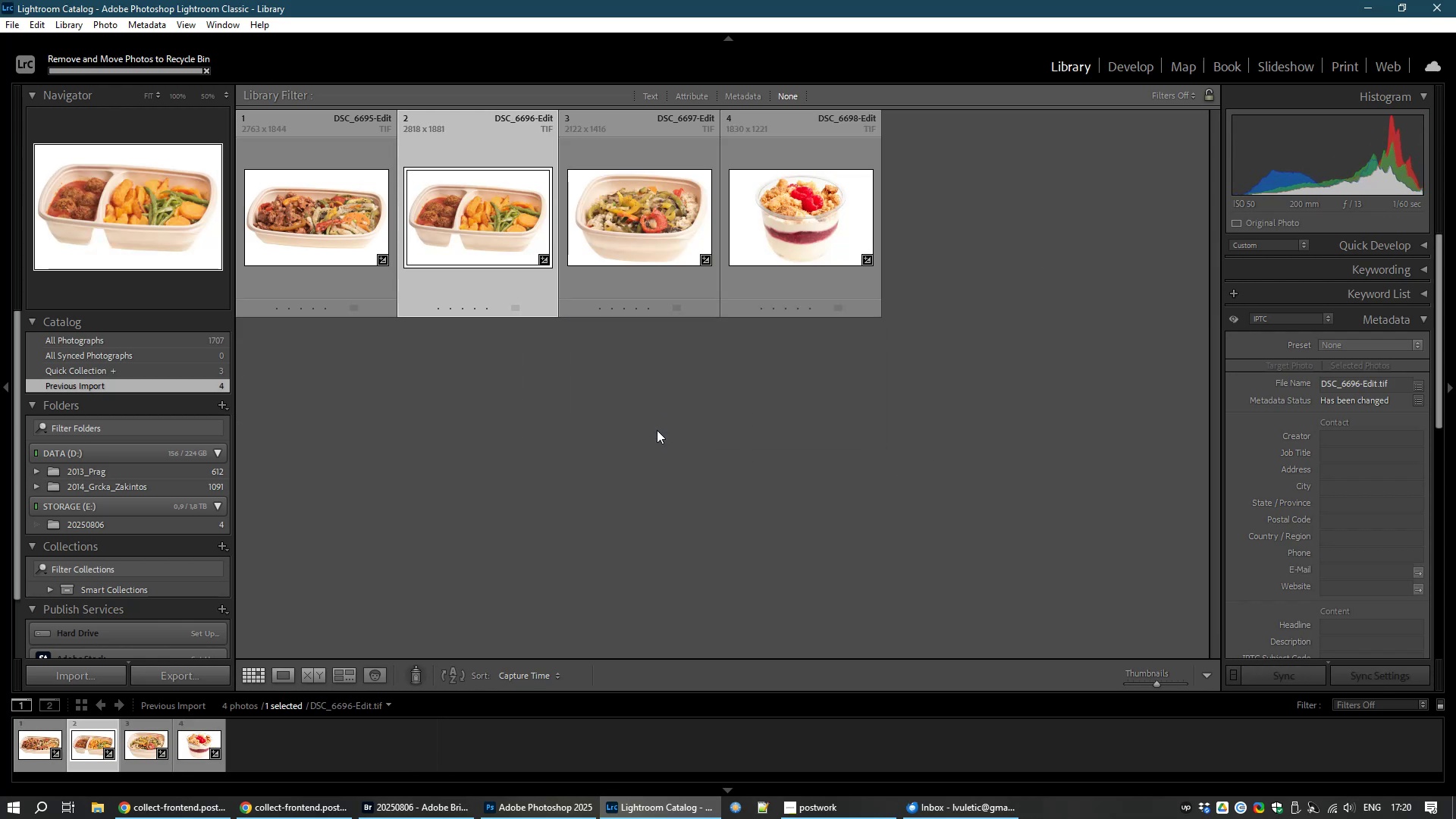 
key(Control+A)
 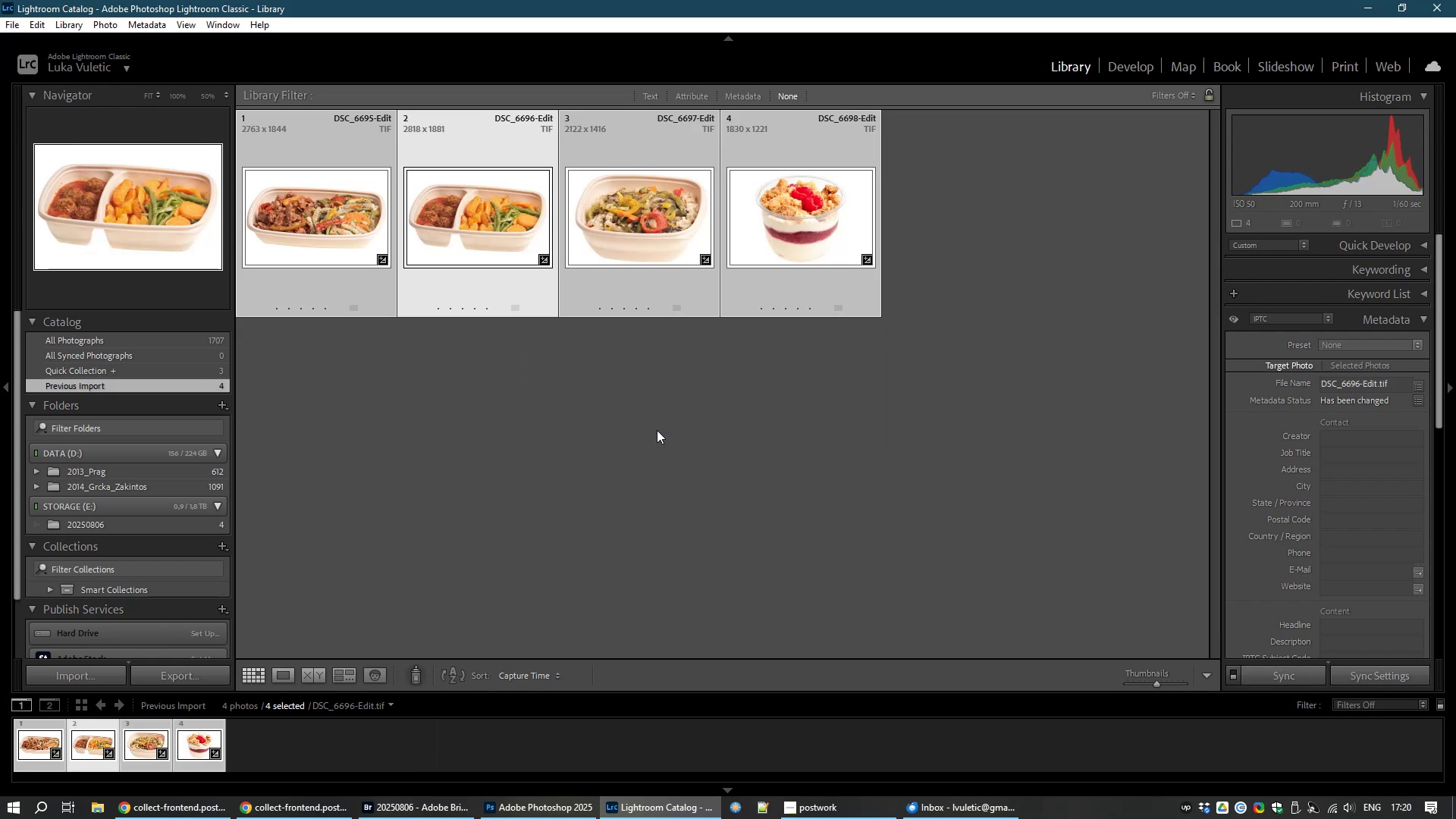 
key(Control+E)
 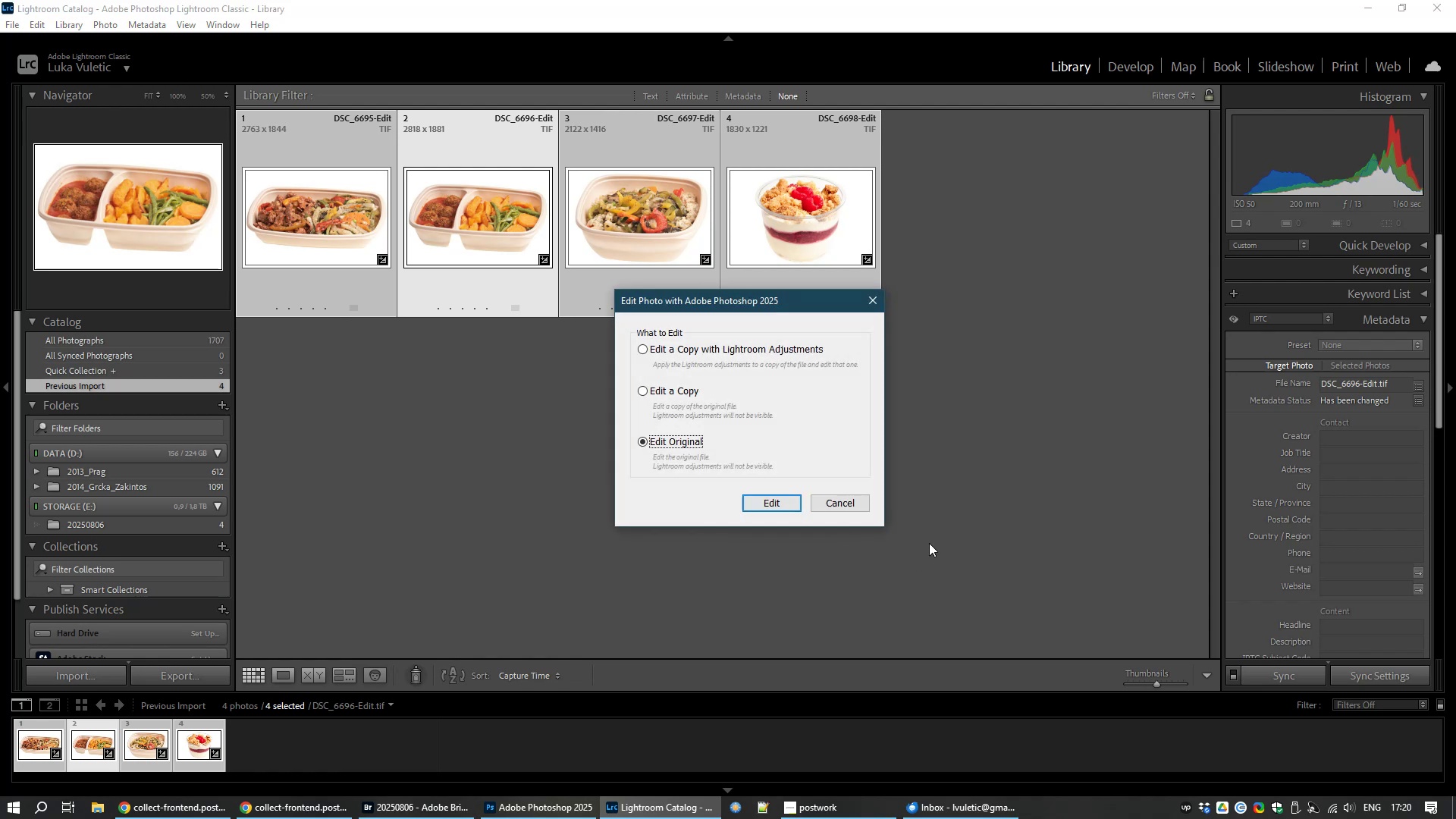 
left_click([819, 510])
 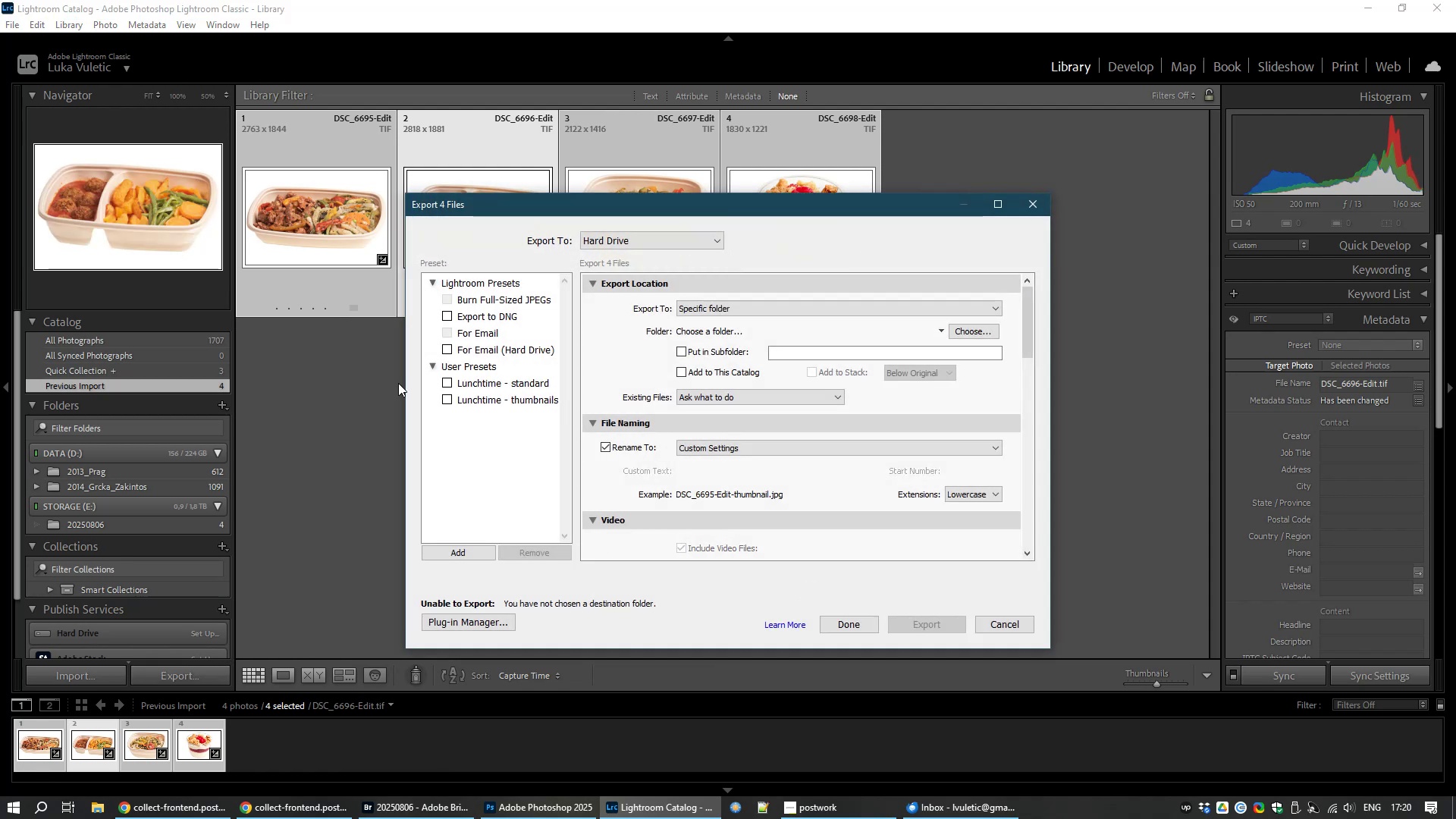 
wait(5.84)
 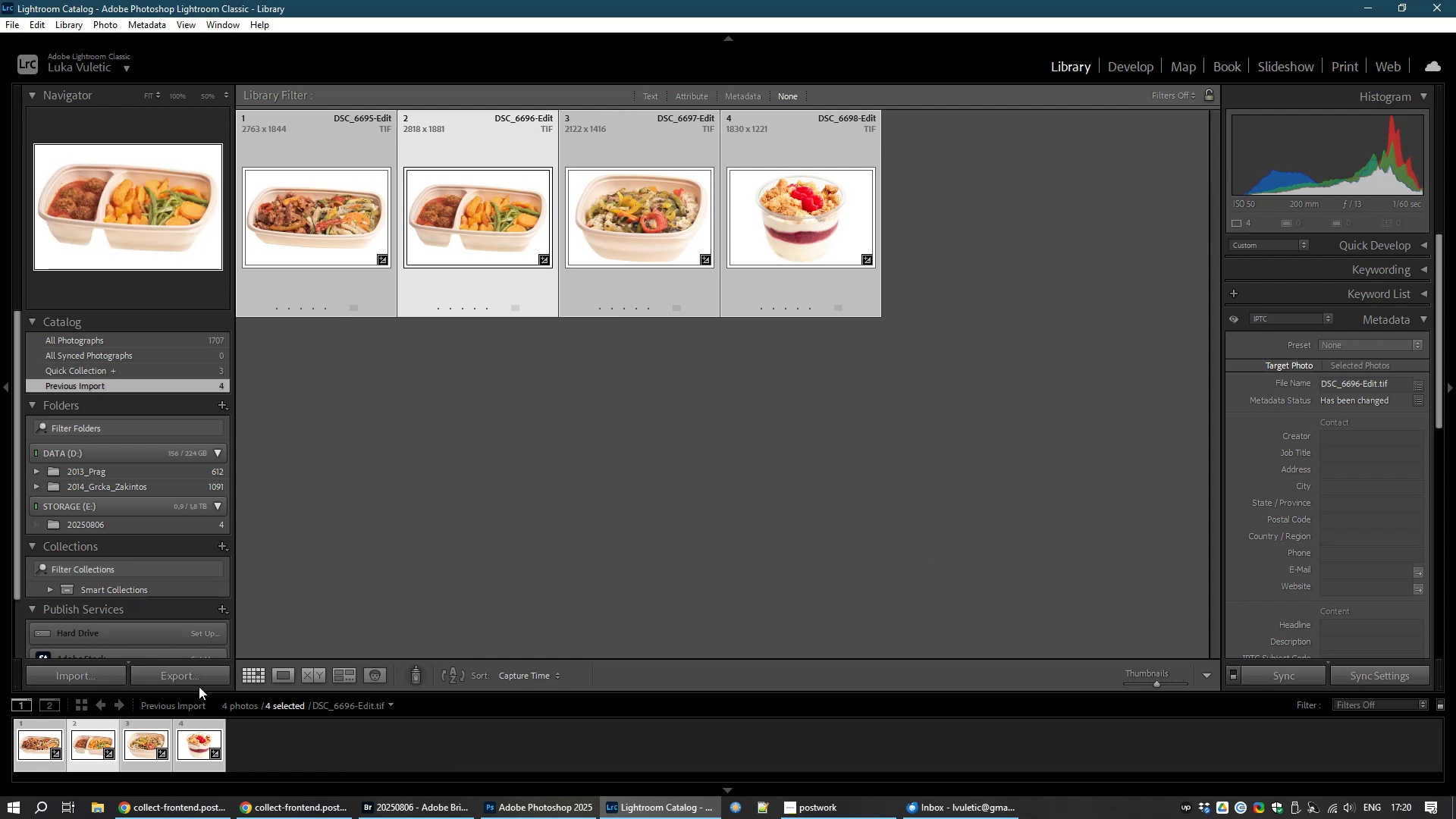 
left_click([447, 384])
 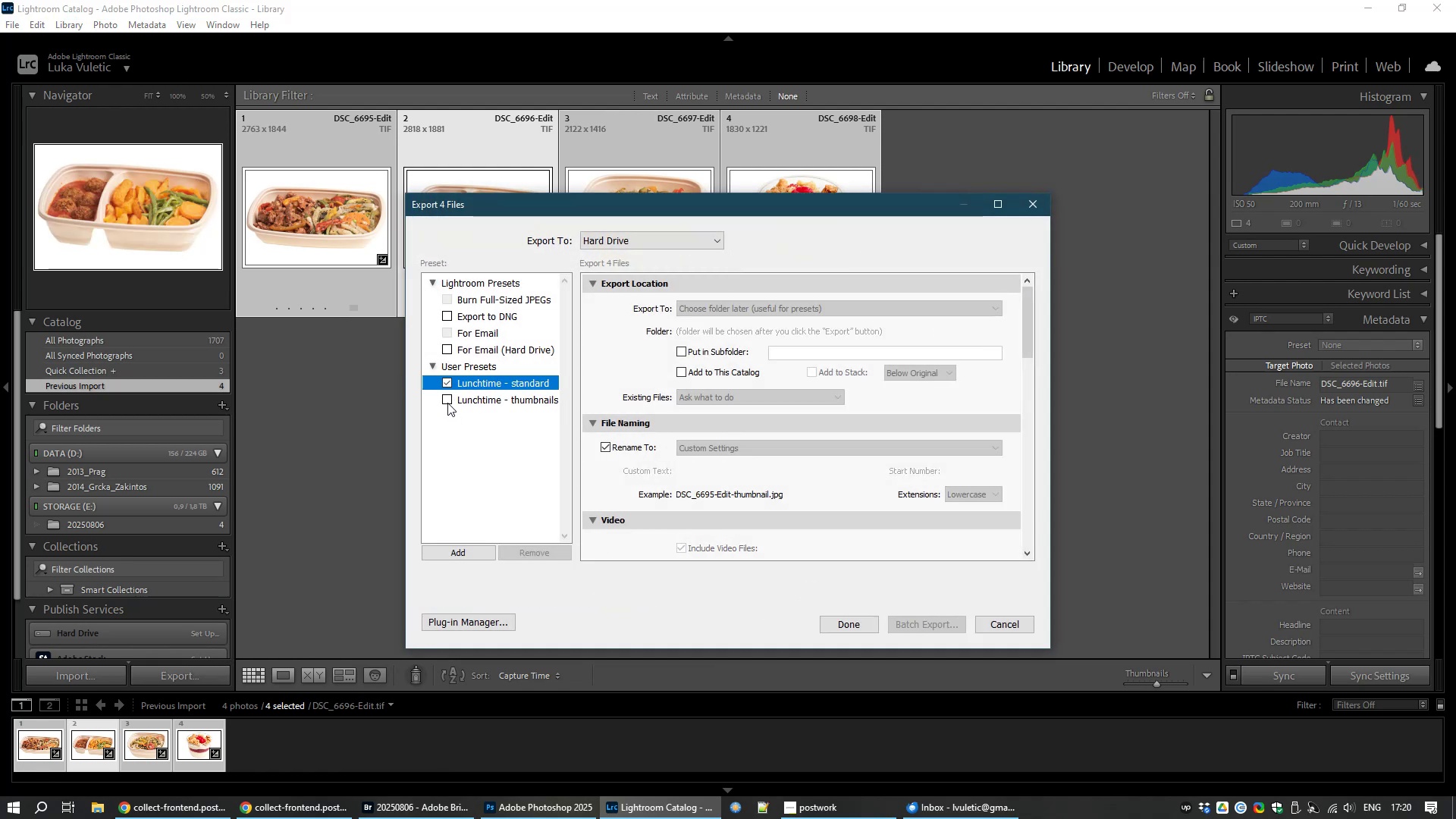 
left_click([447, 403])
 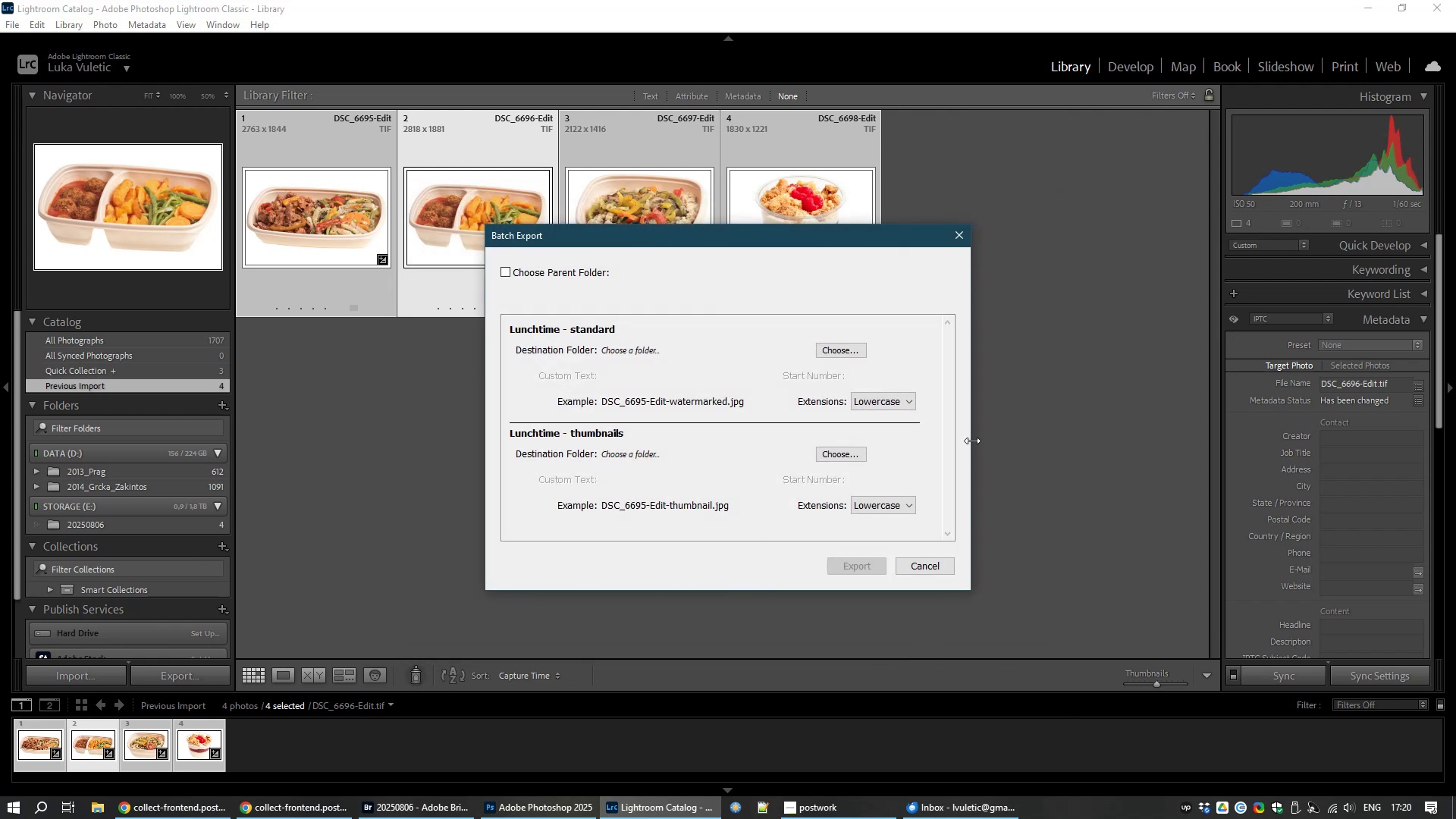 
left_click([829, 348])
 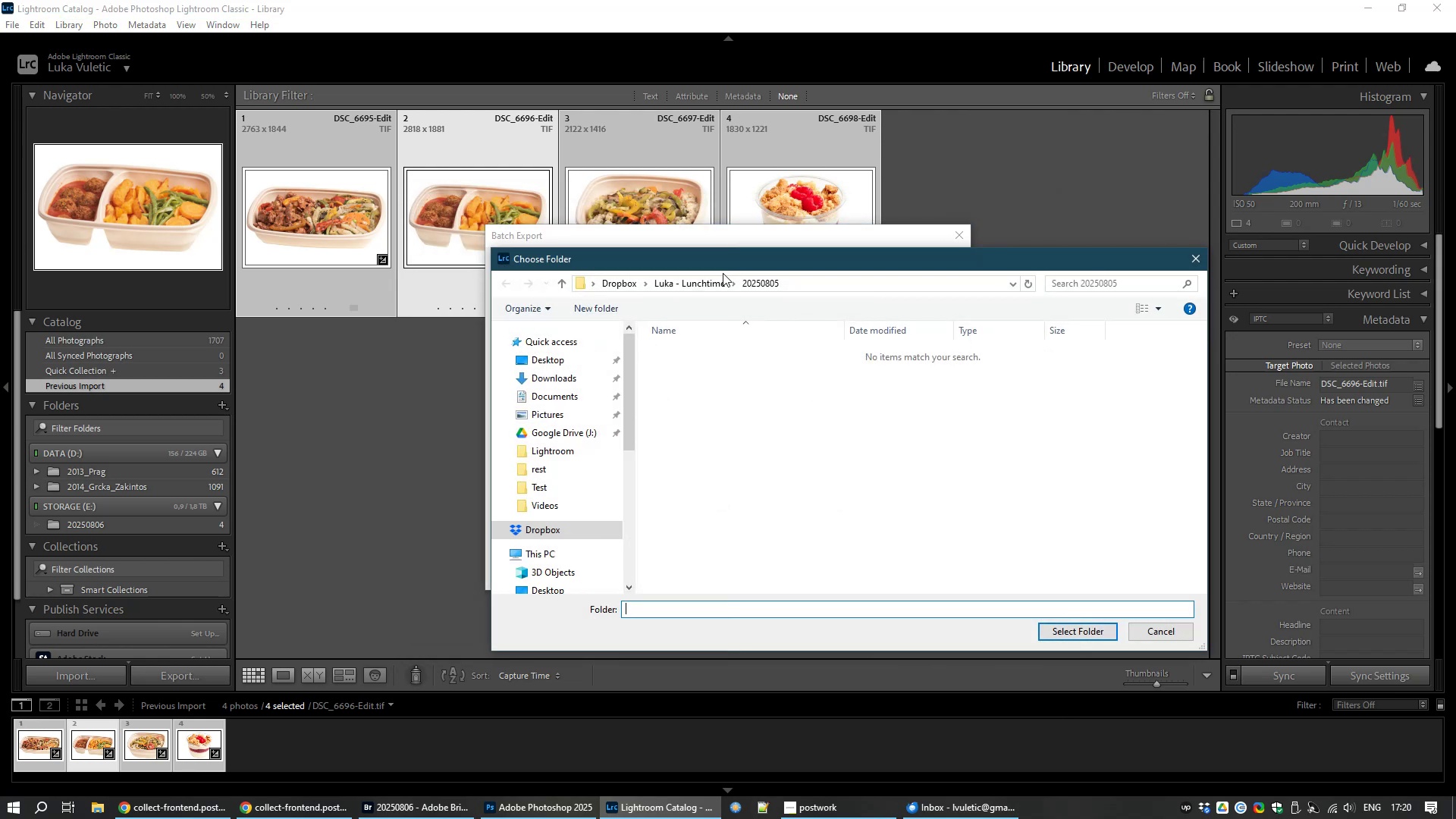 
left_click([715, 283])
 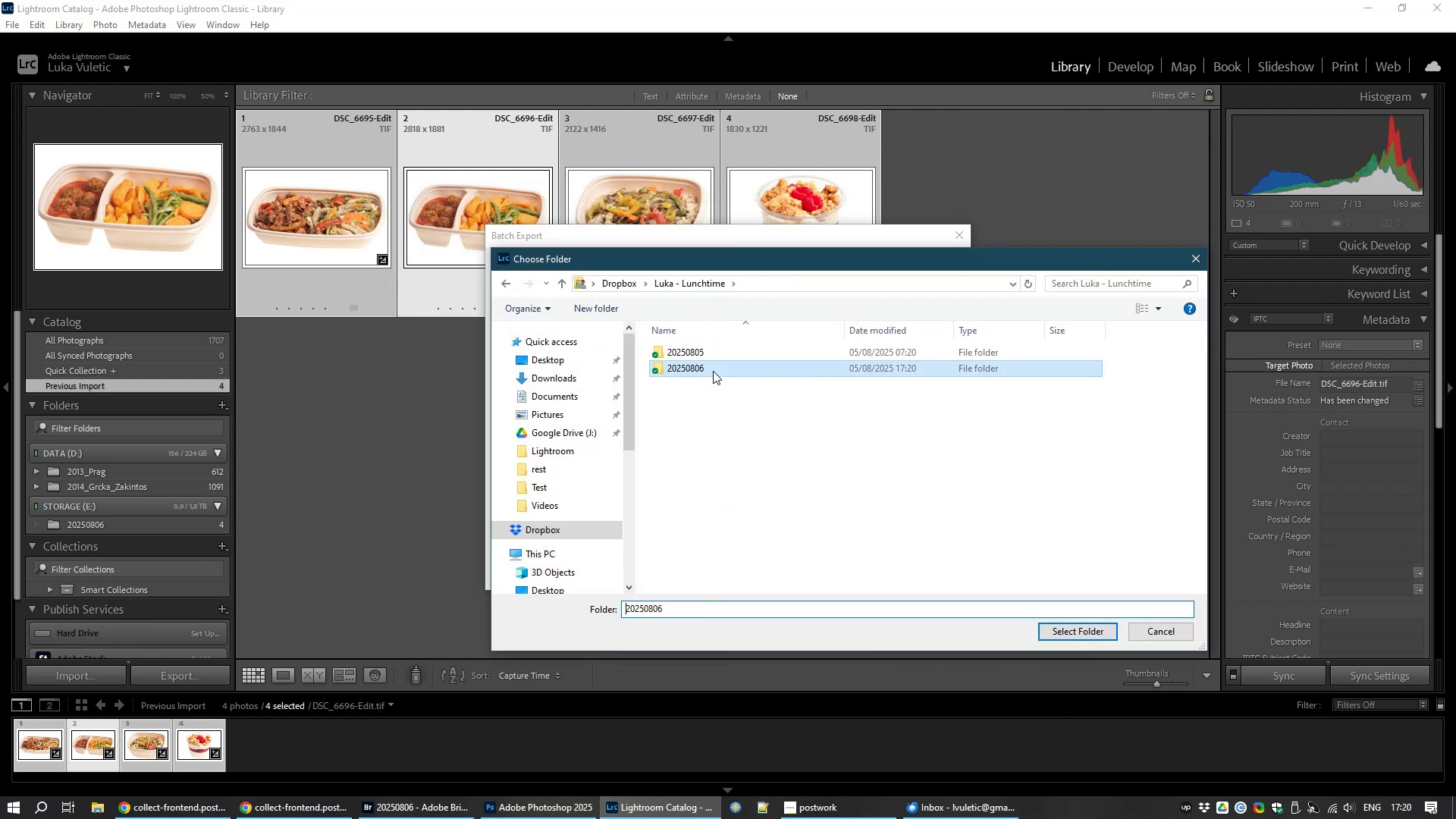 
double_click([713, 371])
 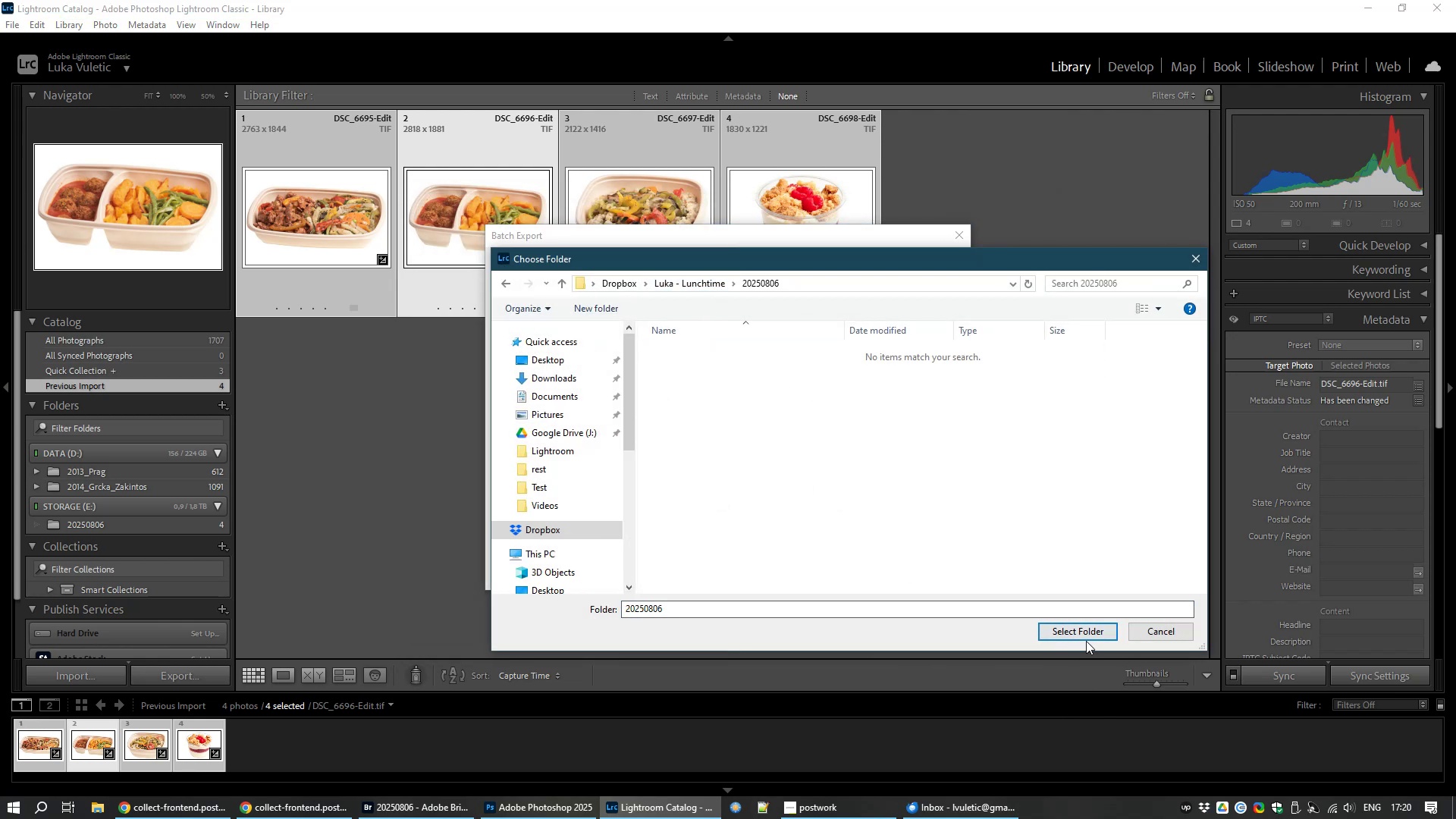 
left_click([1087, 632])
 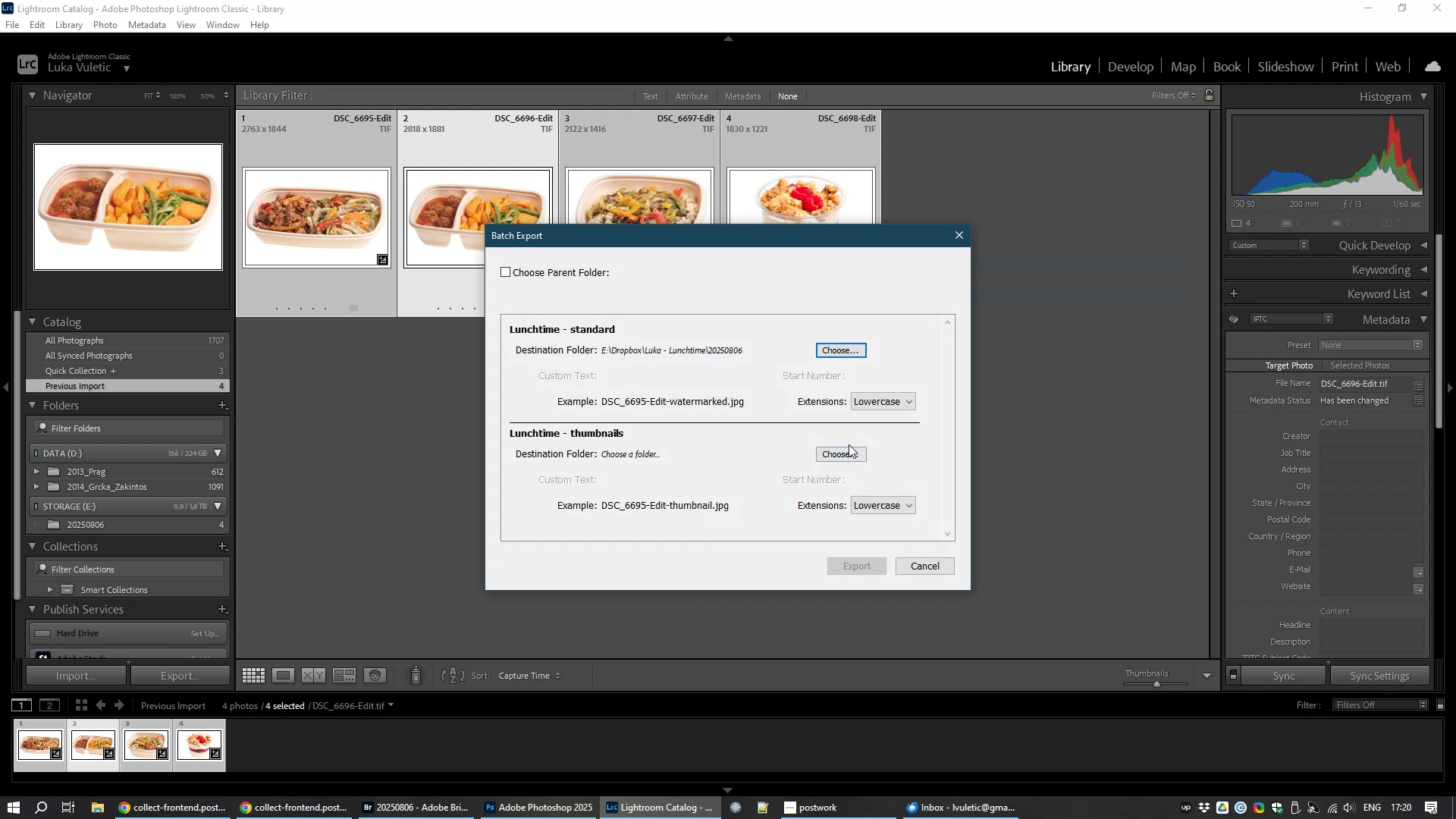 
left_click([843, 454])
 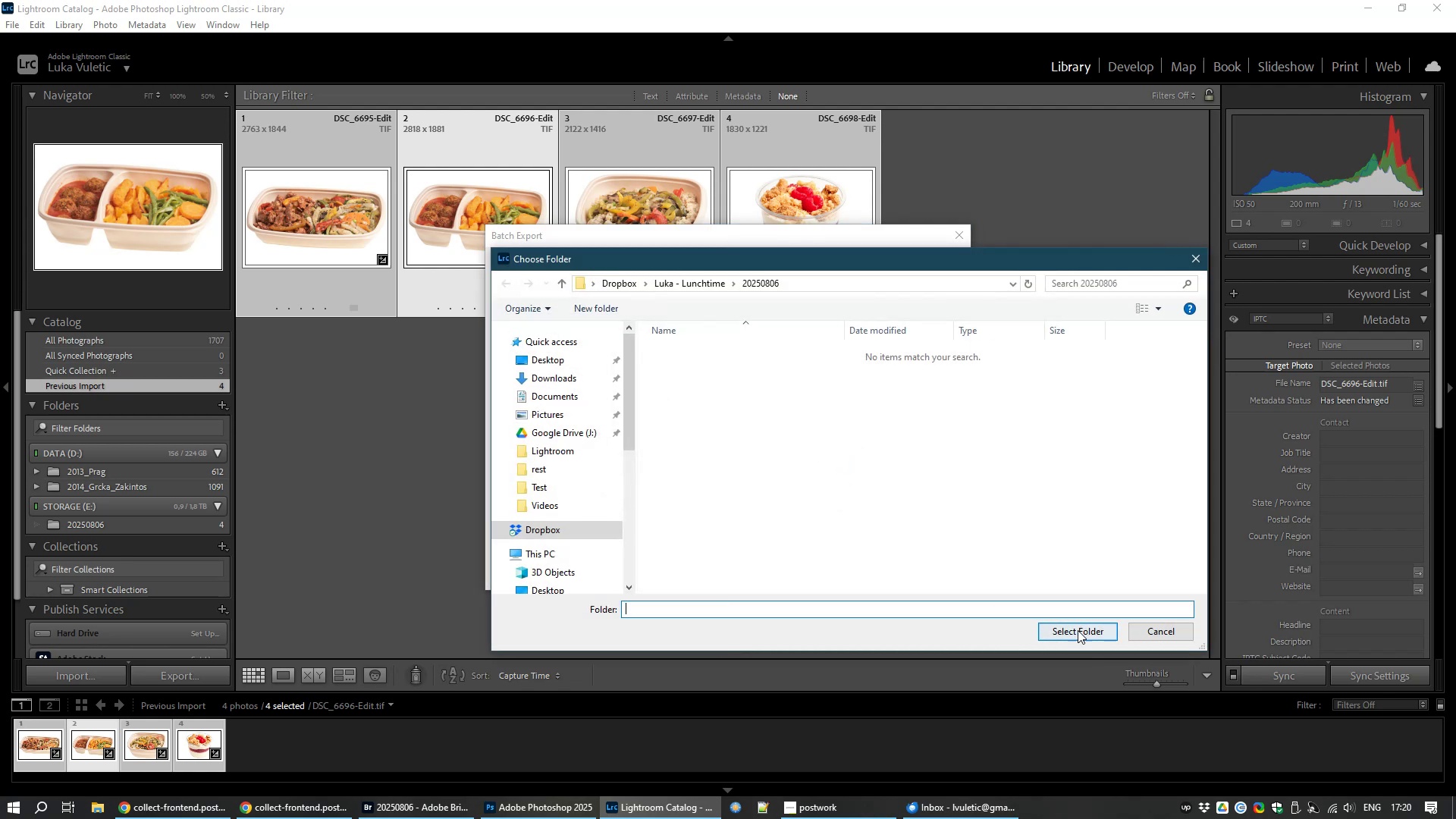 
left_click([1081, 630])
 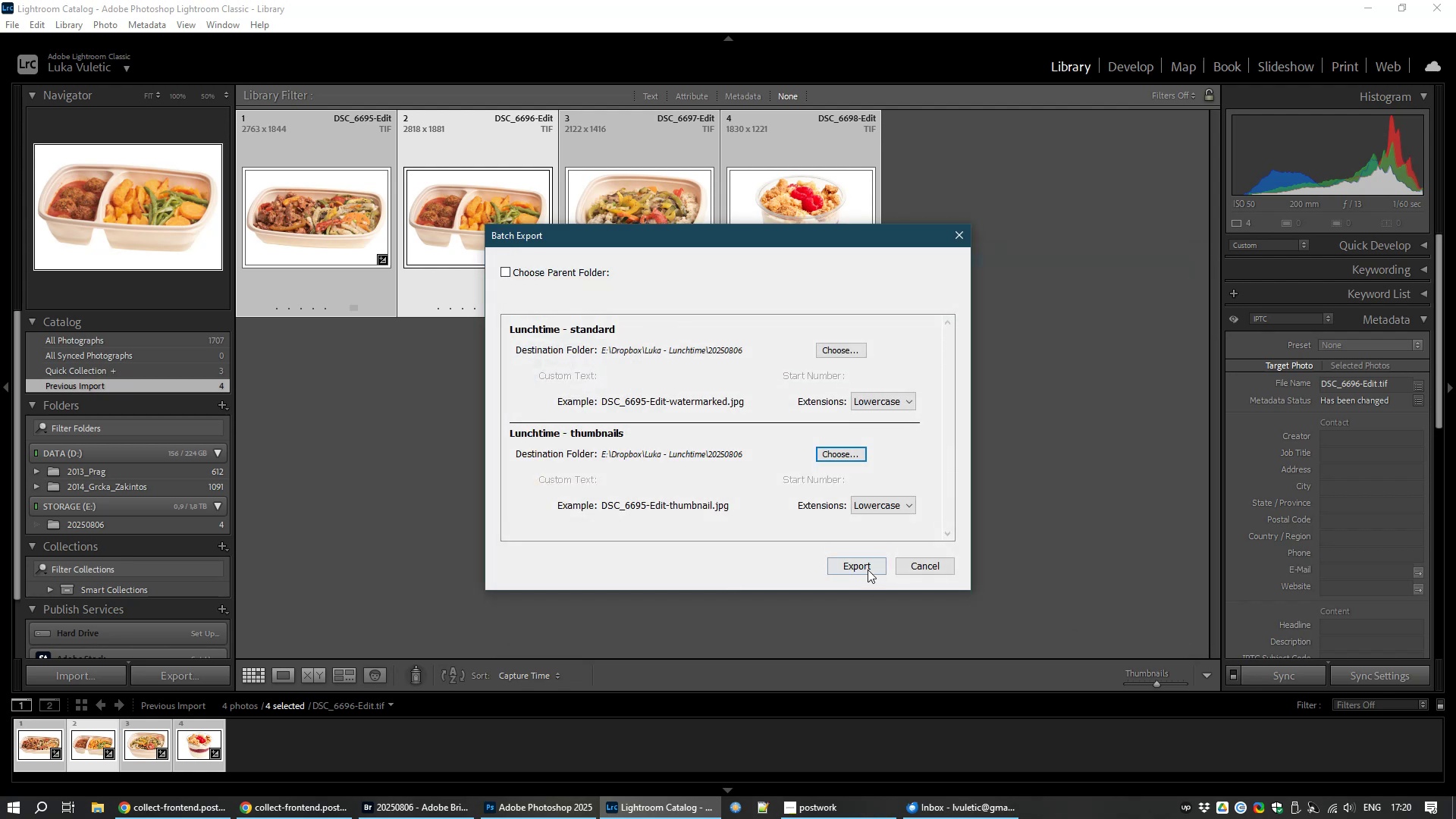 
left_click([868, 570])
 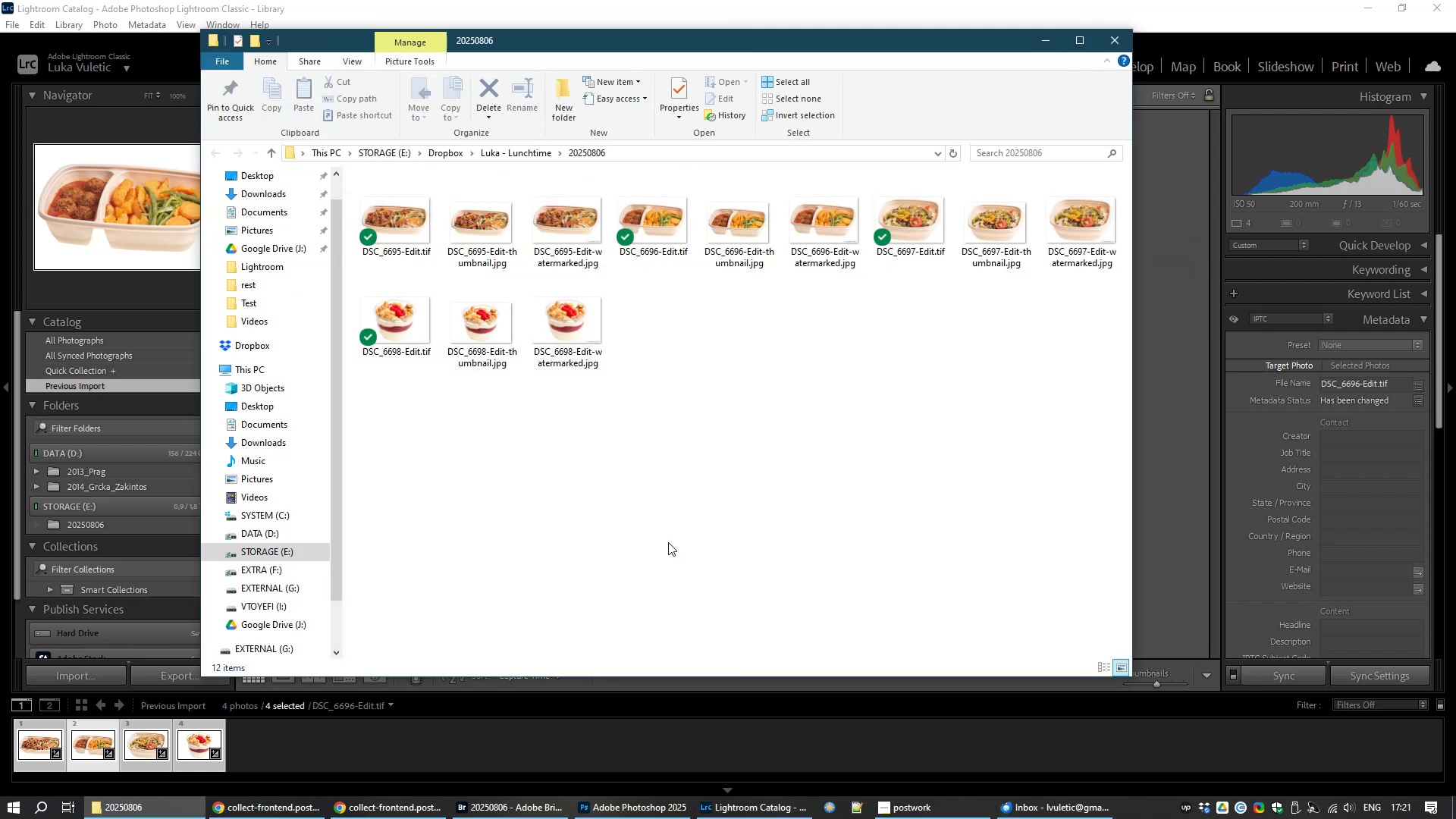 
left_click([397, 221])
 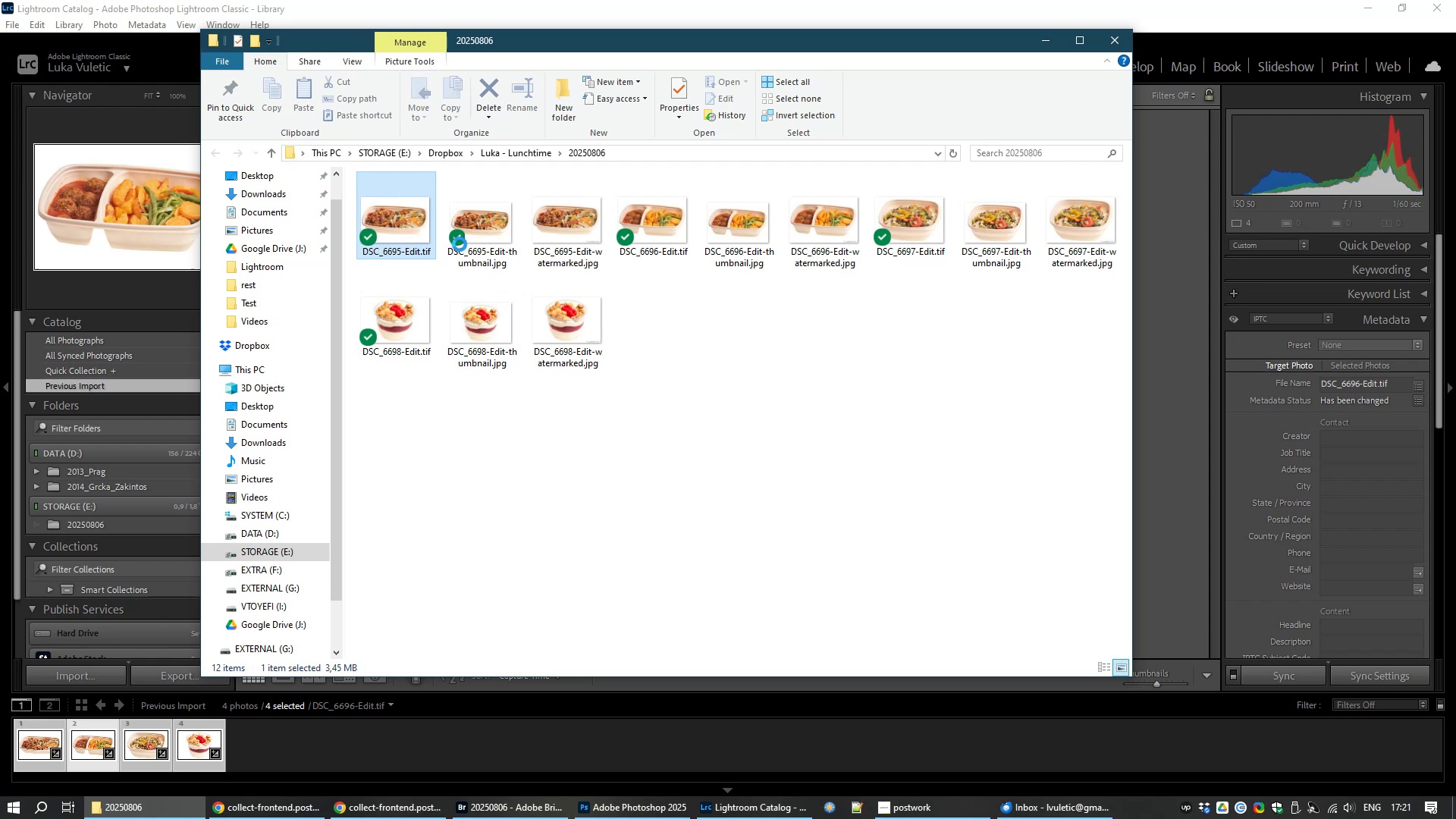 
hold_key(key=ControlLeft, duration=1.5)
left_click([642, 230])
 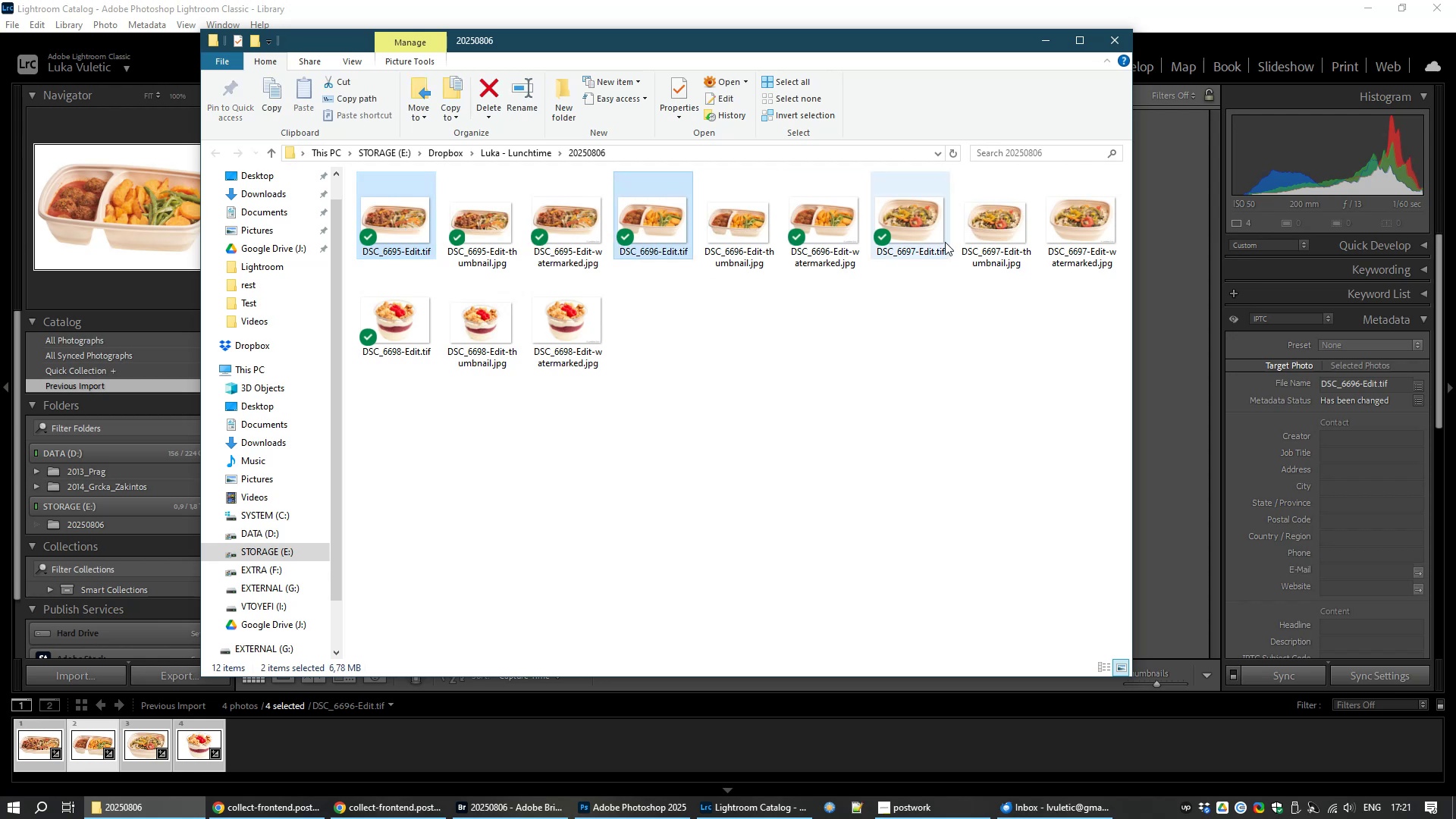 
hold_key(key=ControlLeft, duration=1.51)
left_click([911, 231])
 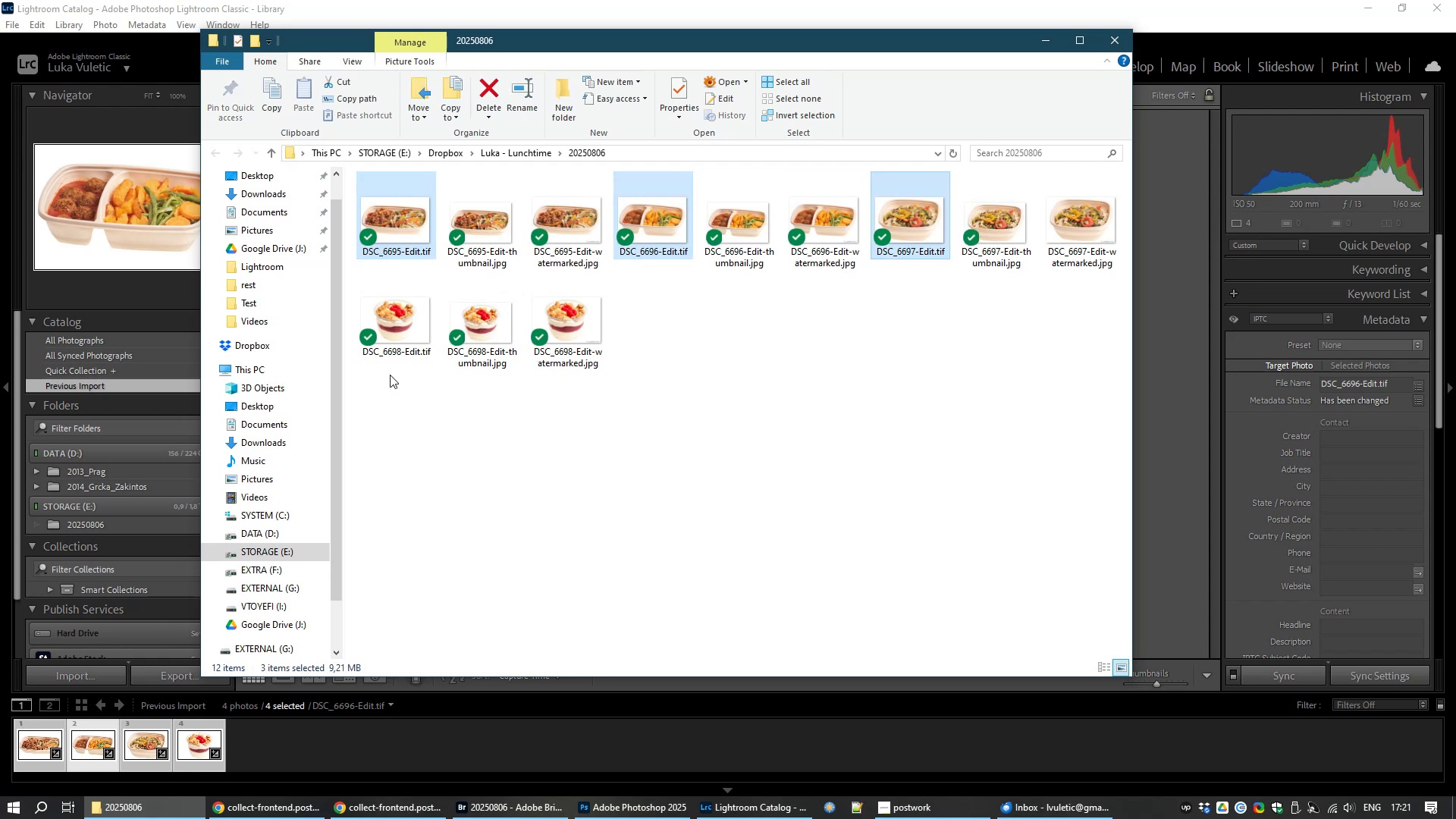 
hold_key(key=ControlLeft, duration=0.54)
left_click([406, 339])
 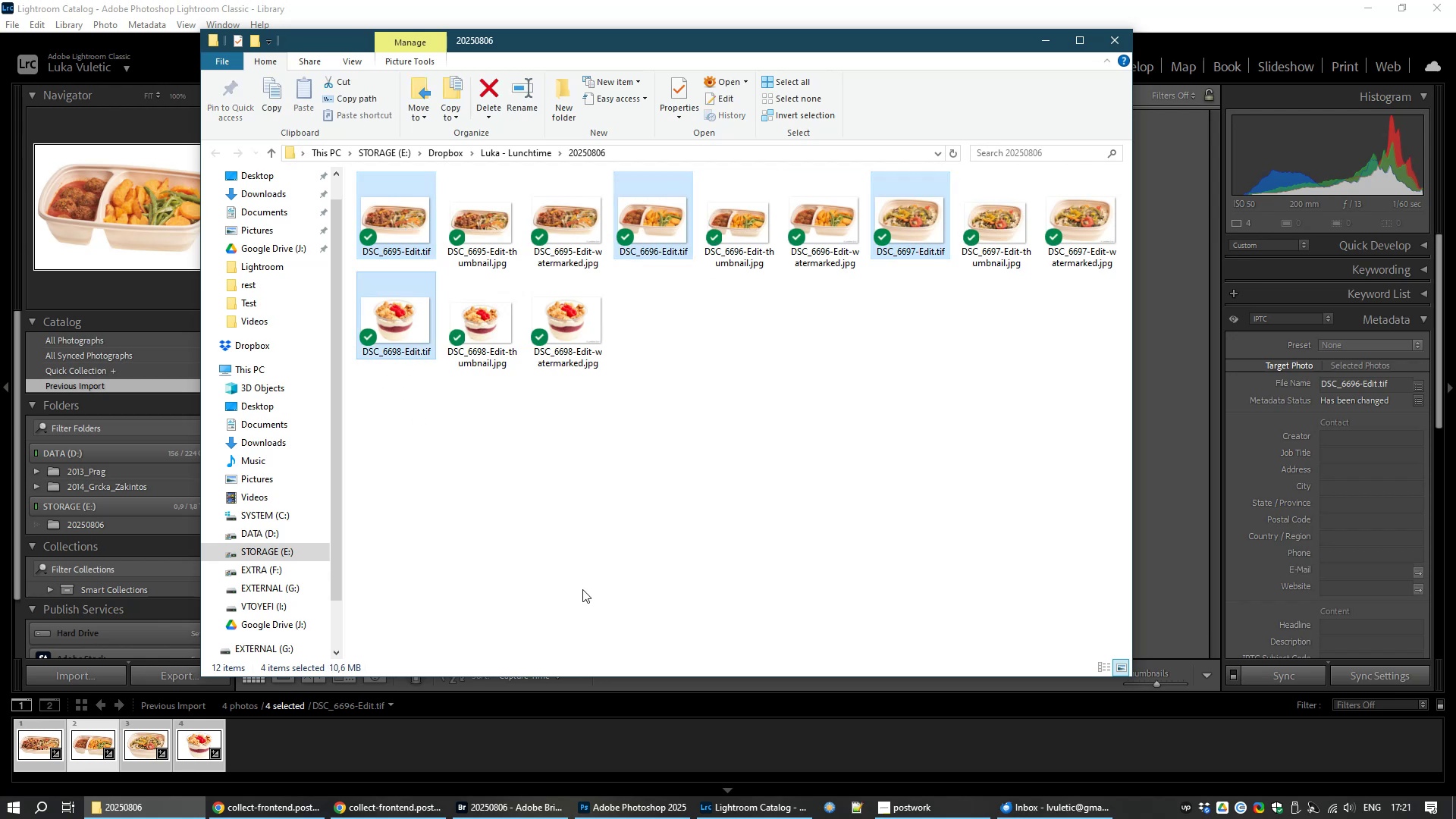 
key(Delete)
 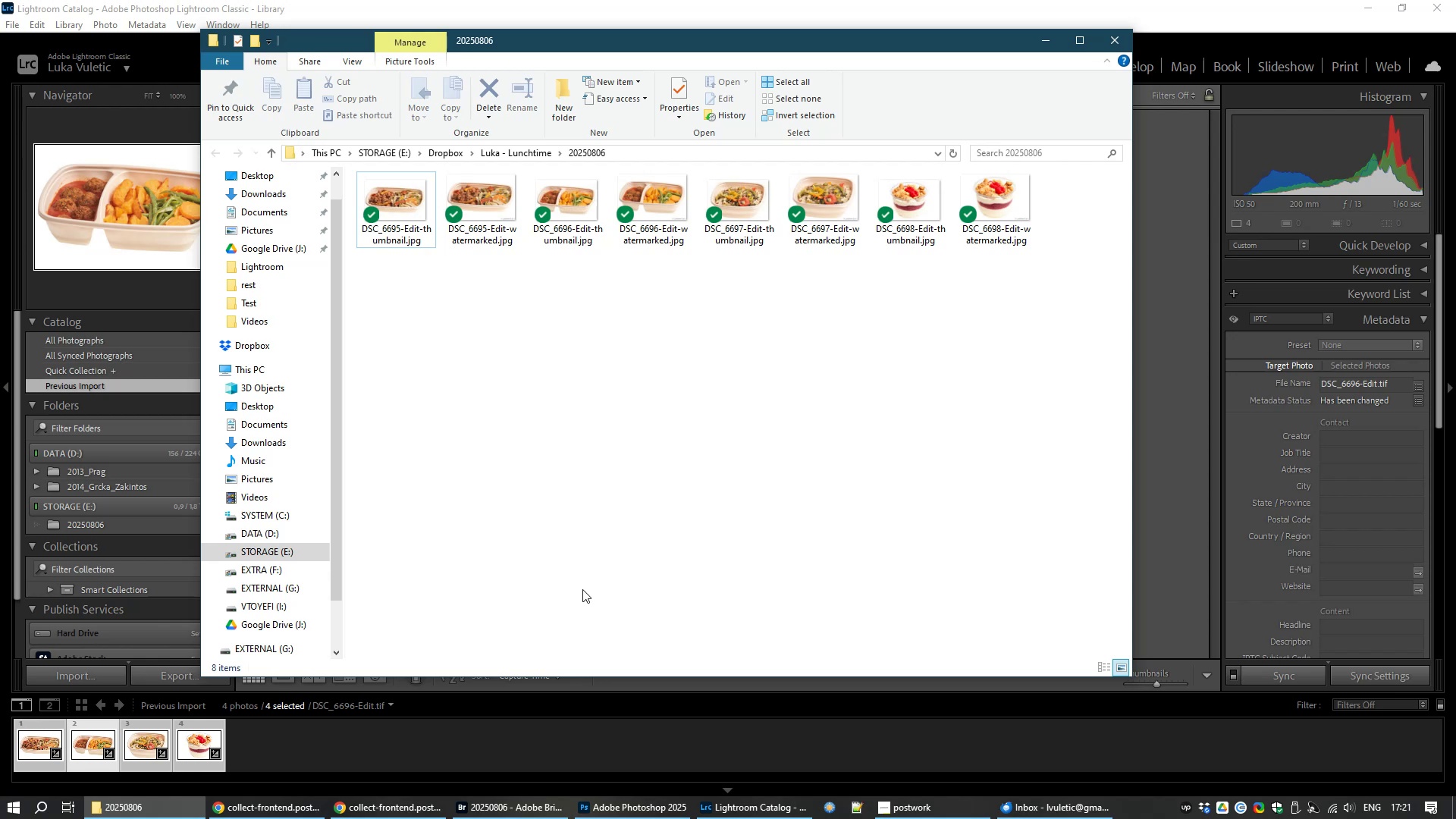 
wait(12.79)
 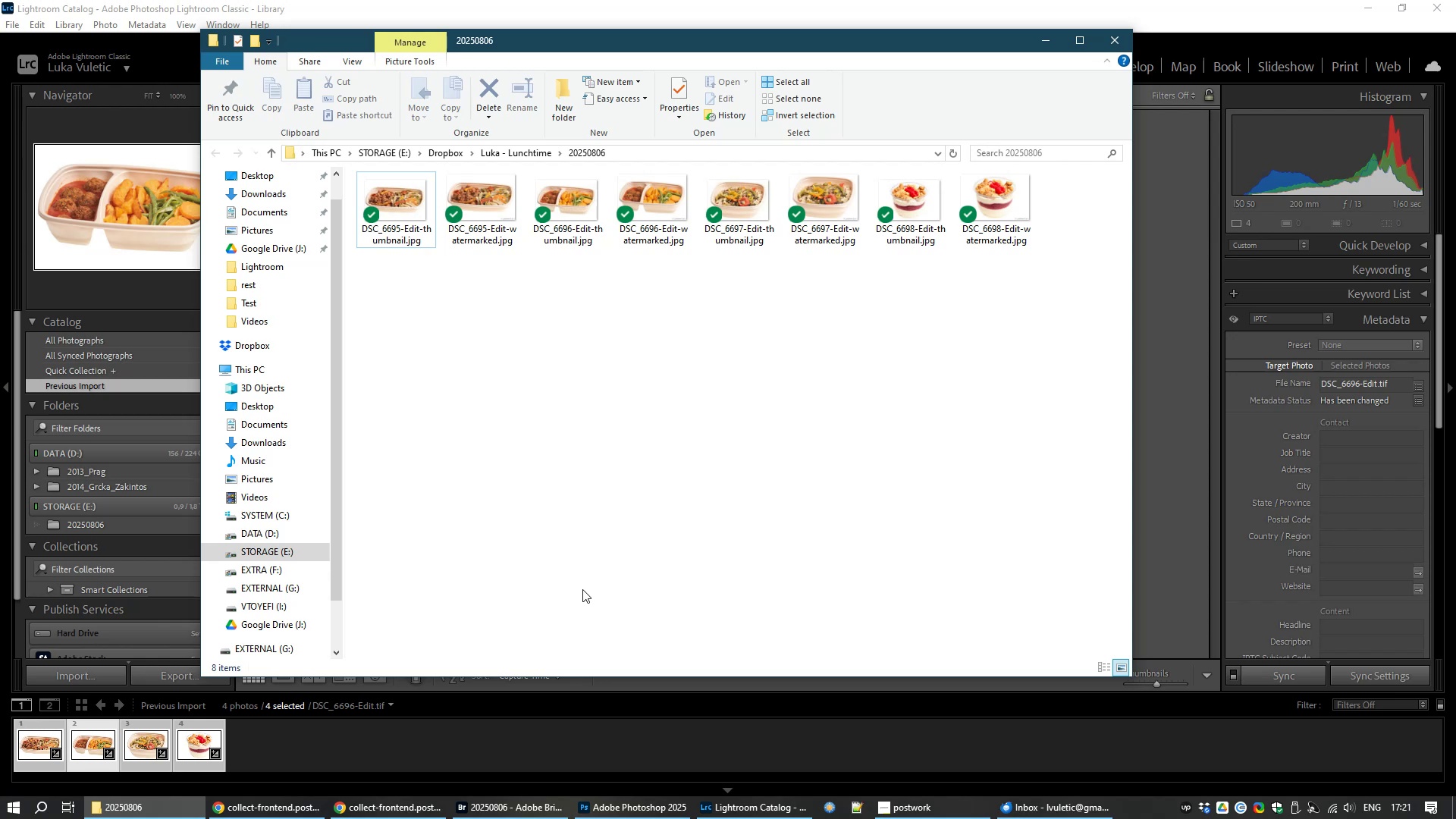 
left_click([1117, 43])
 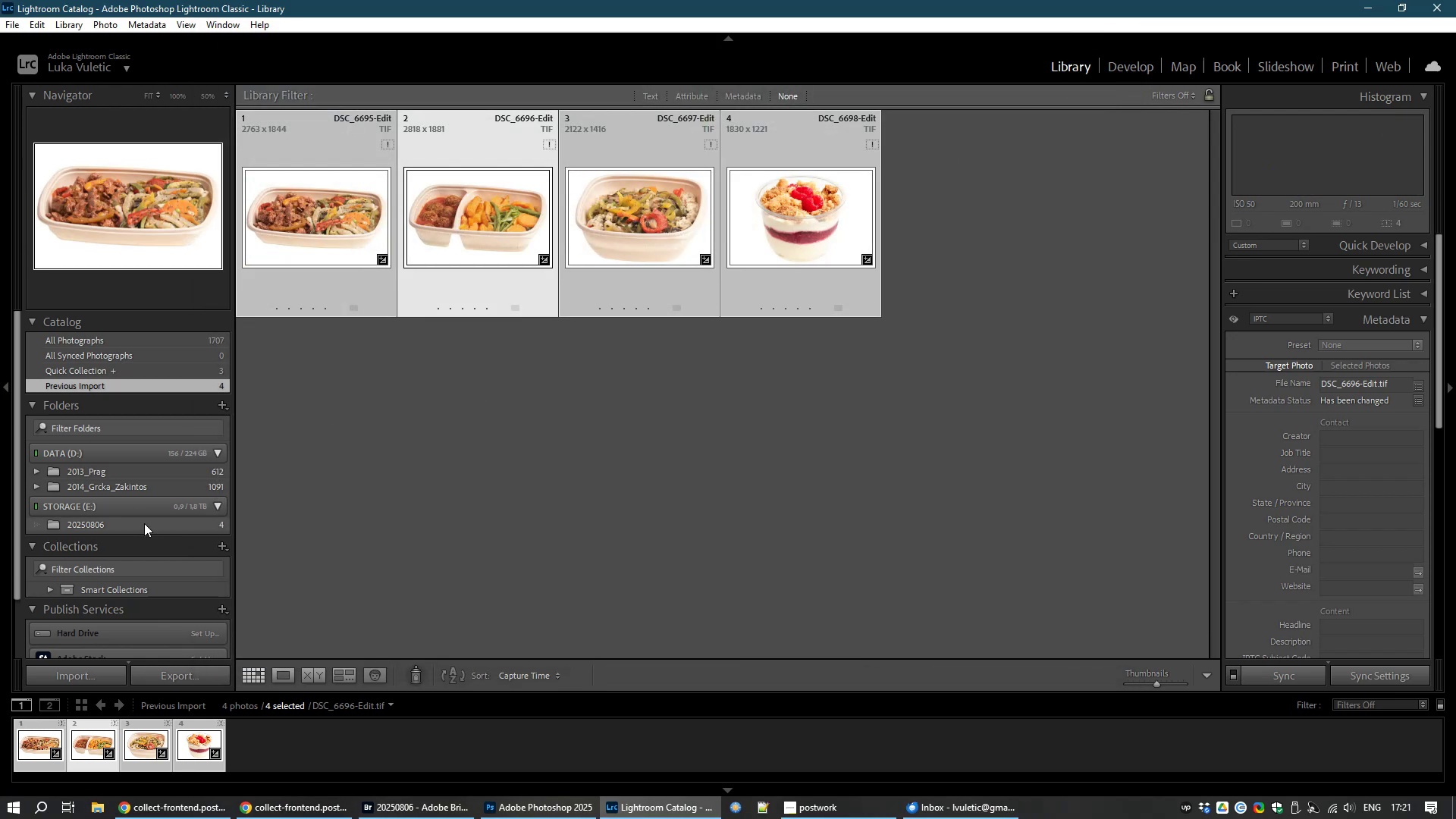 
left_click([100, 527])
 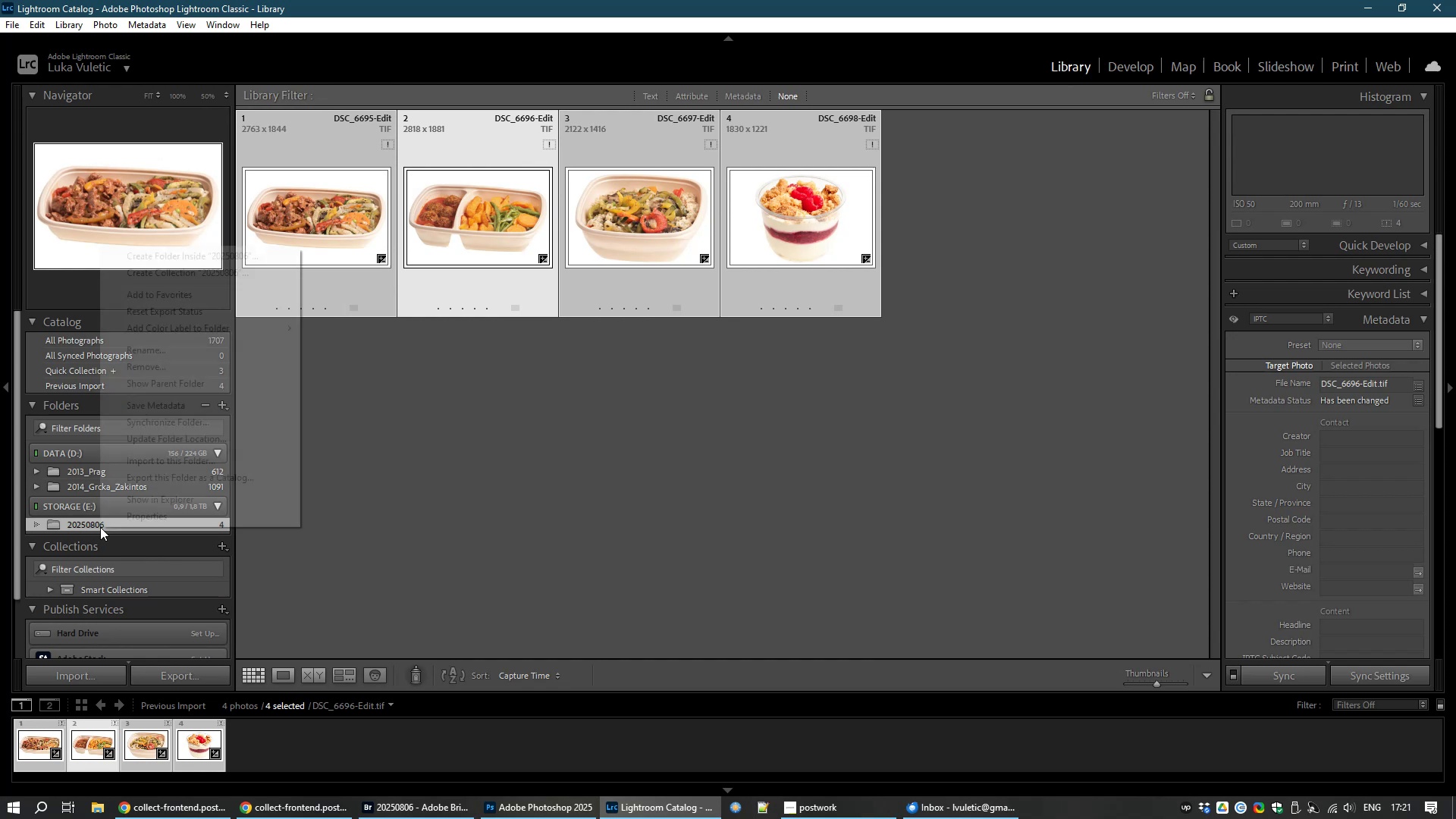 
right_click([100, 527])
 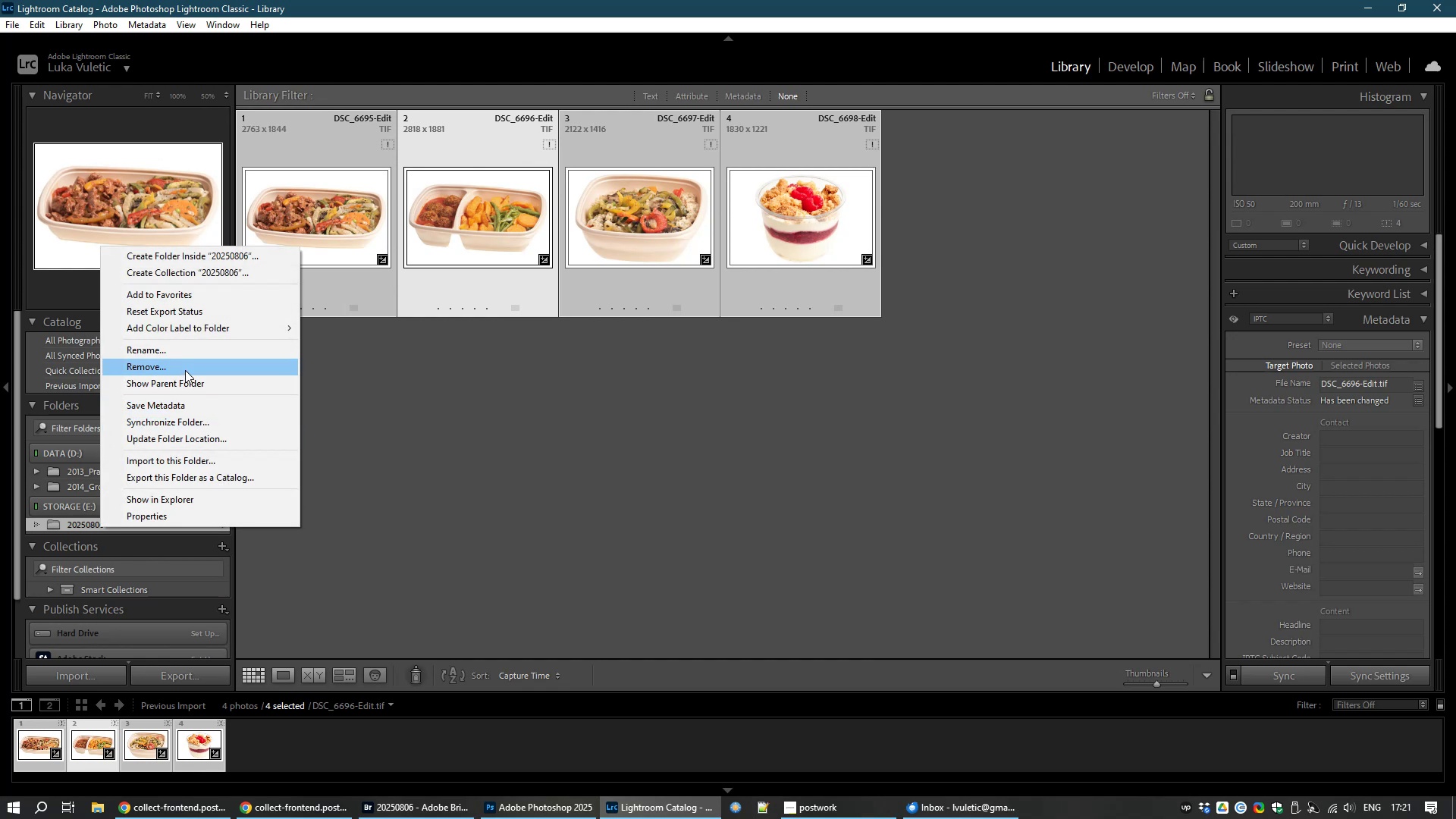 
left_click([185, 369])
 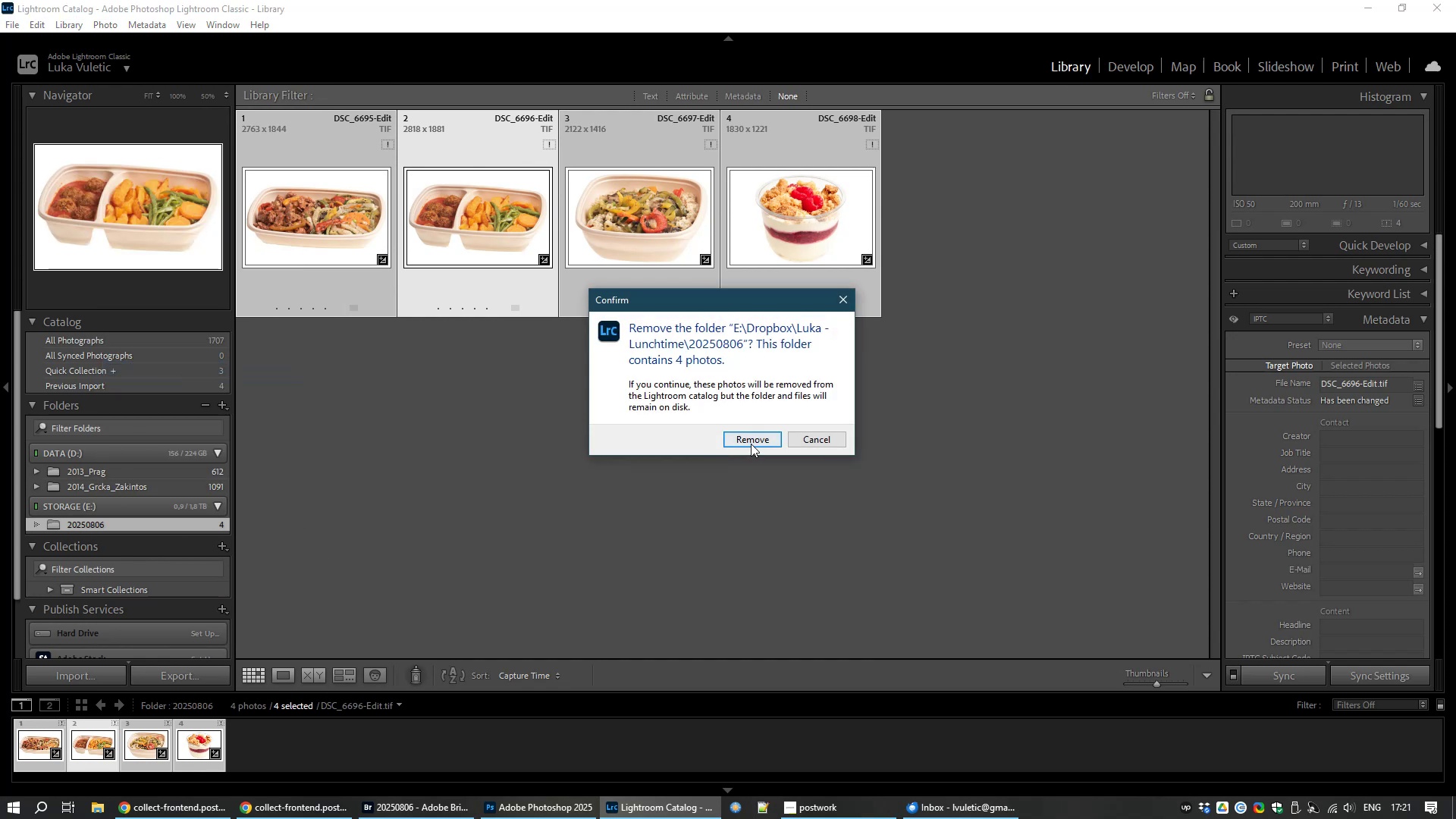 
left_click([754, 438])
 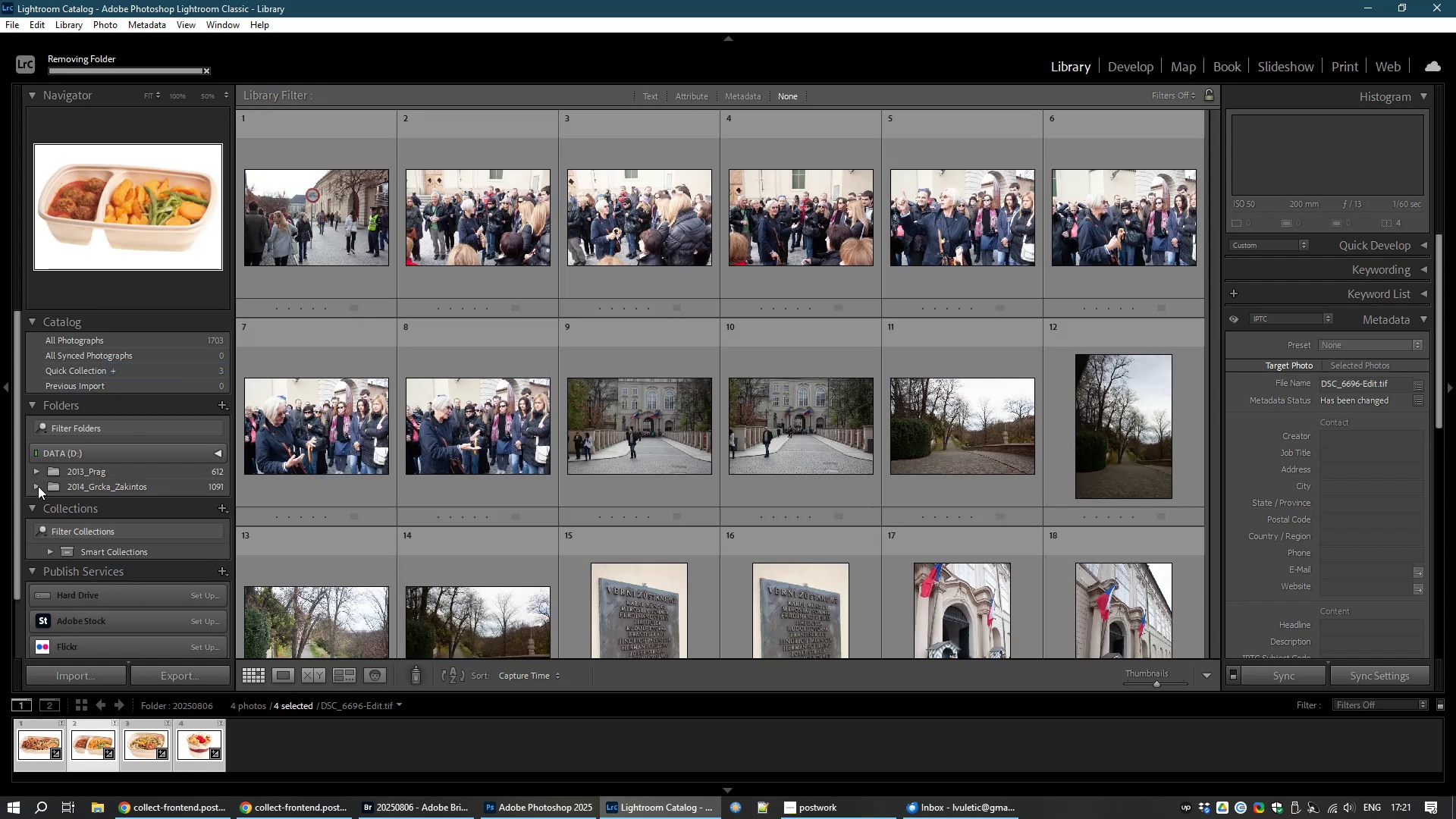 
left_click([38, 486])
 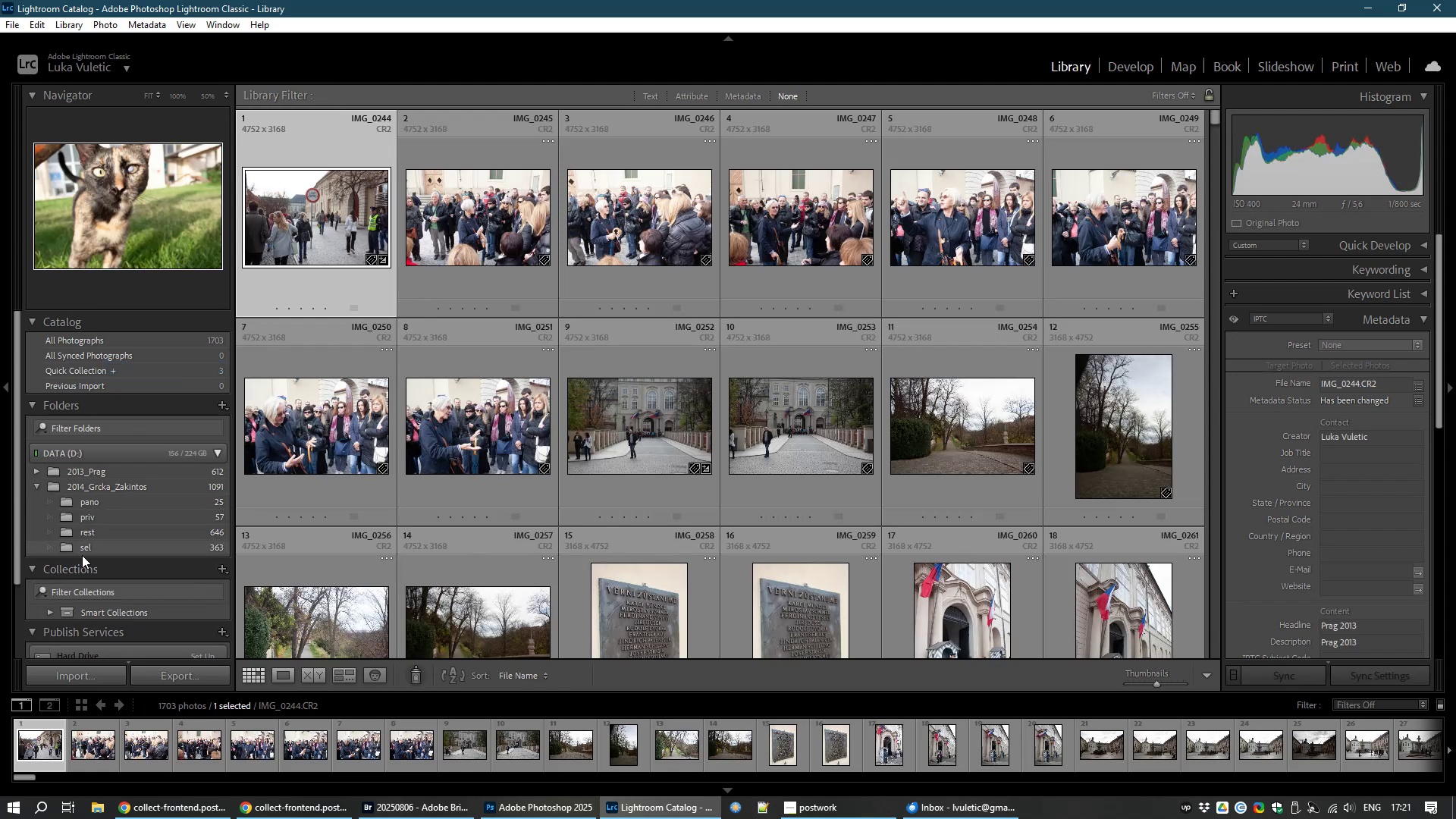 
left_click([84, 546])
 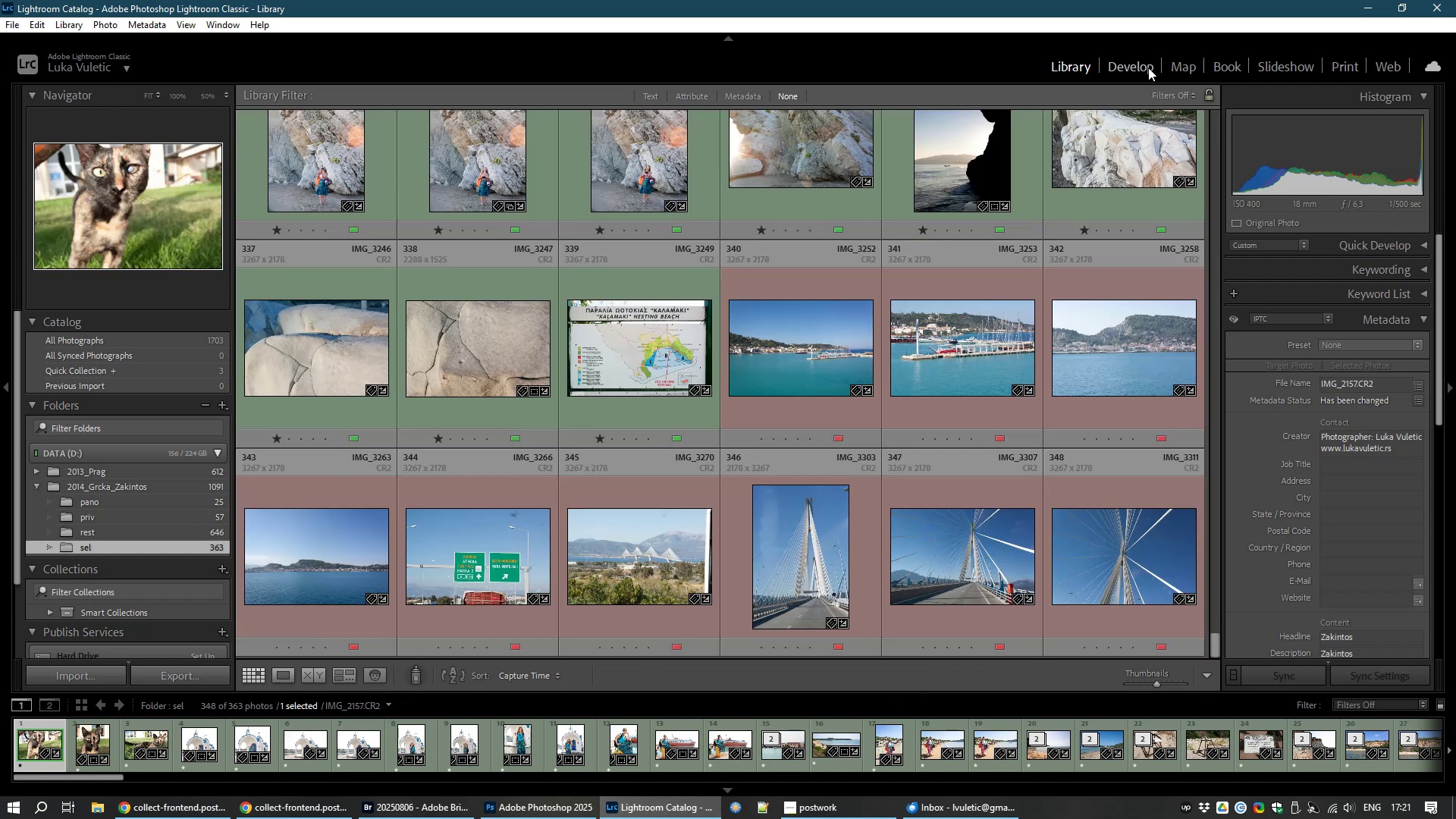 
wait(16.25)
 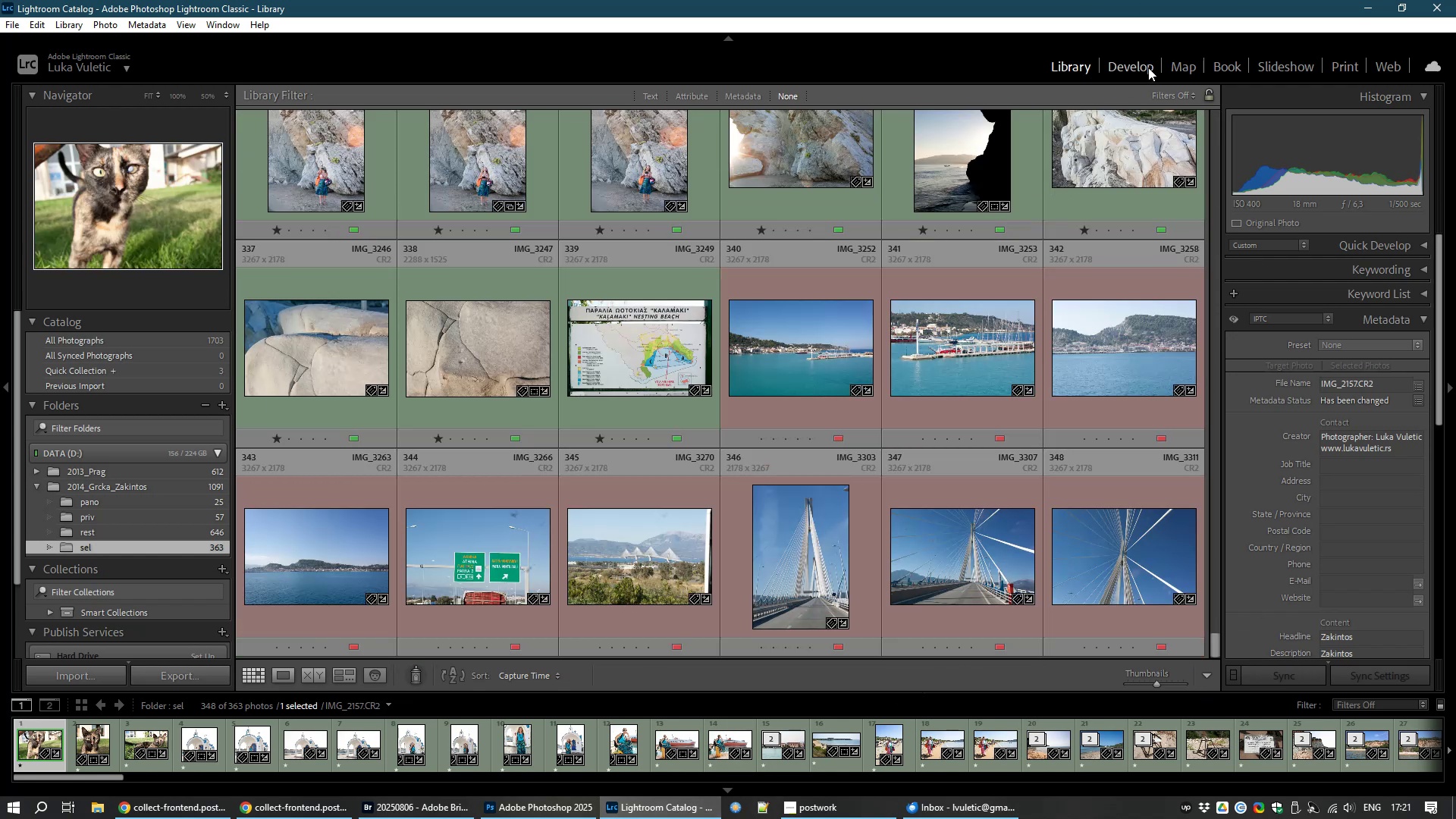 
left_click_drag(start_coordinate=[94, 776], to_coordinate=[1455, 761])
 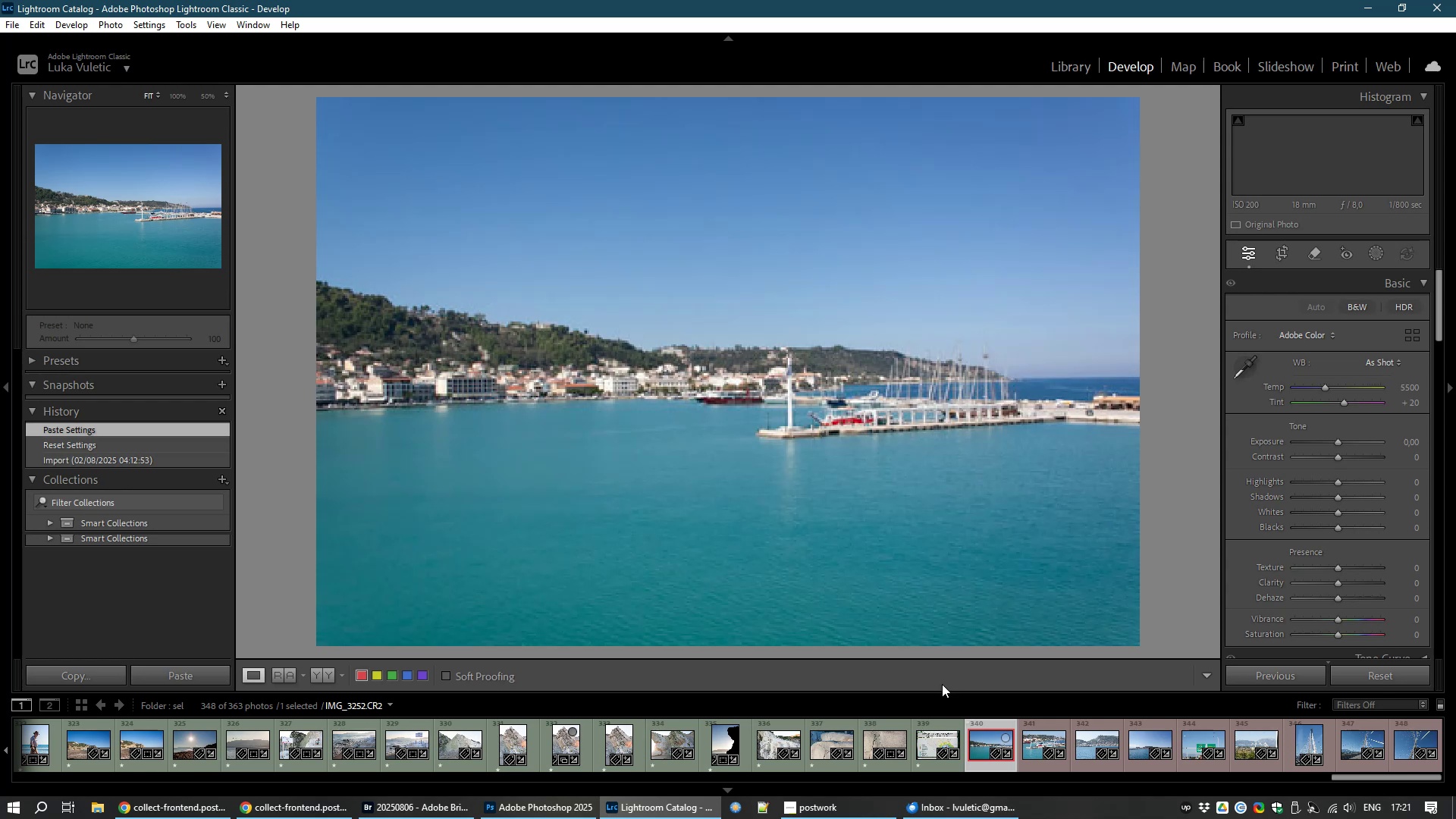 
wait(8.5)
 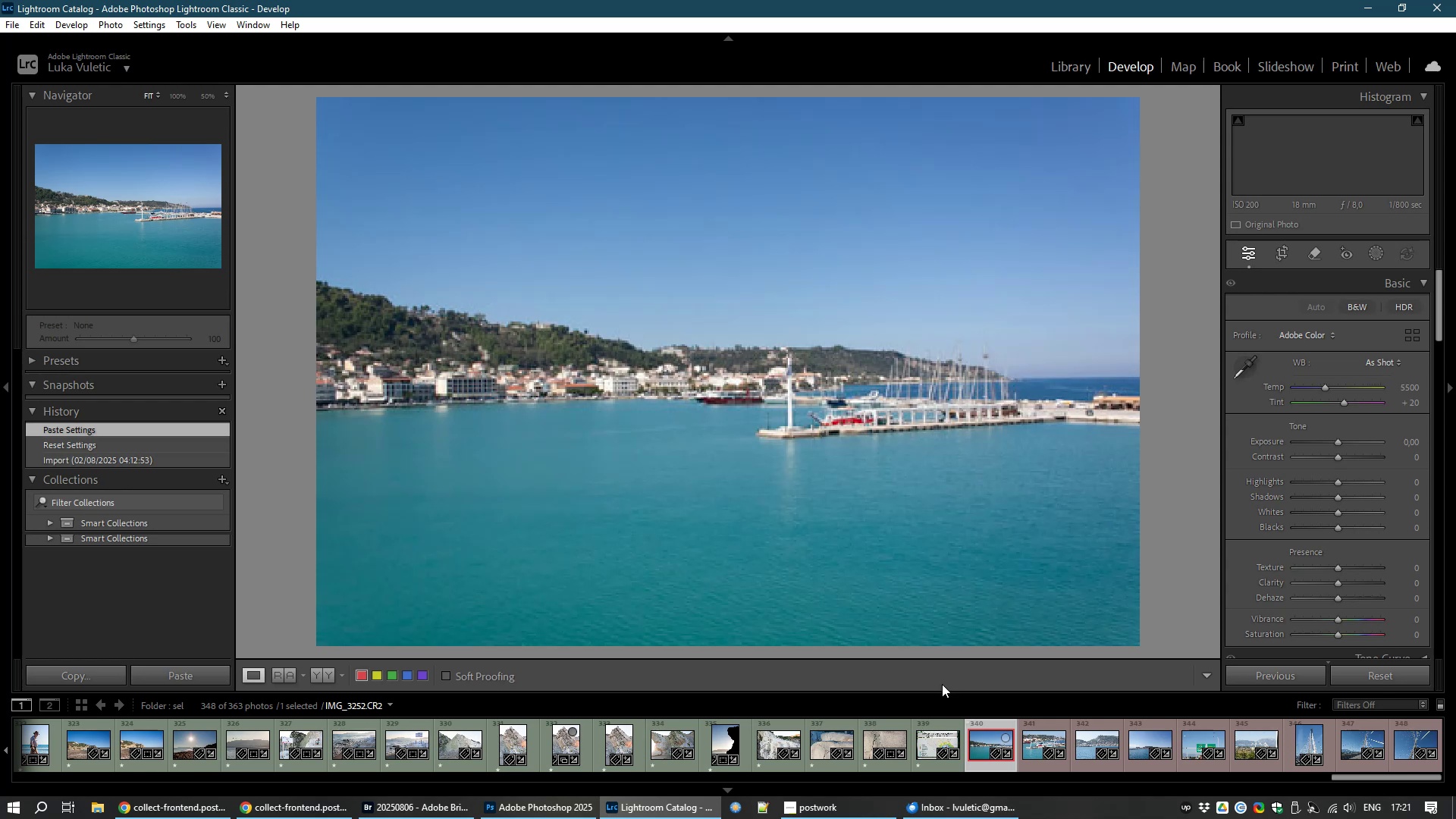 
left_click([869, 371])
 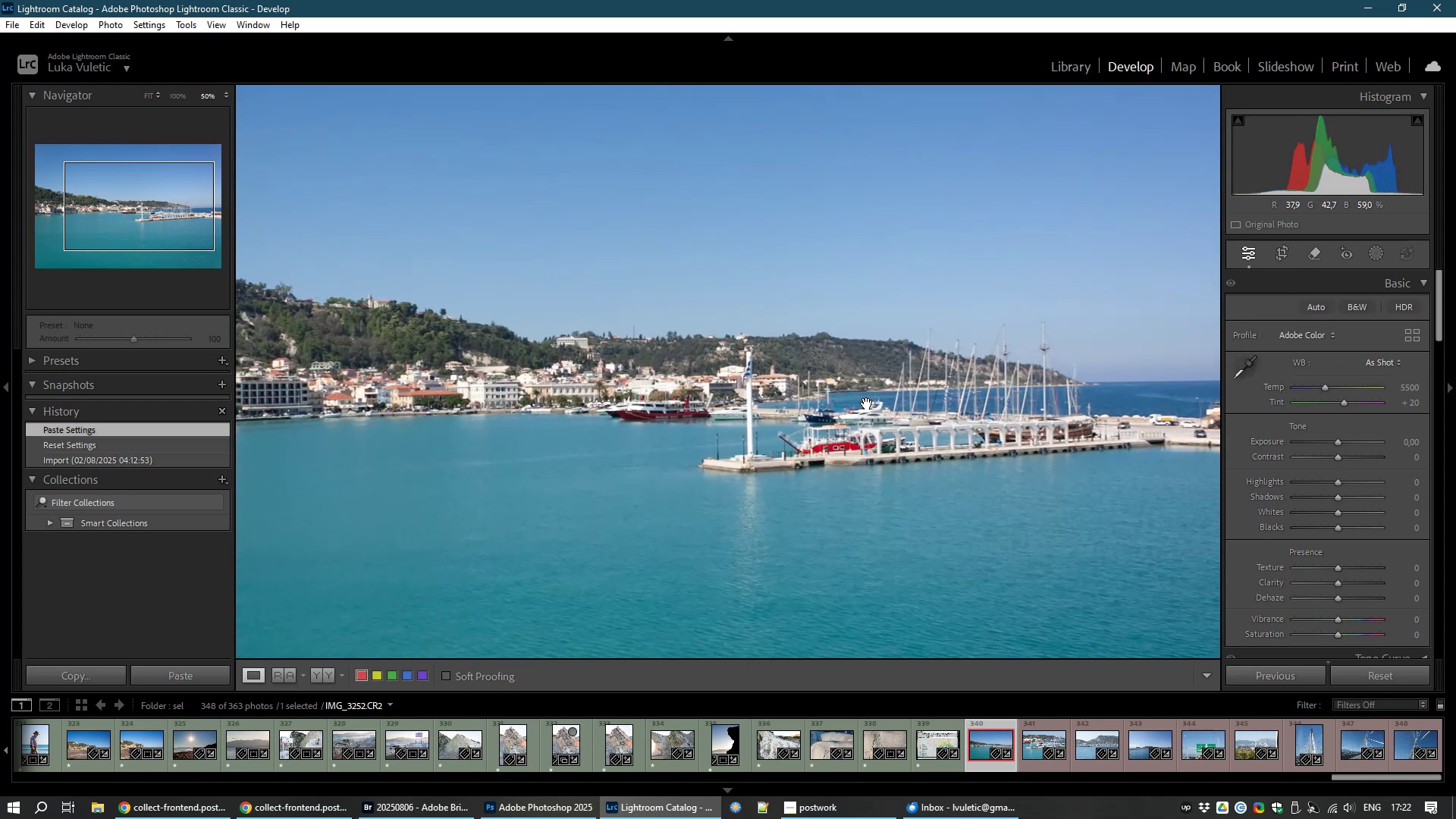 
left_click([867, 403])
 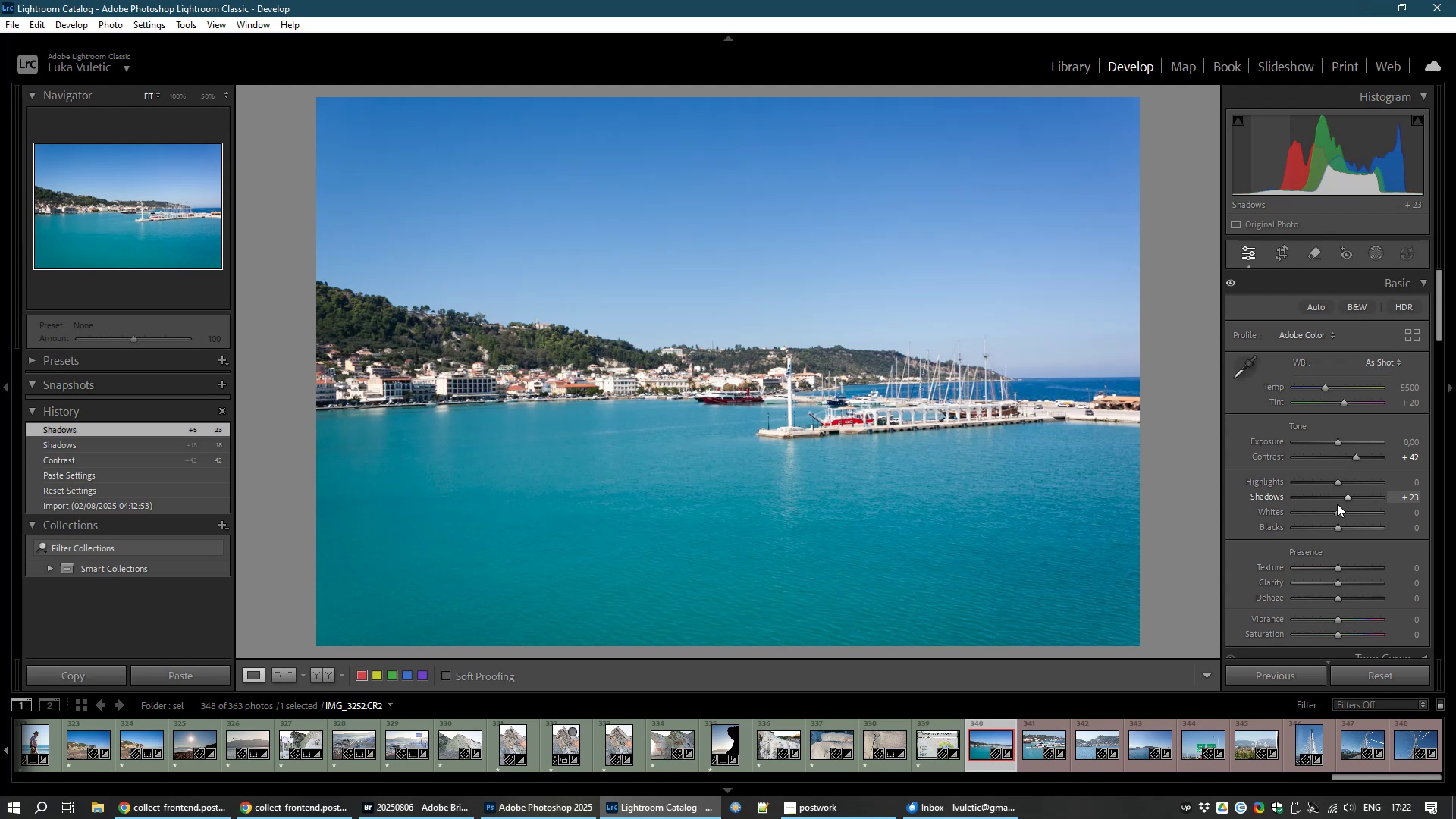 
wait(17.6)
 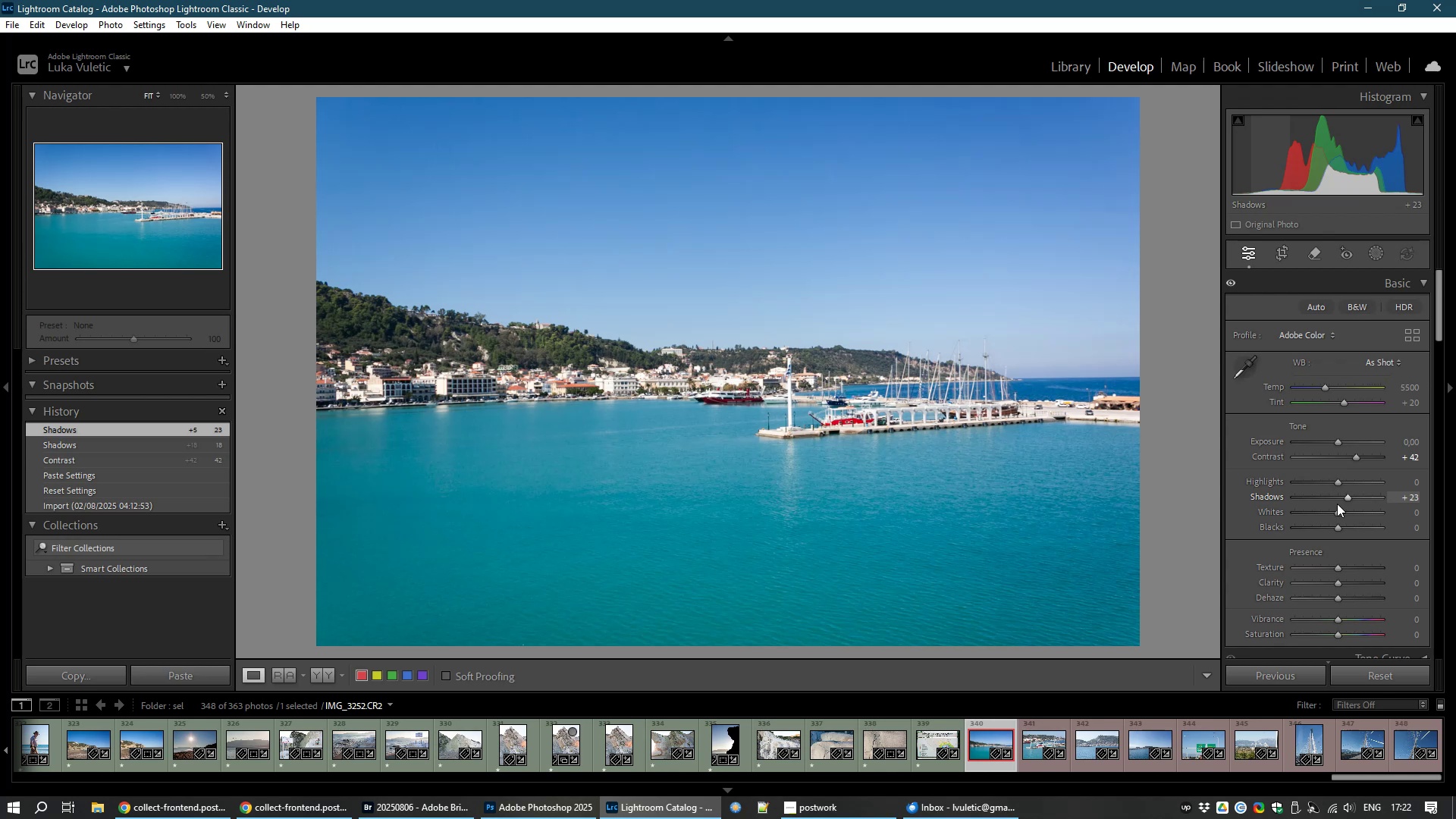 
type(81)
 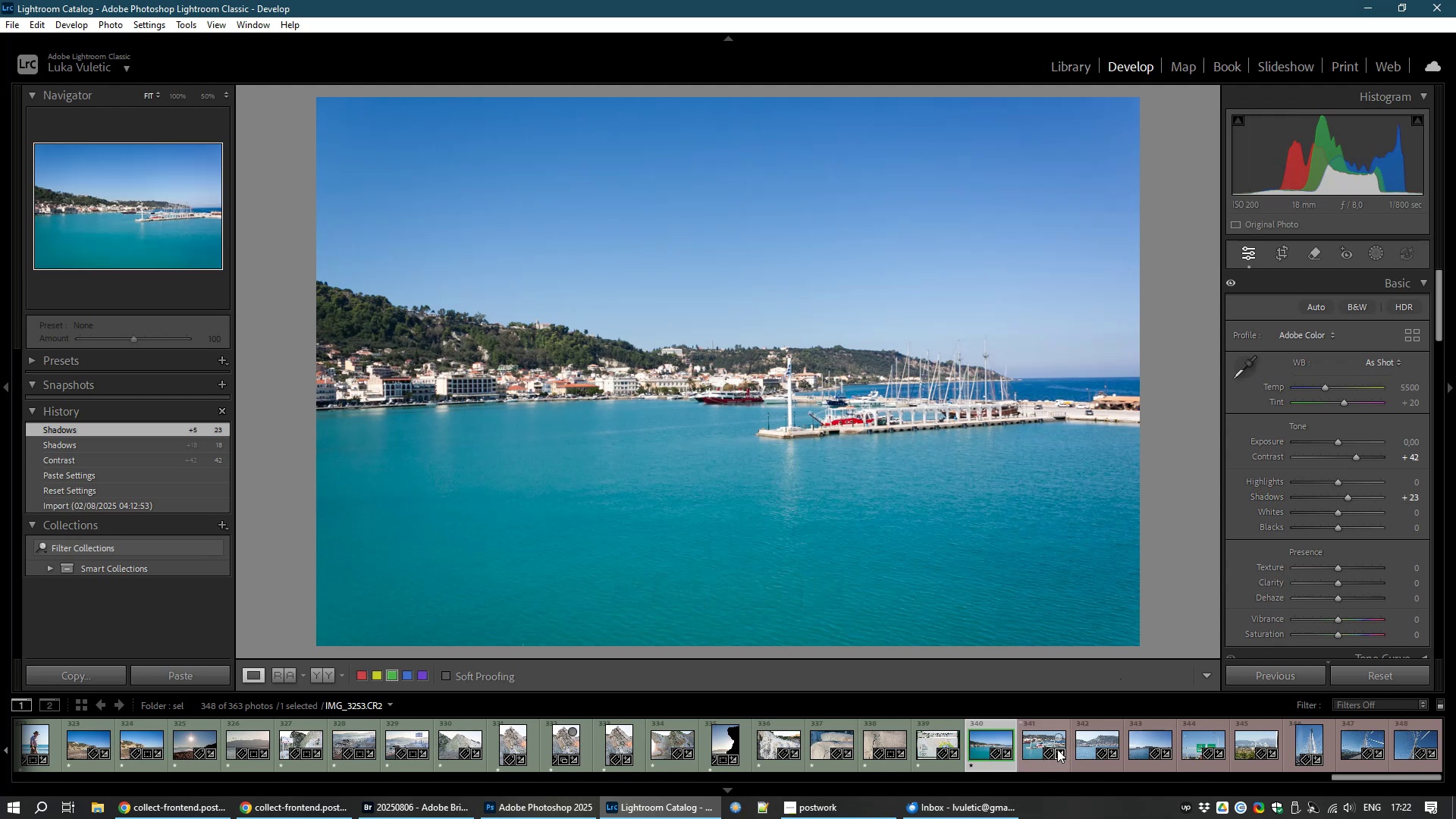 
left_click([1031, 735])
 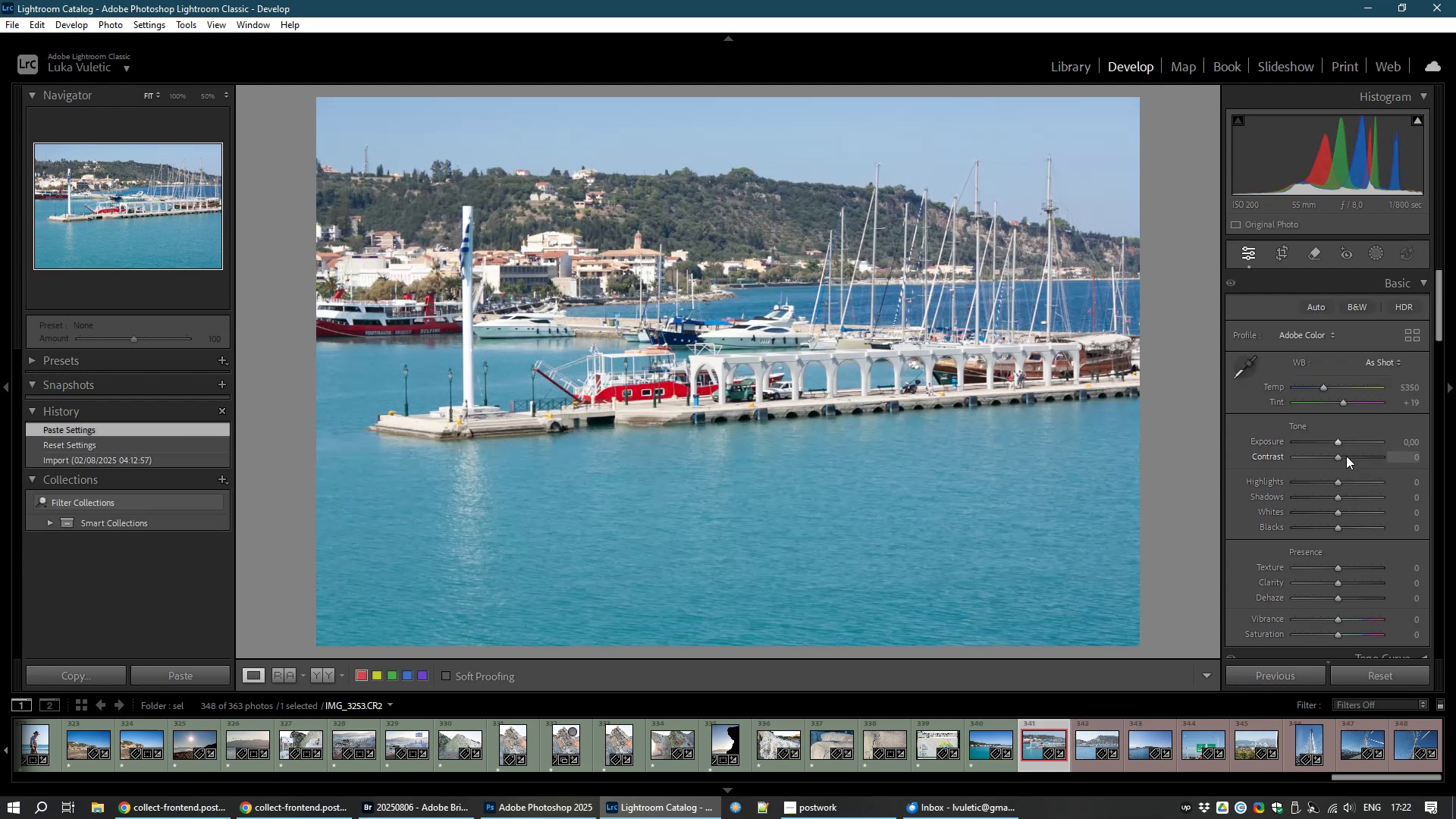 
wait(9.79)
 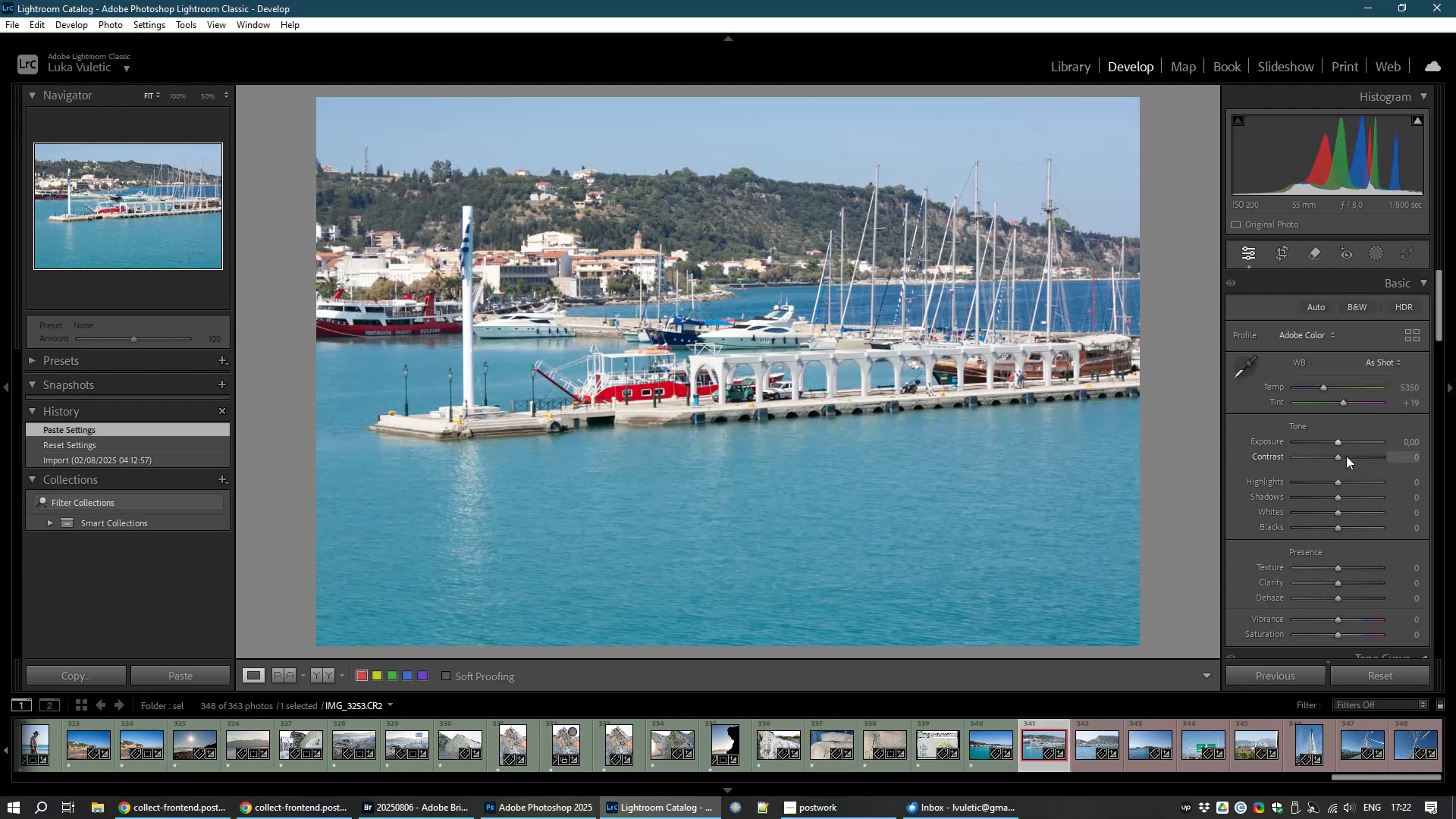 
left_click_drag(start_coordinate=[1338, 494], to_coordinate=[1347, 495])
 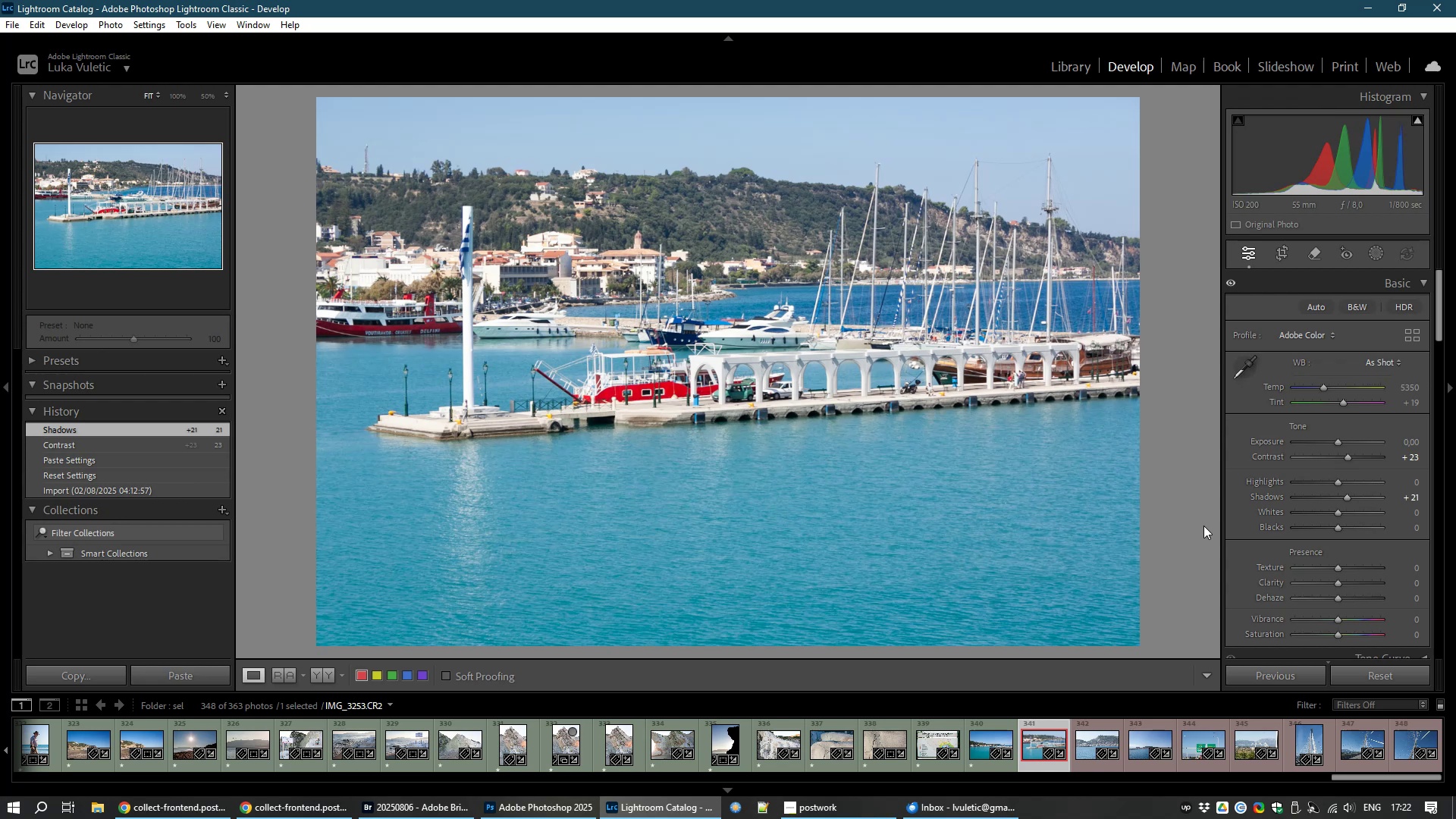 
wait(15.32)
 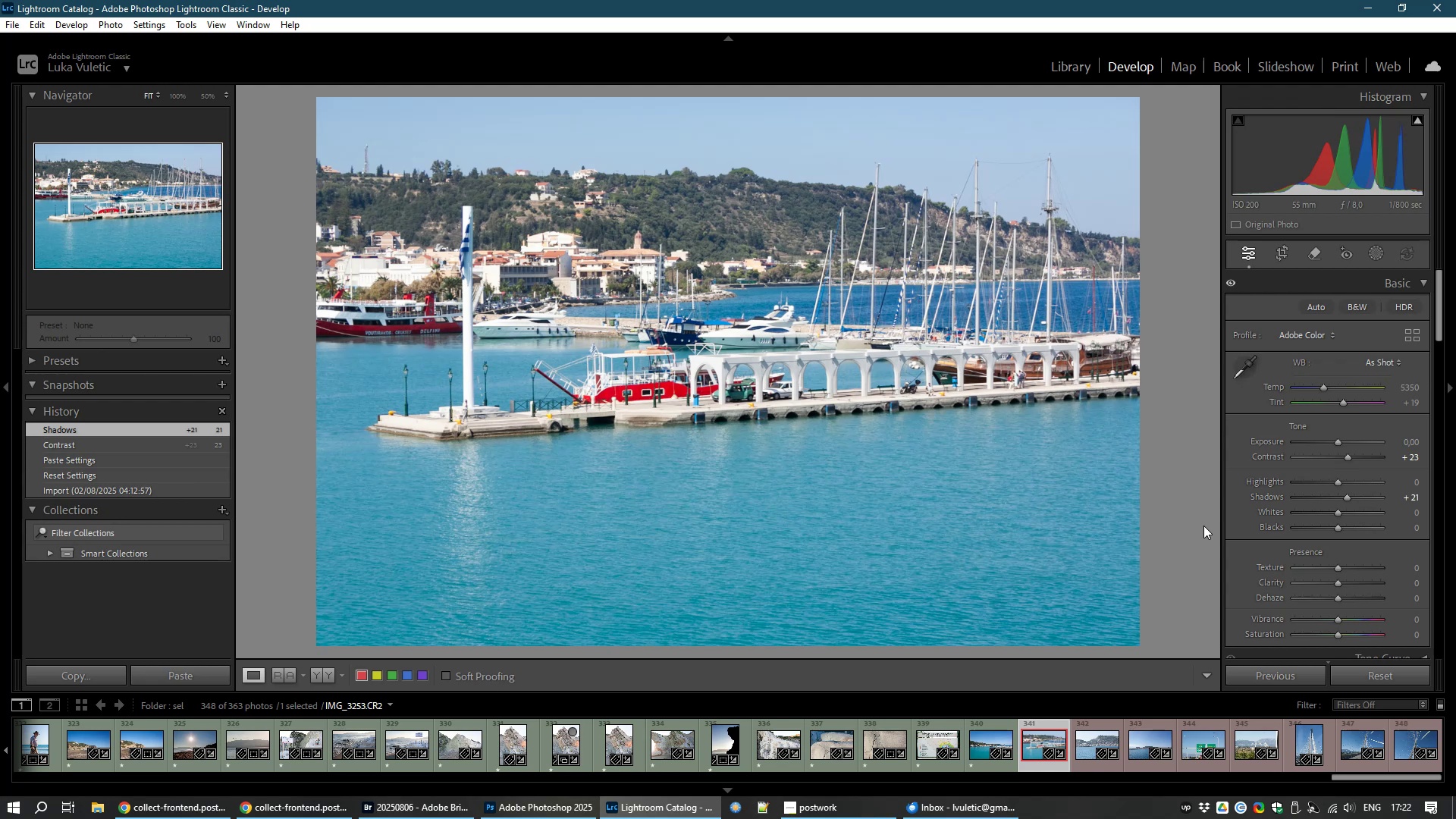 
left_click([1373, 253])
 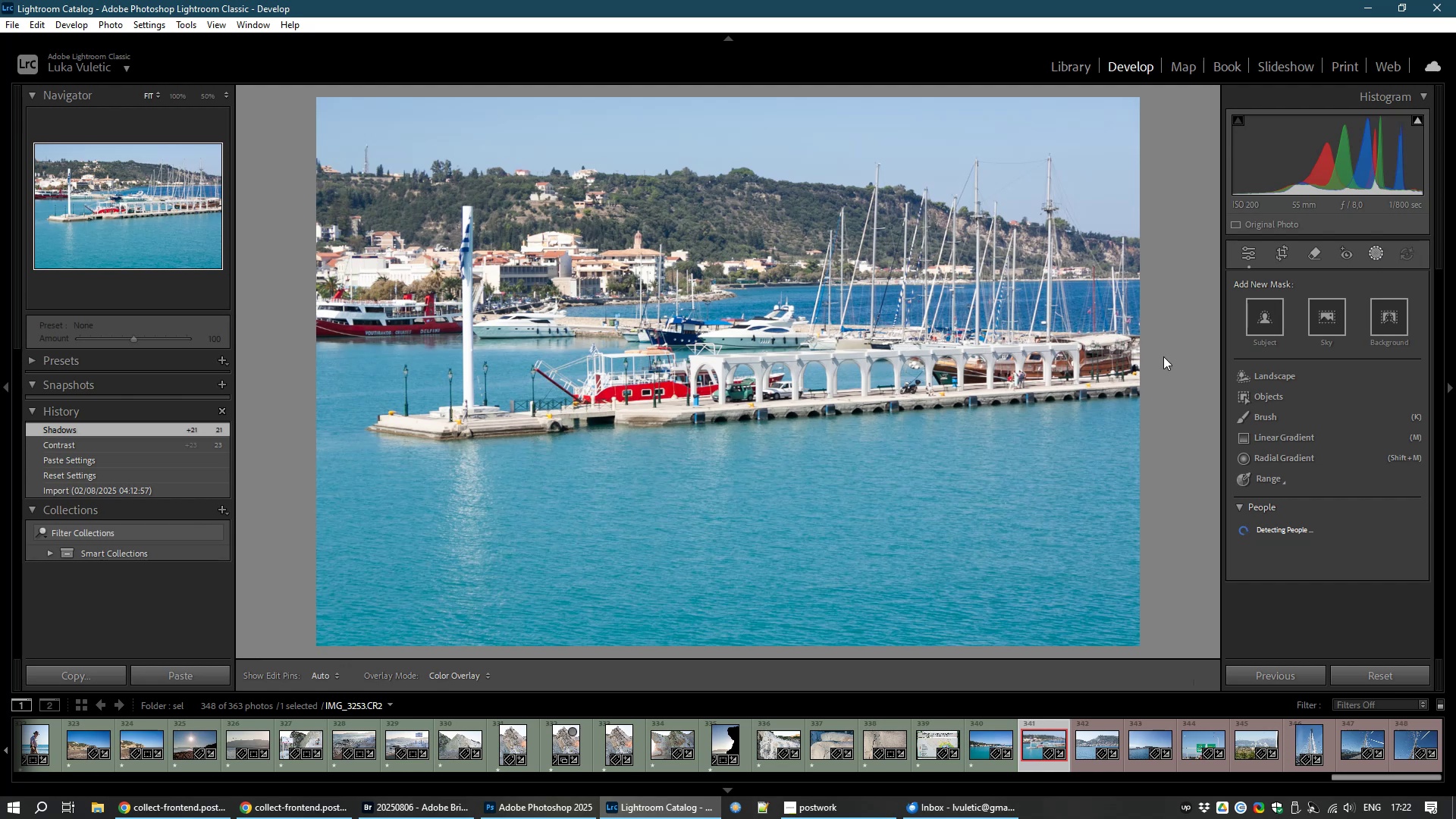 
wait(5.85)
 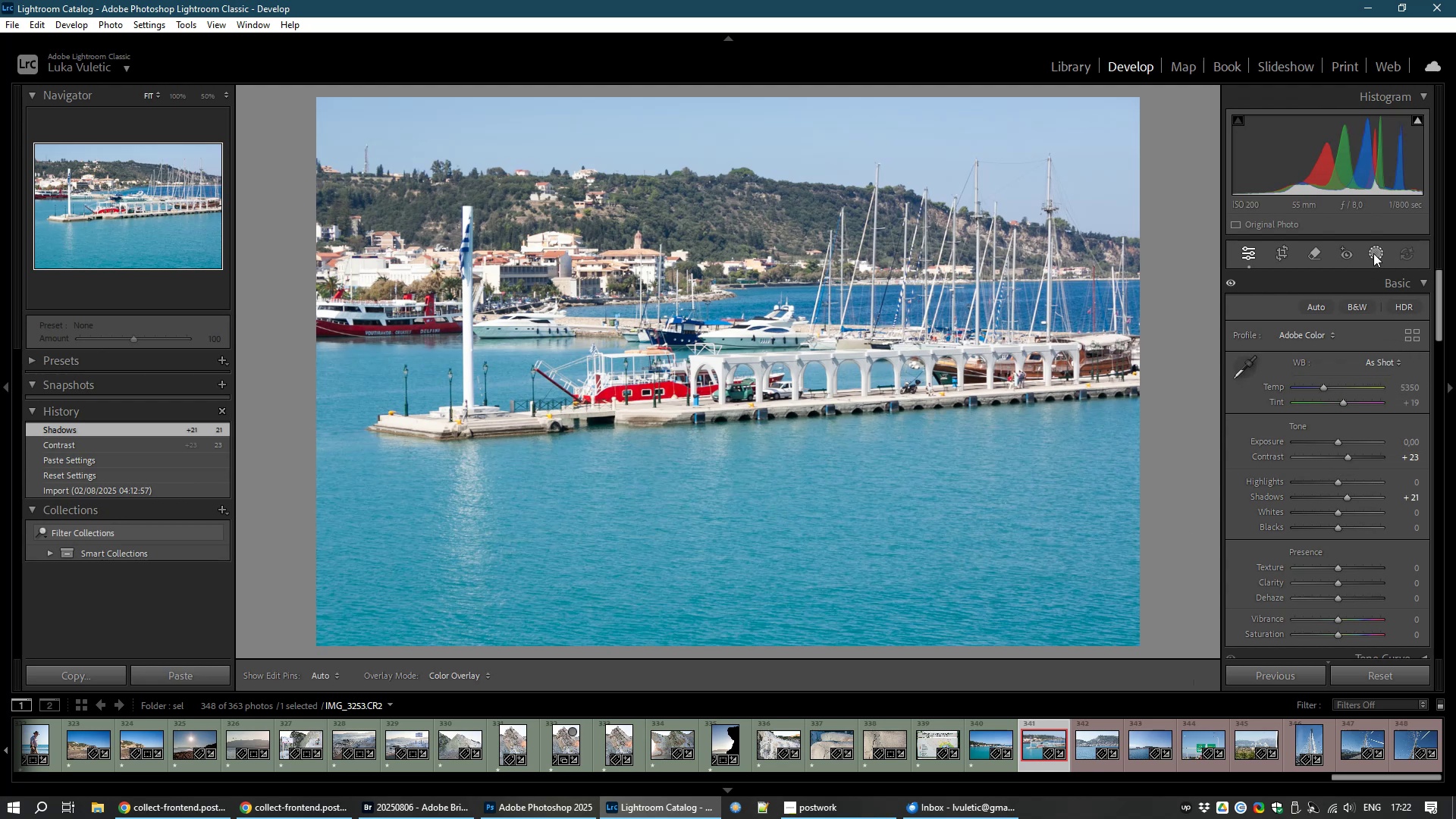 
left_click([1322, 315])
 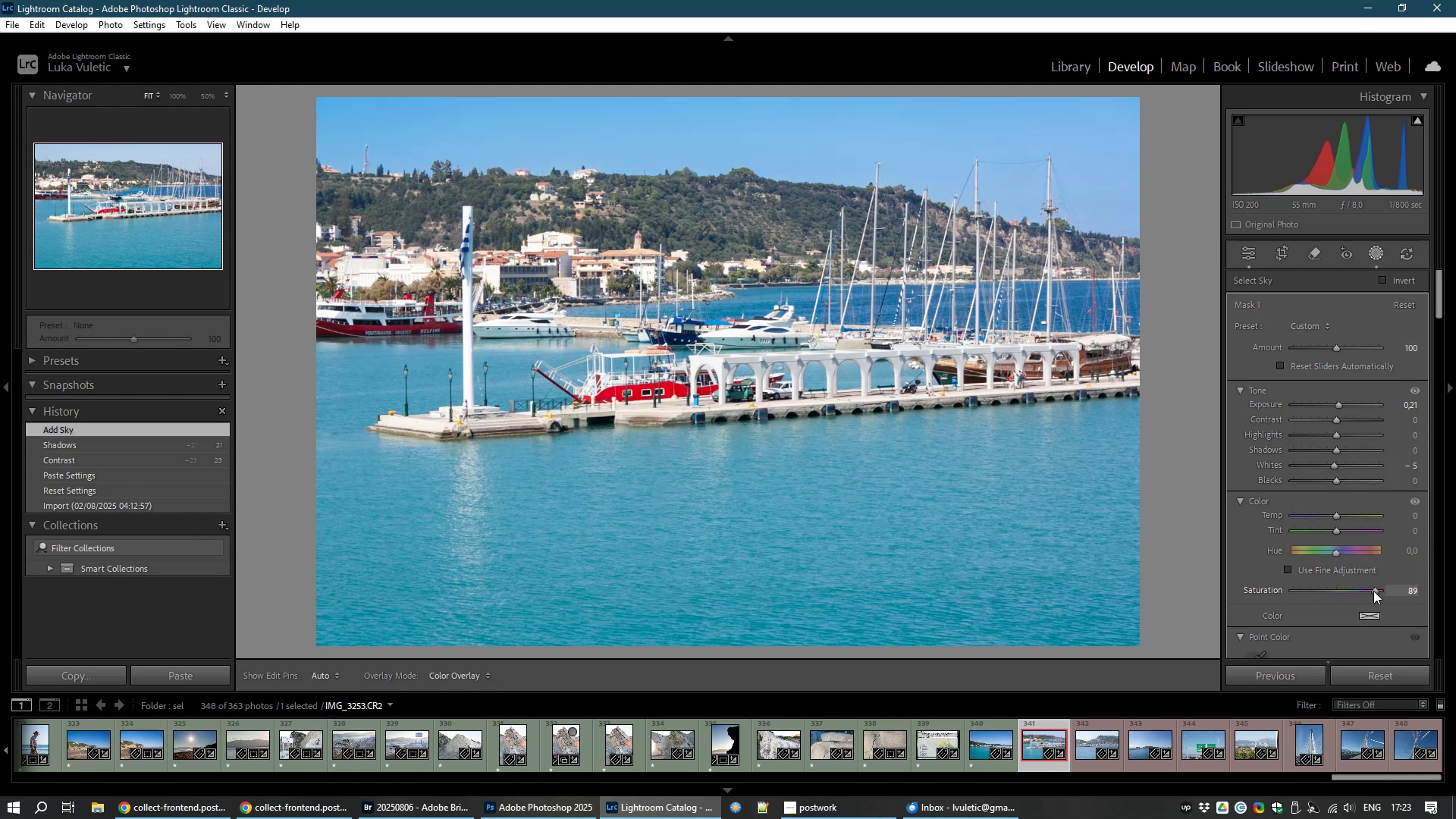 
wait(19.37)
 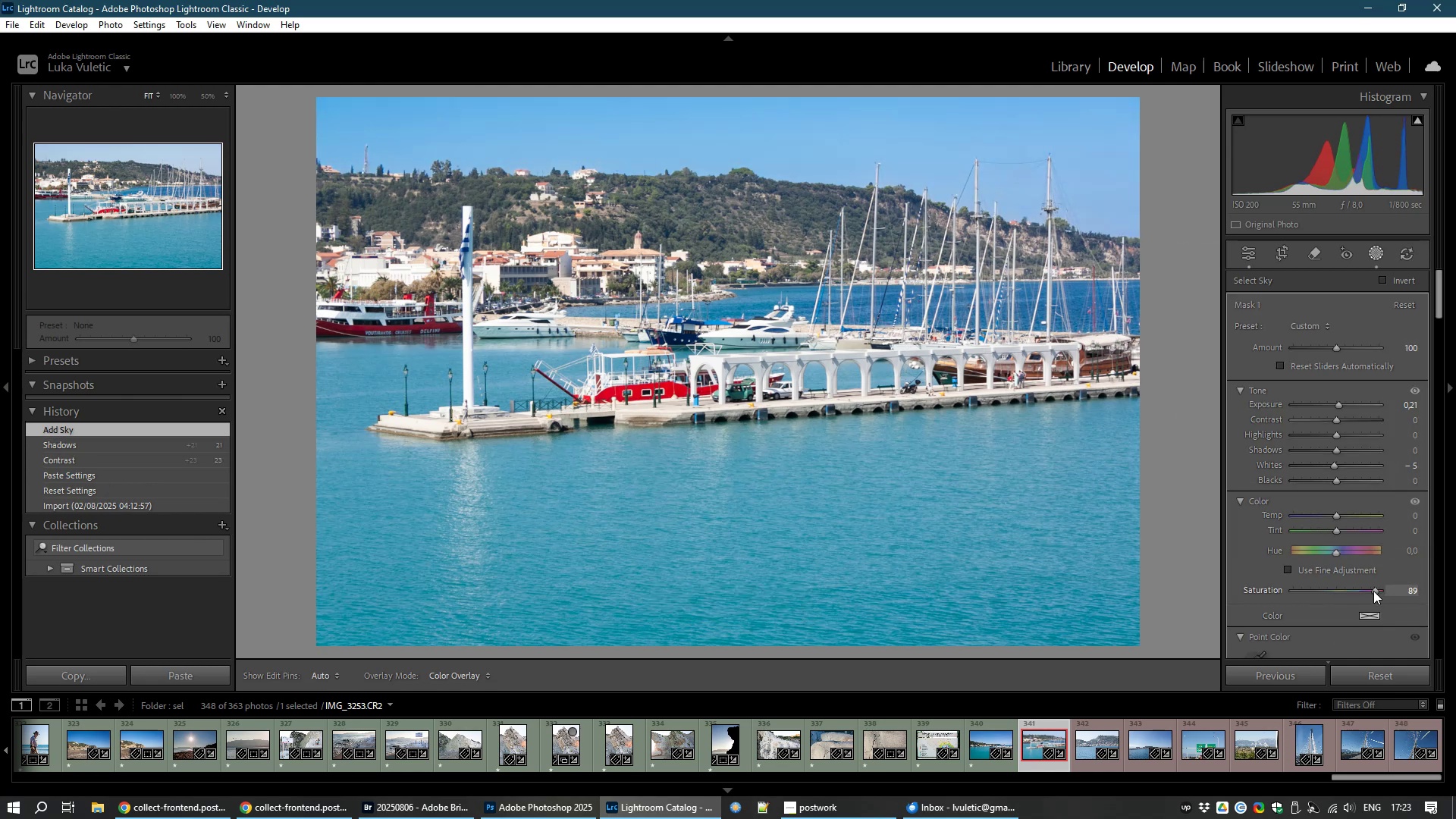 
left_click([1252, 251])
 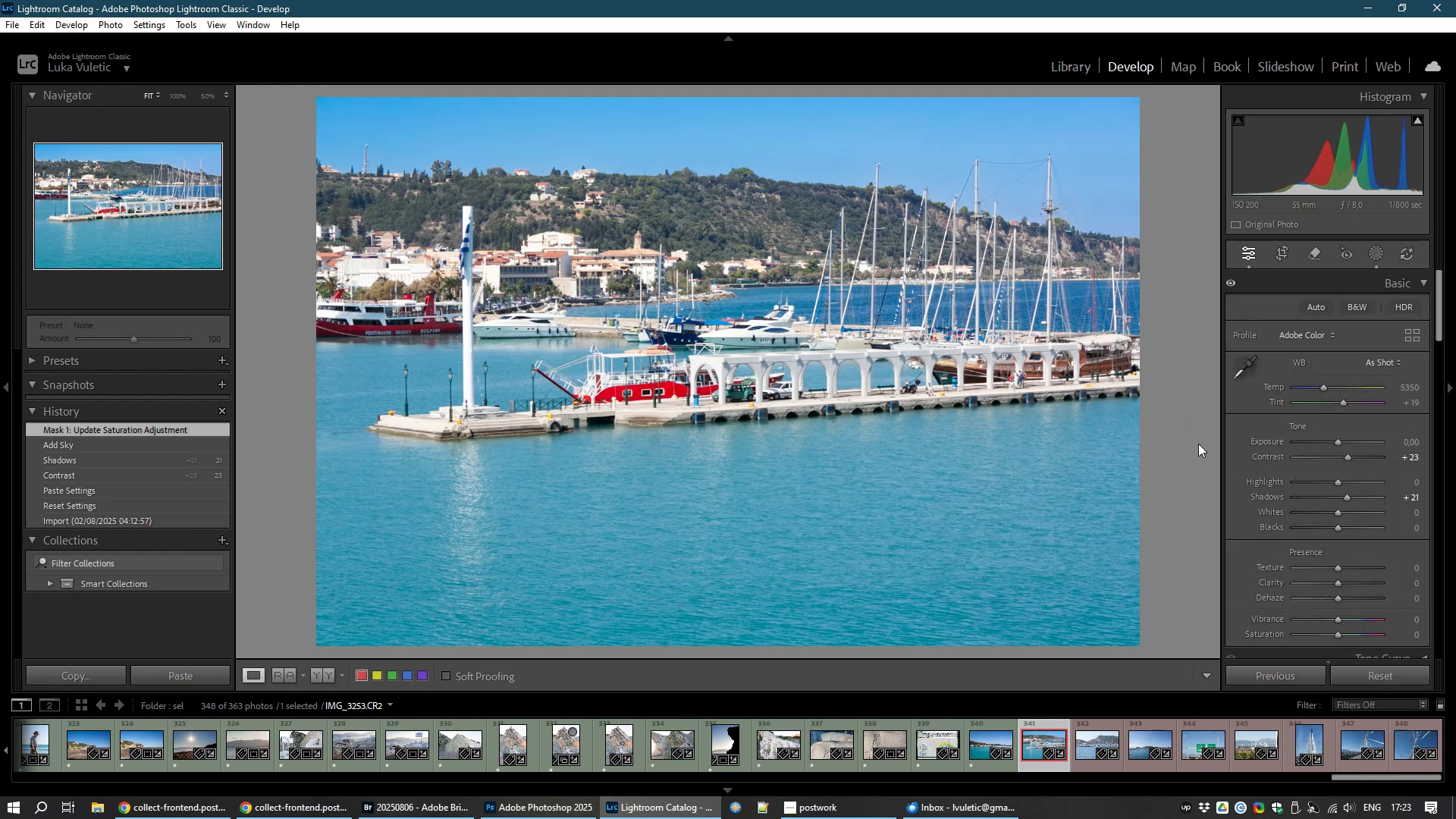 
wait(10.15)
 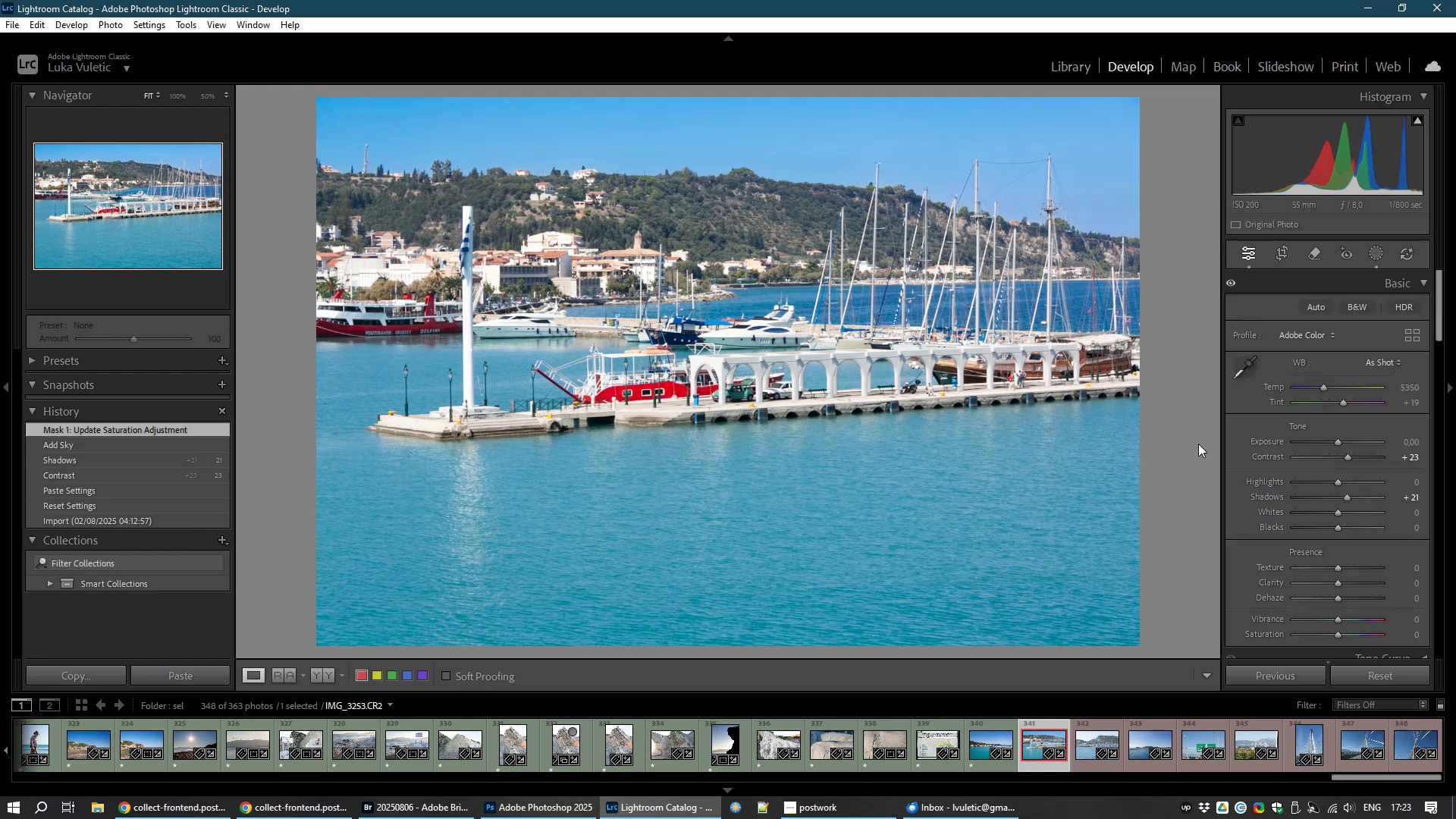 
left_click([1367, 254])
 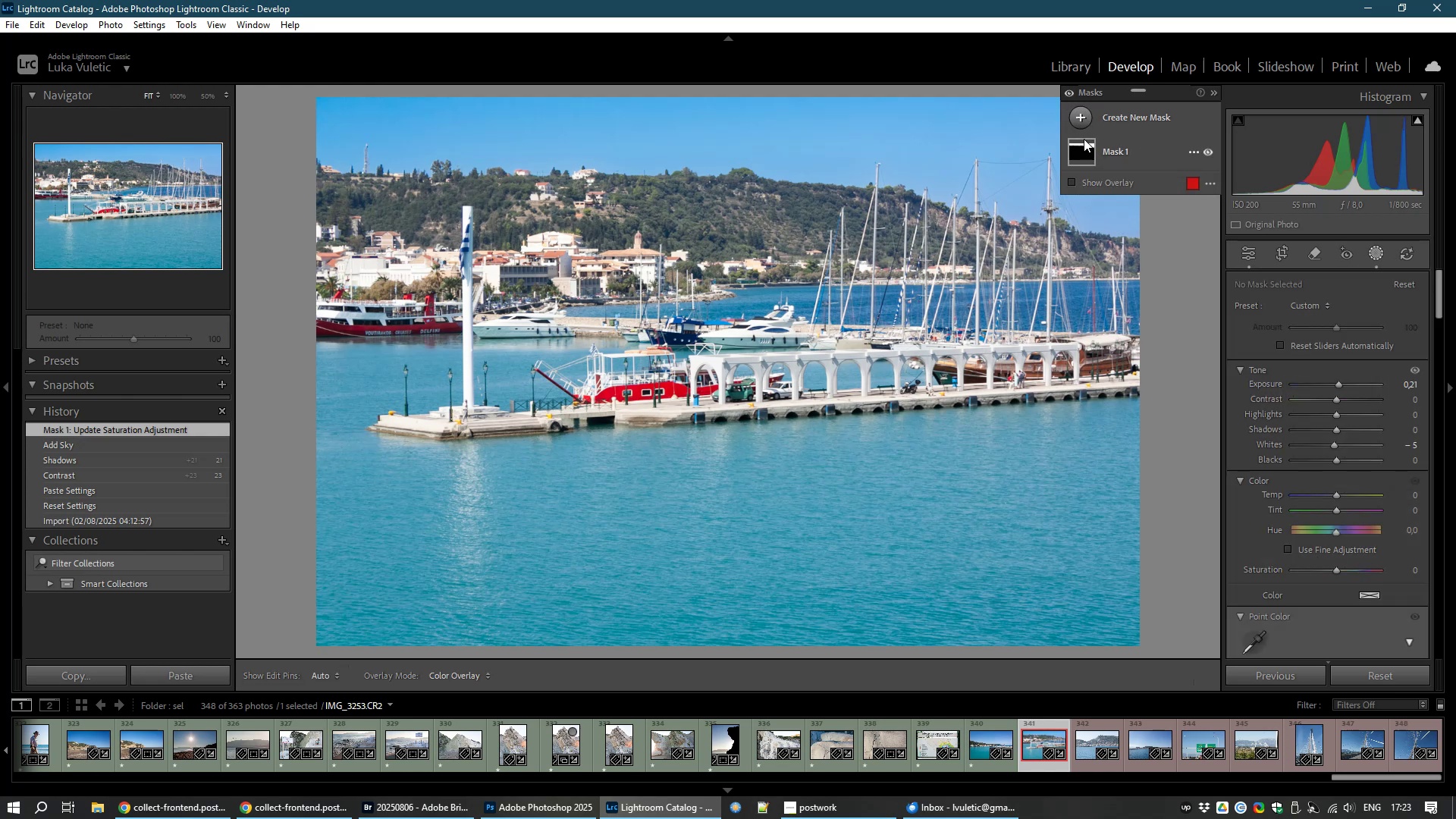 
left_click([1079, 158])
 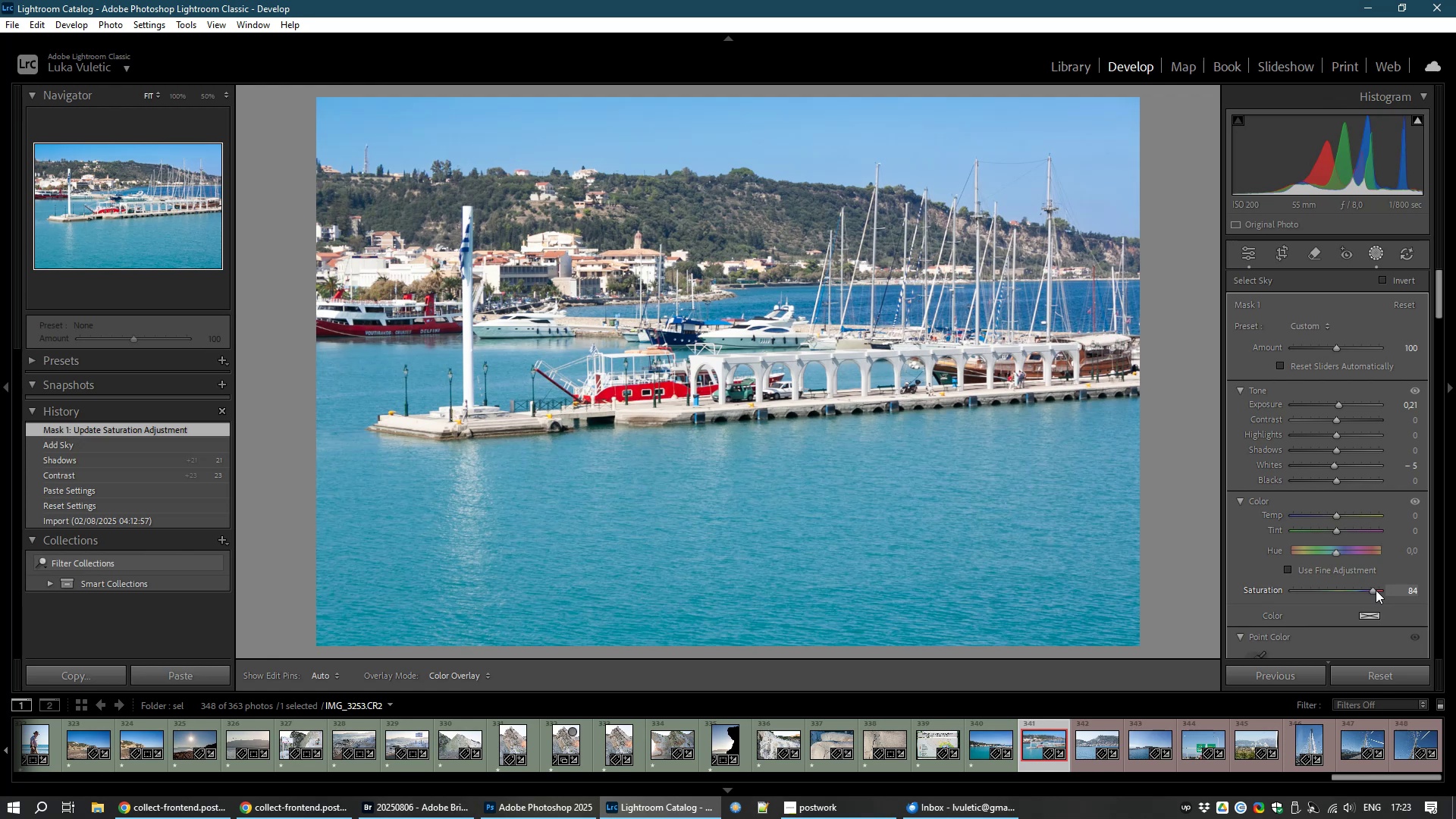 
wait(12.96)
 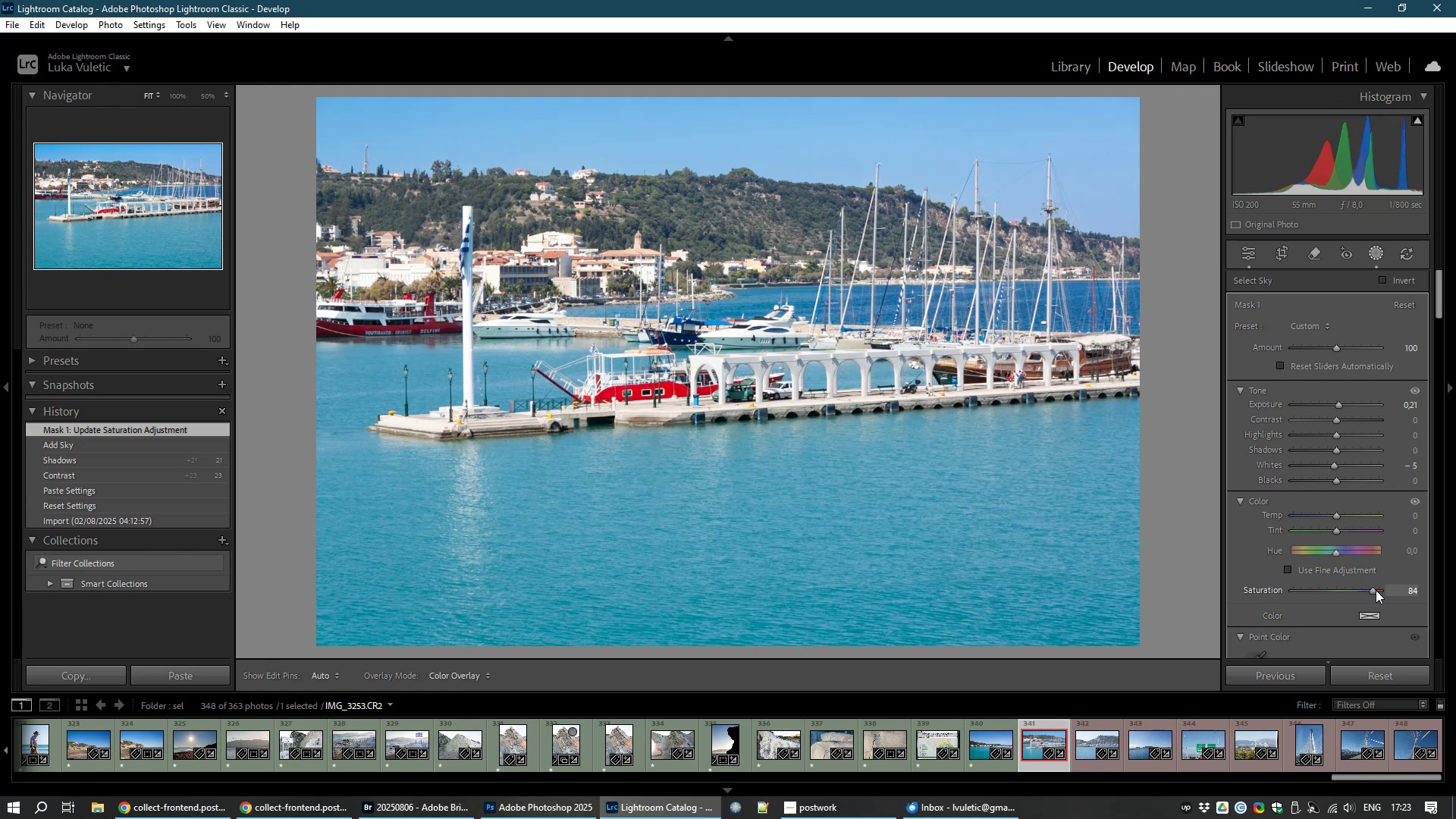 
type(81)
 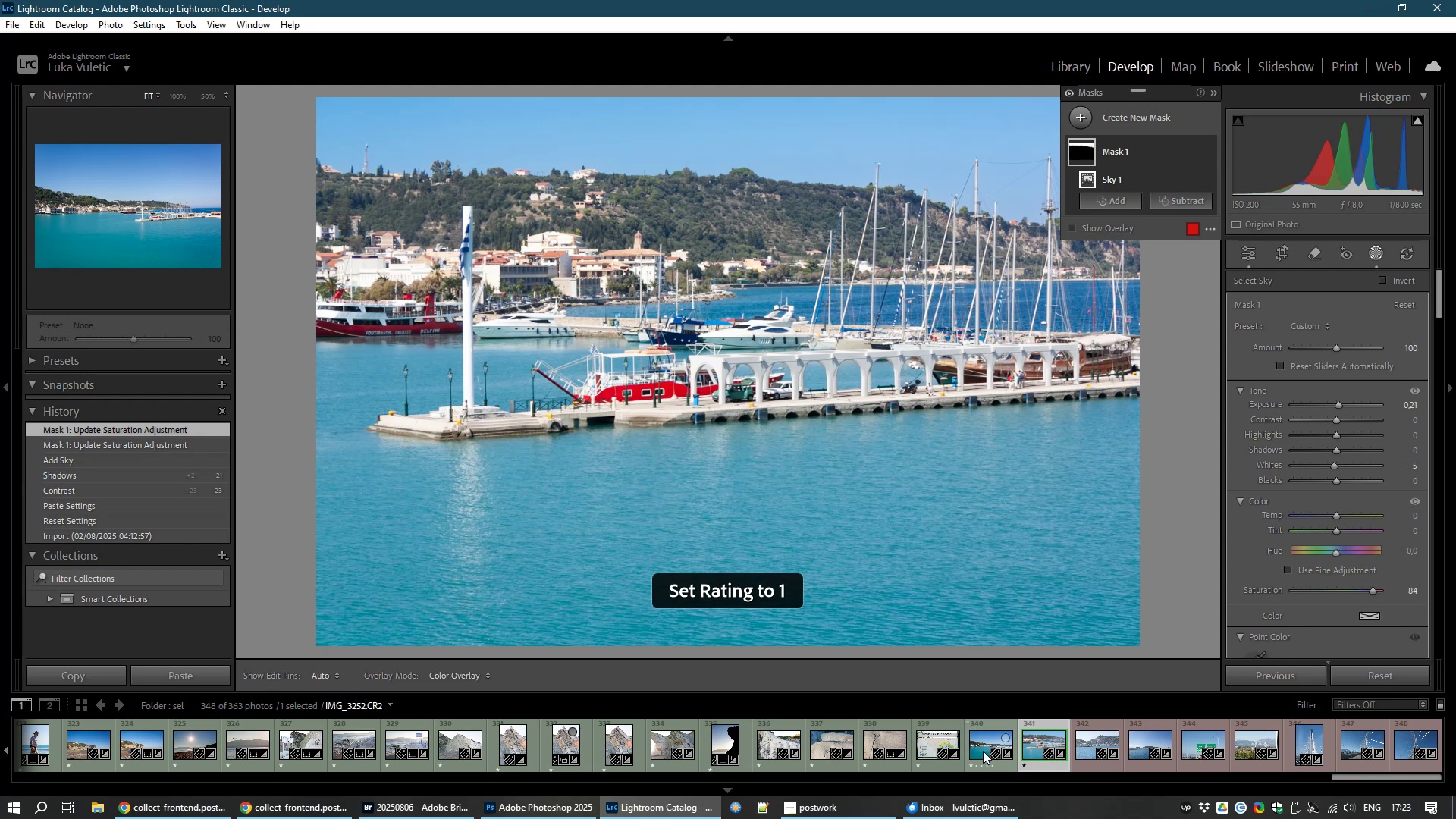 
left_click([983, 751])
 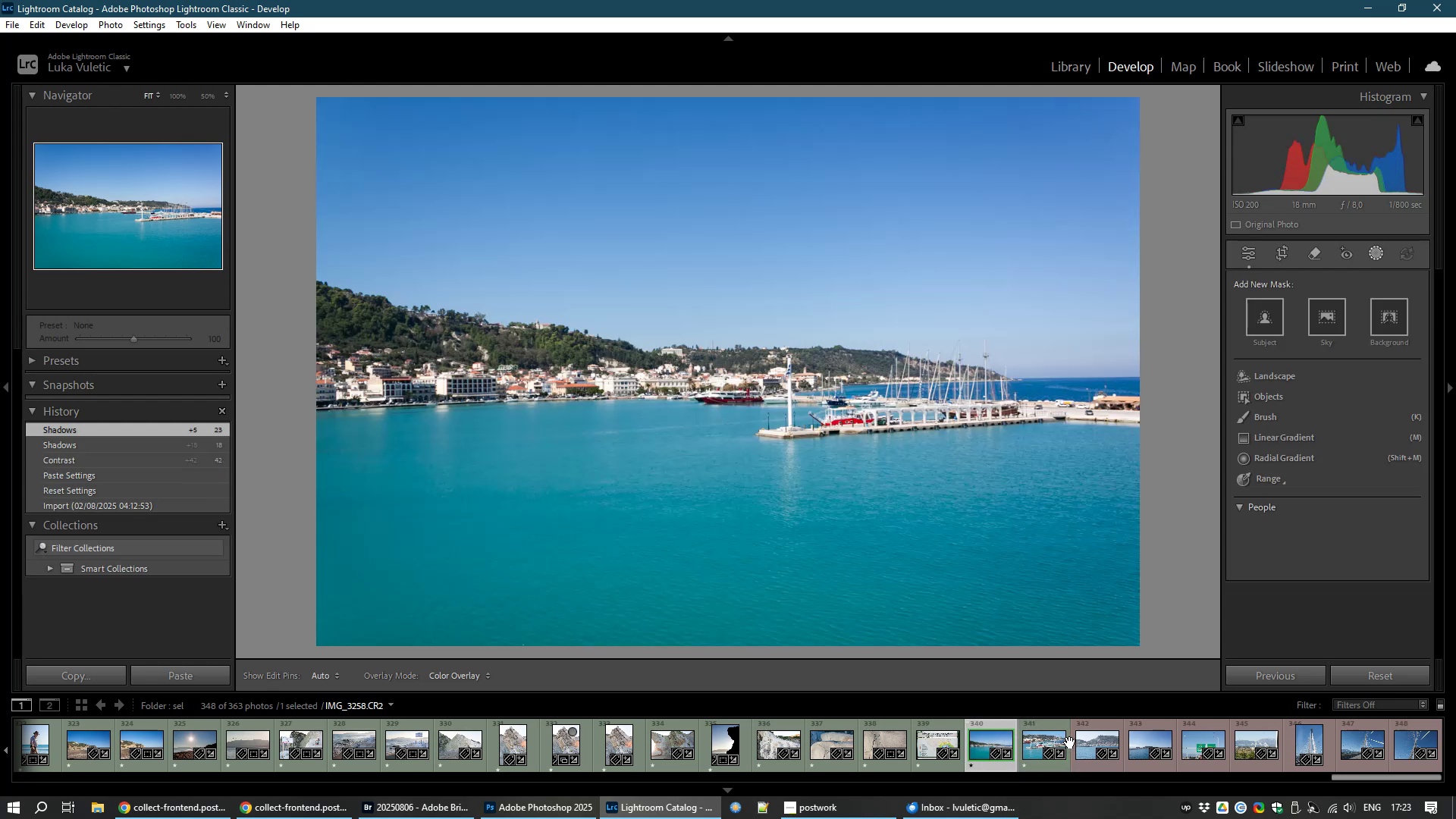 
left_click([1053, 757])
 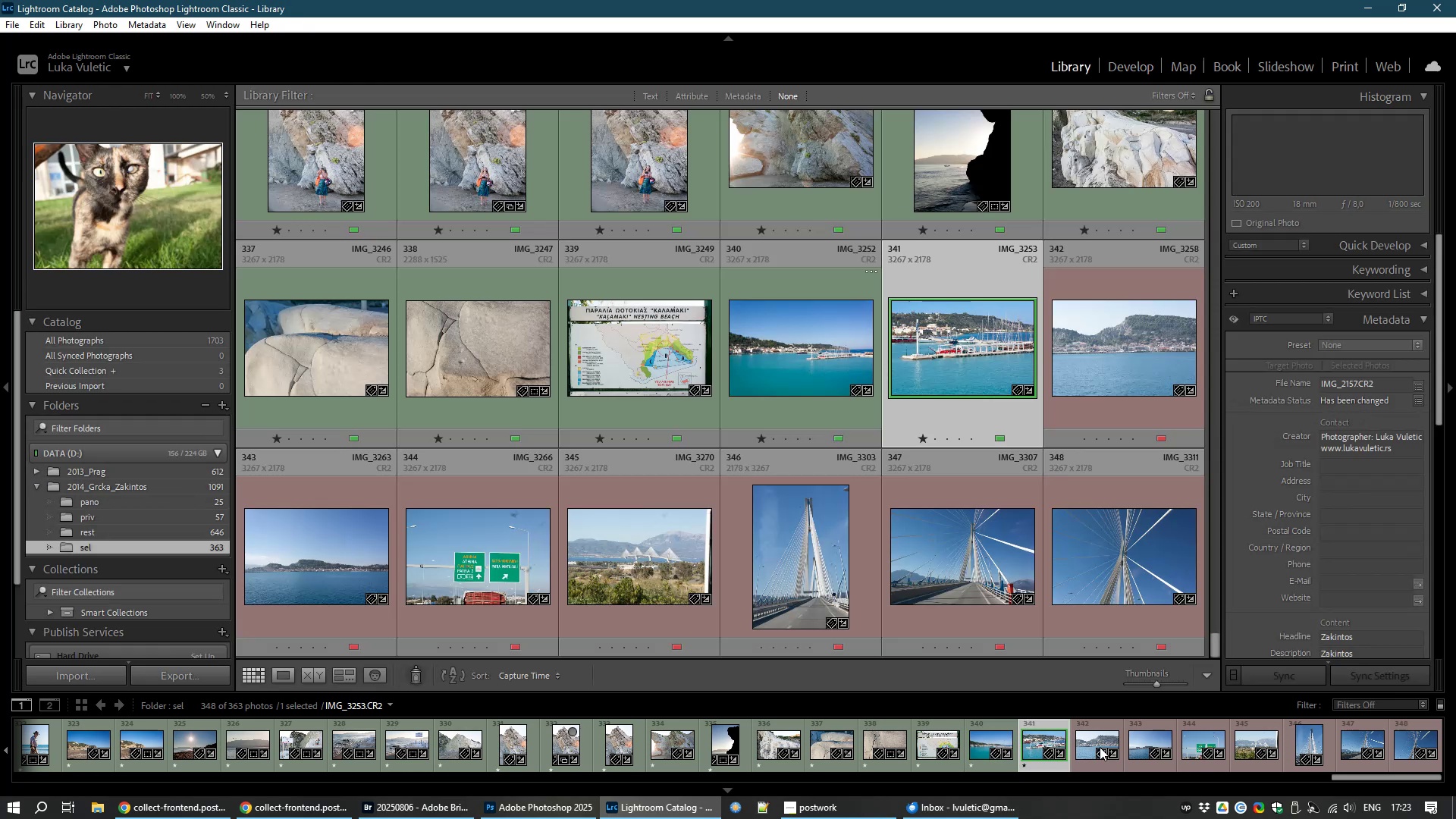 
left_click([1100, 747])
 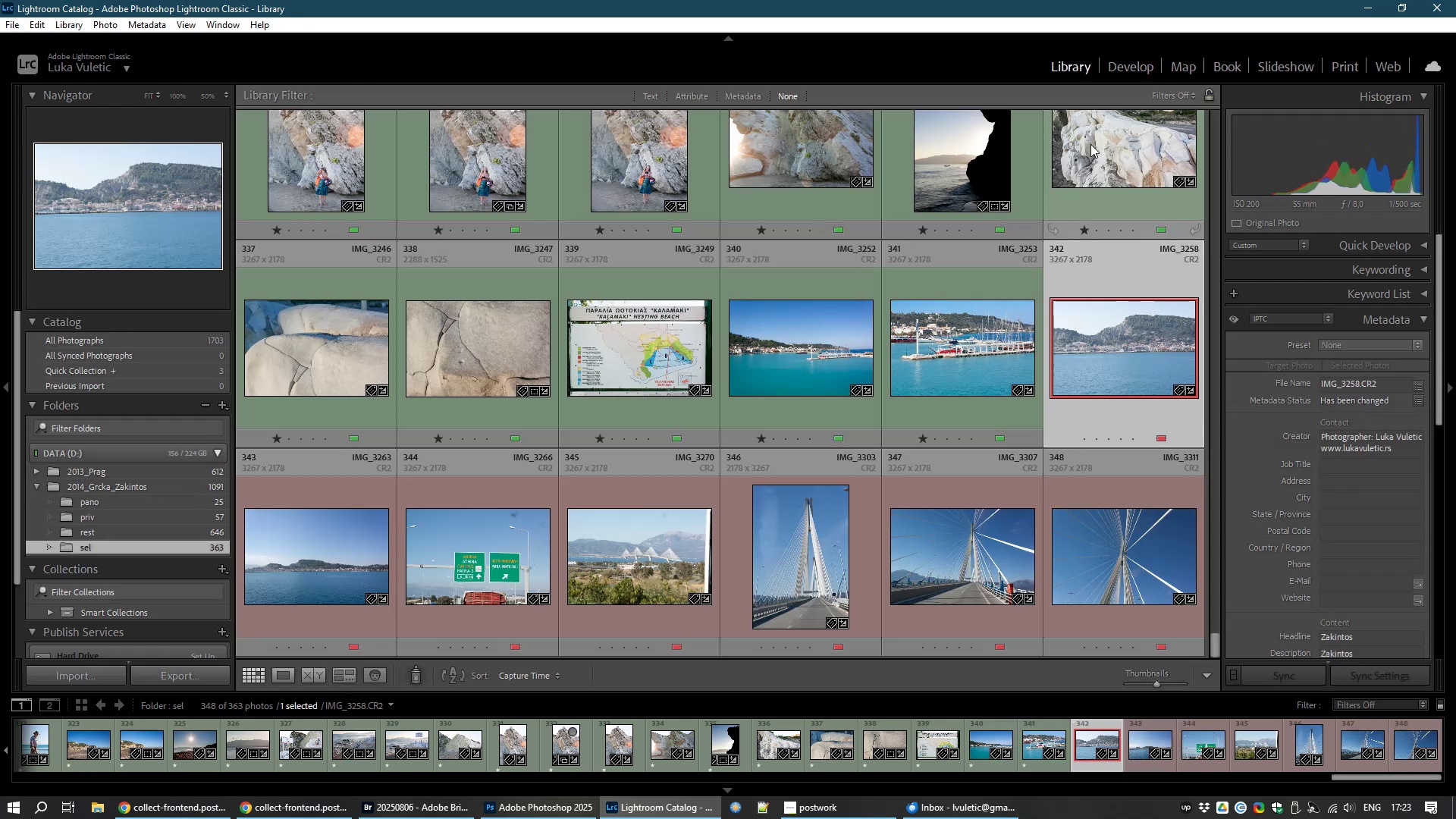 
left_click([1109, 60])
 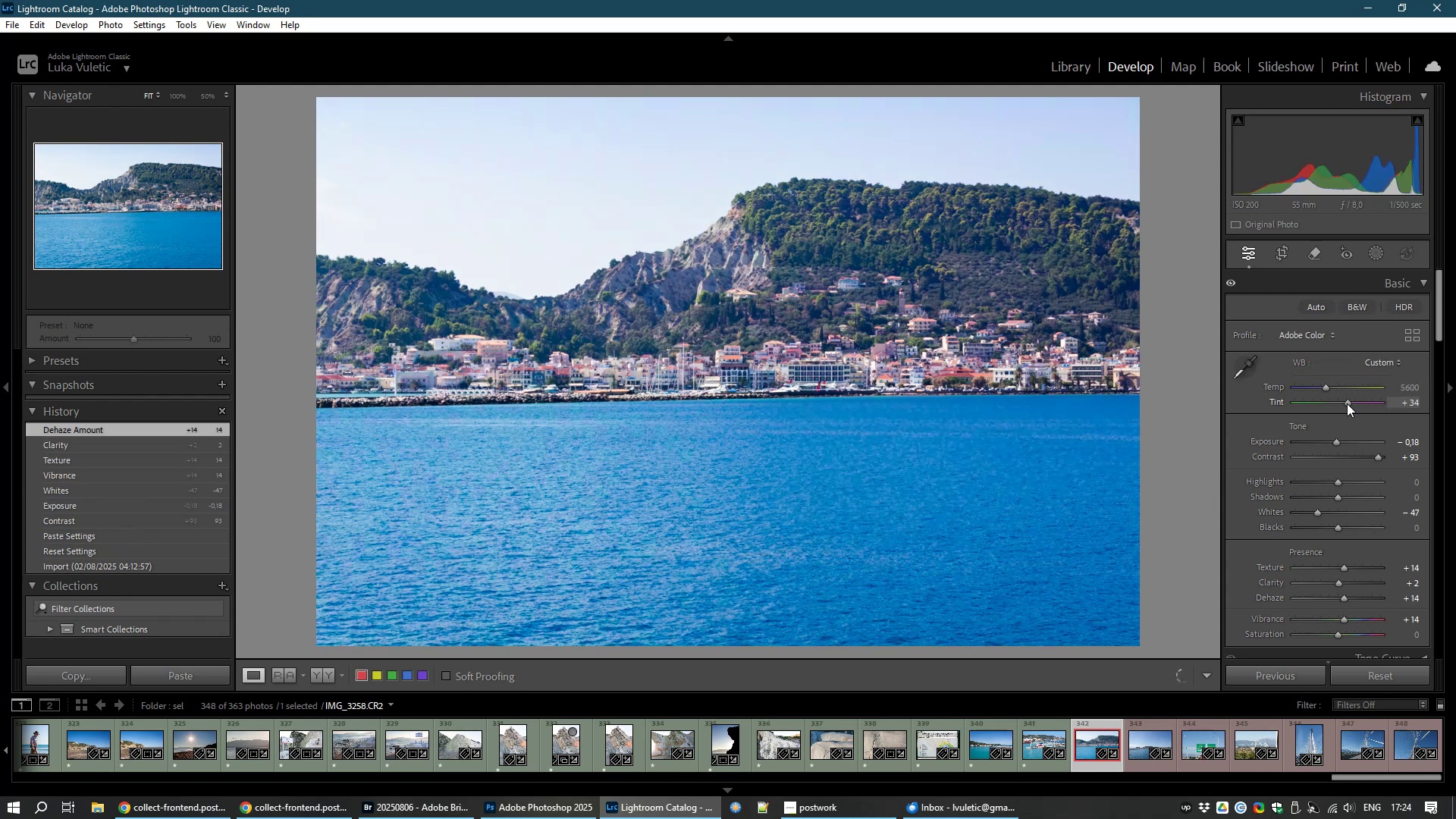 
wait(52.33)
 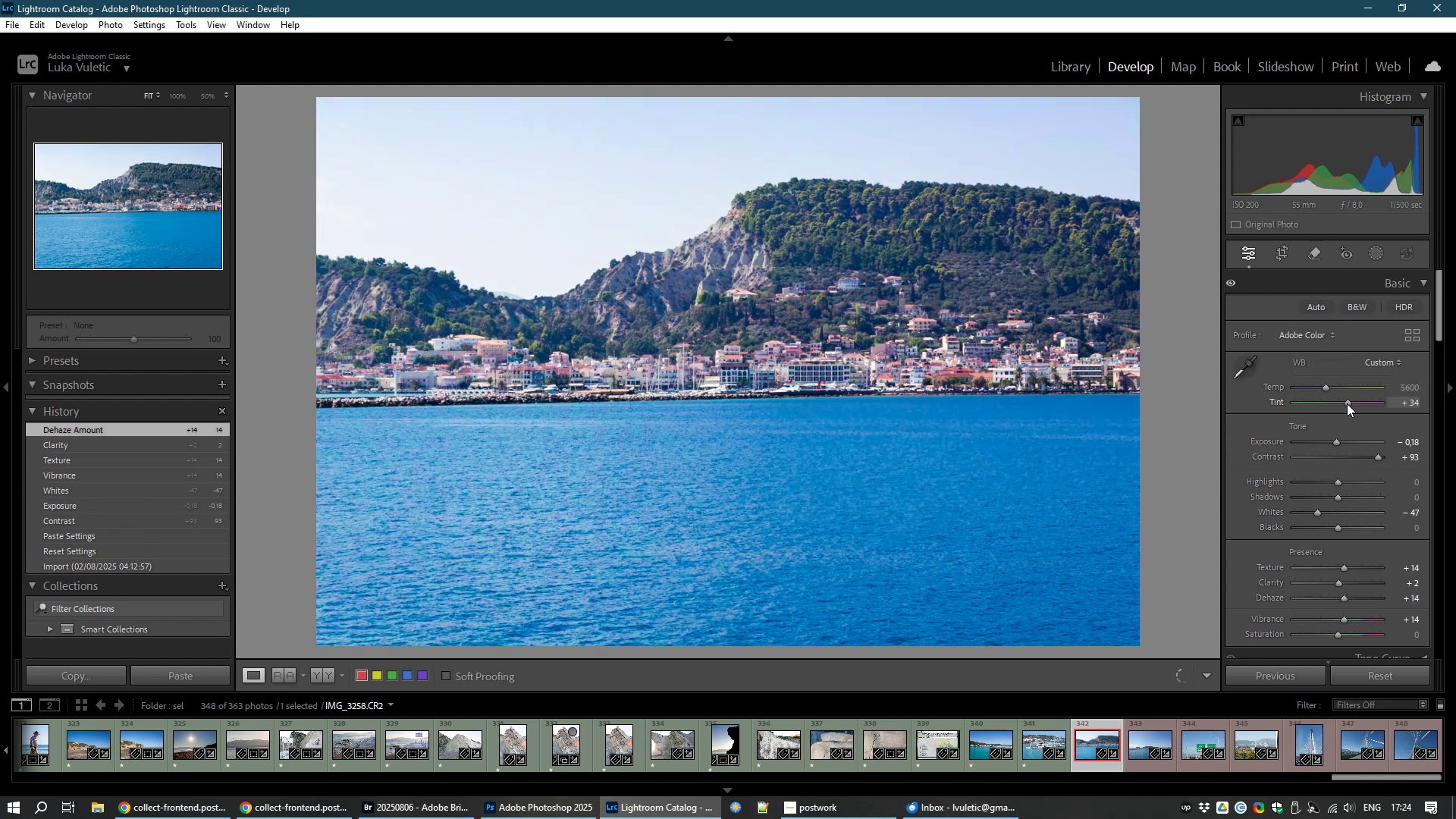 
left_click([1370, 249])
 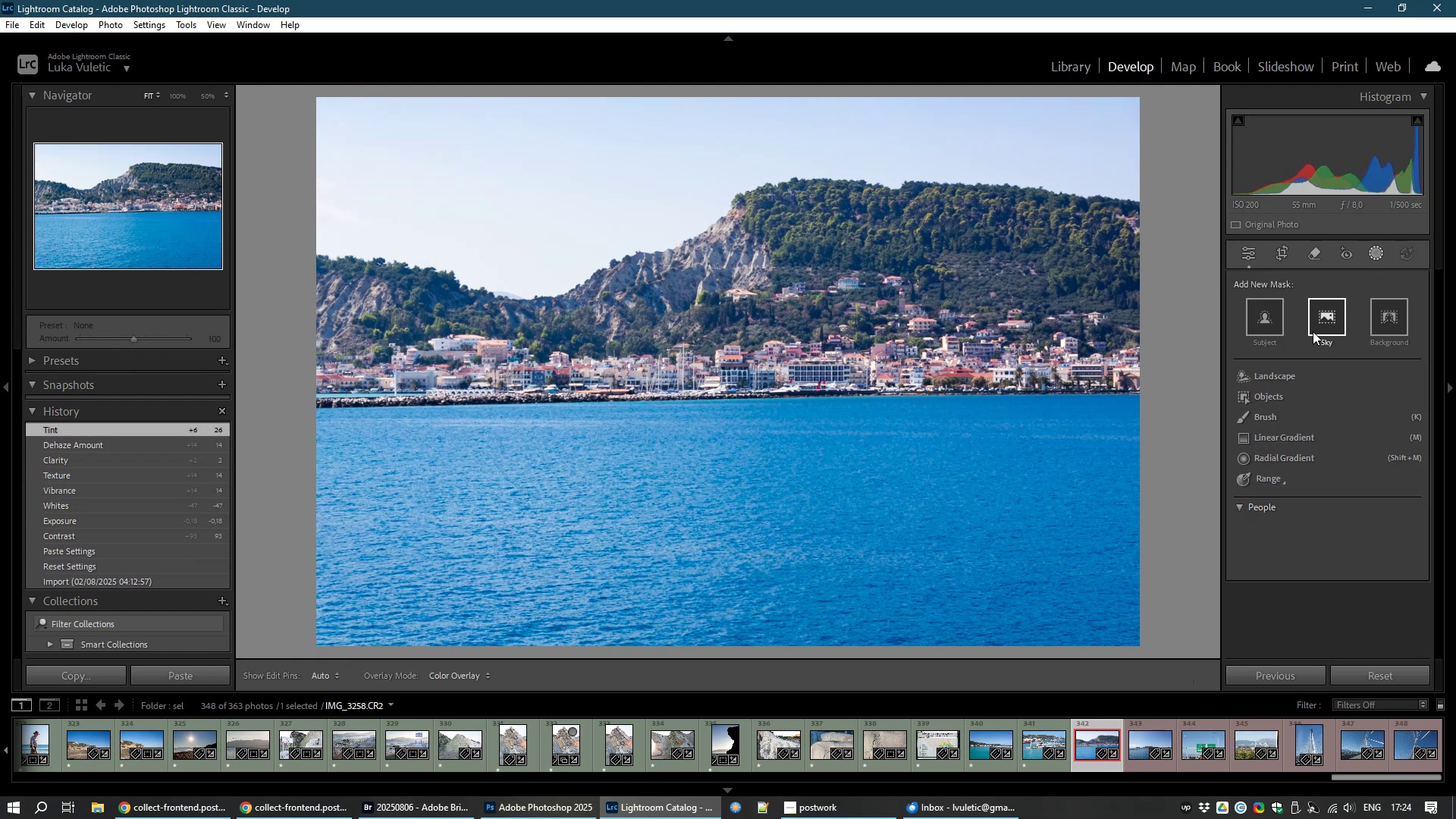 
left_click([1329, 318])
 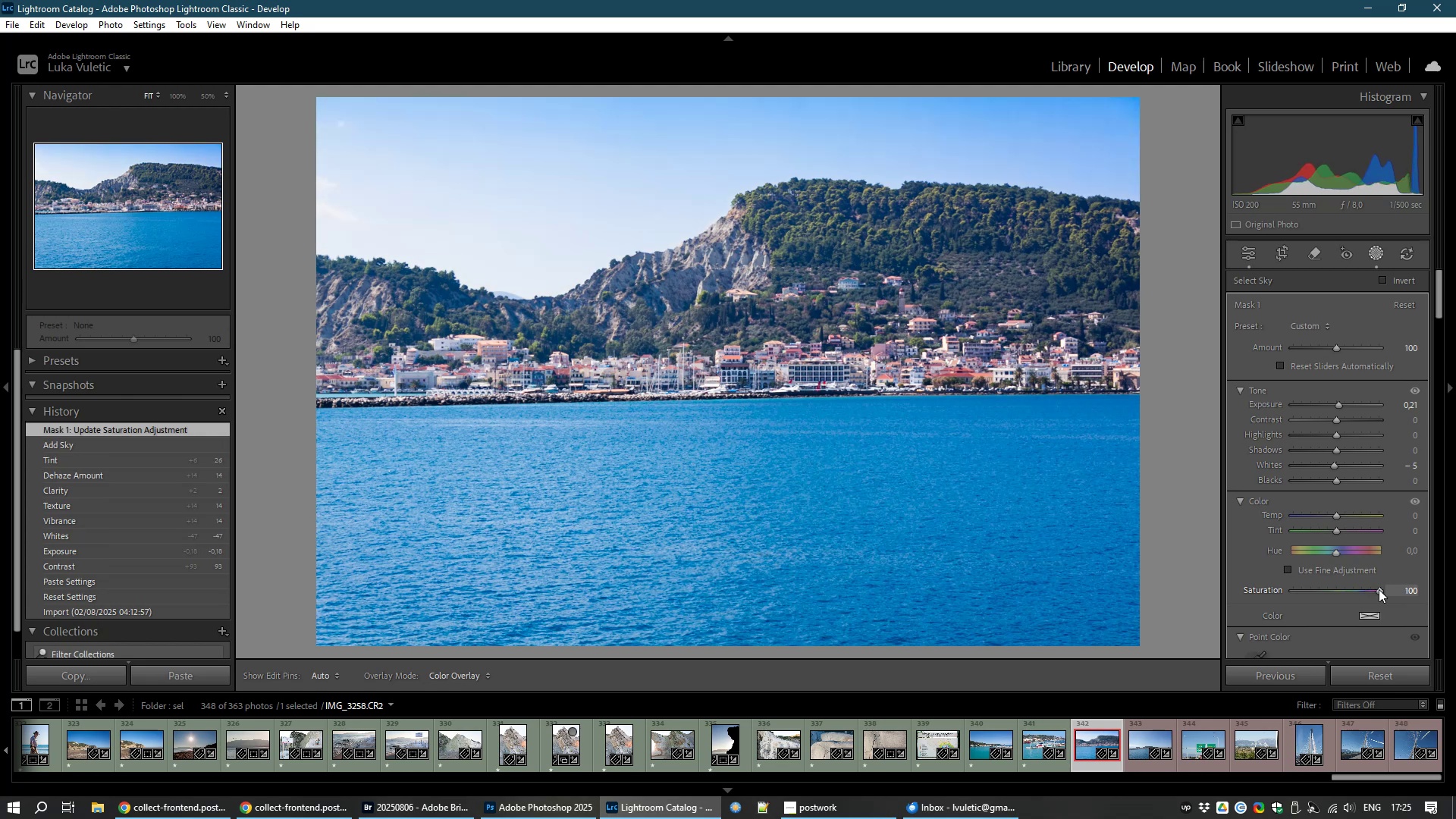 
wait(25.84)
 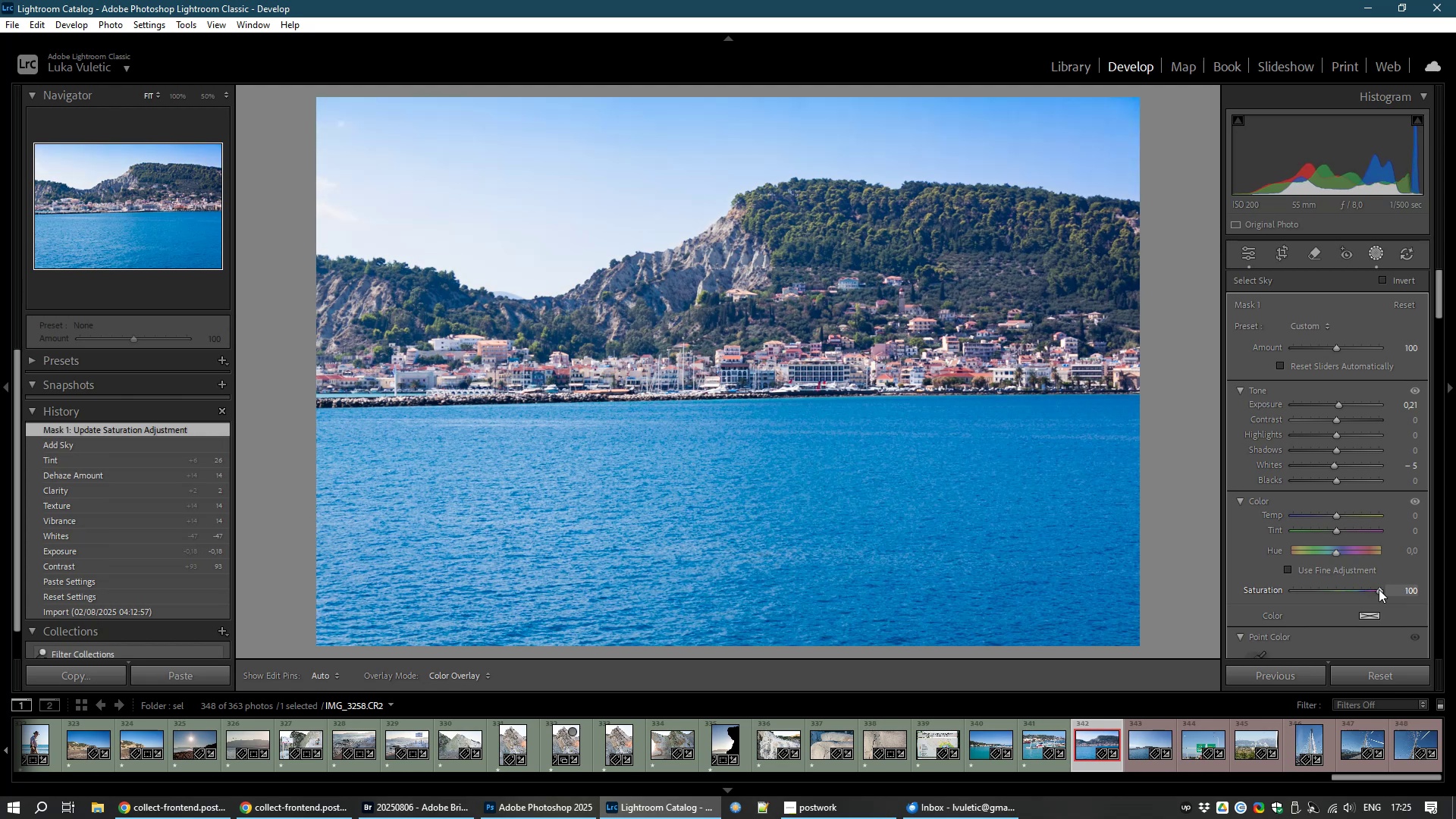 
left_click([1282, 248])
 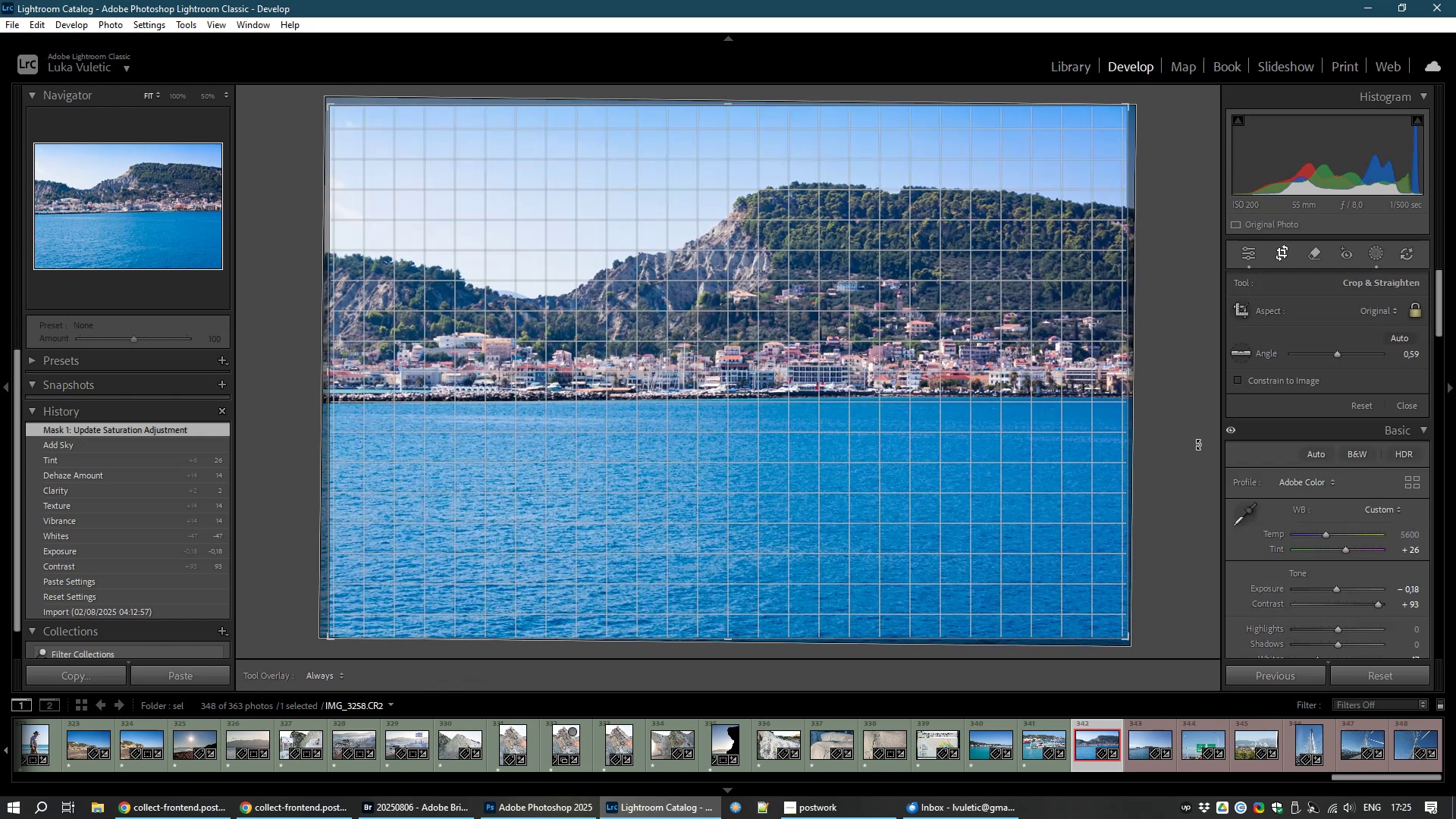 
double_click([1060, 453])
 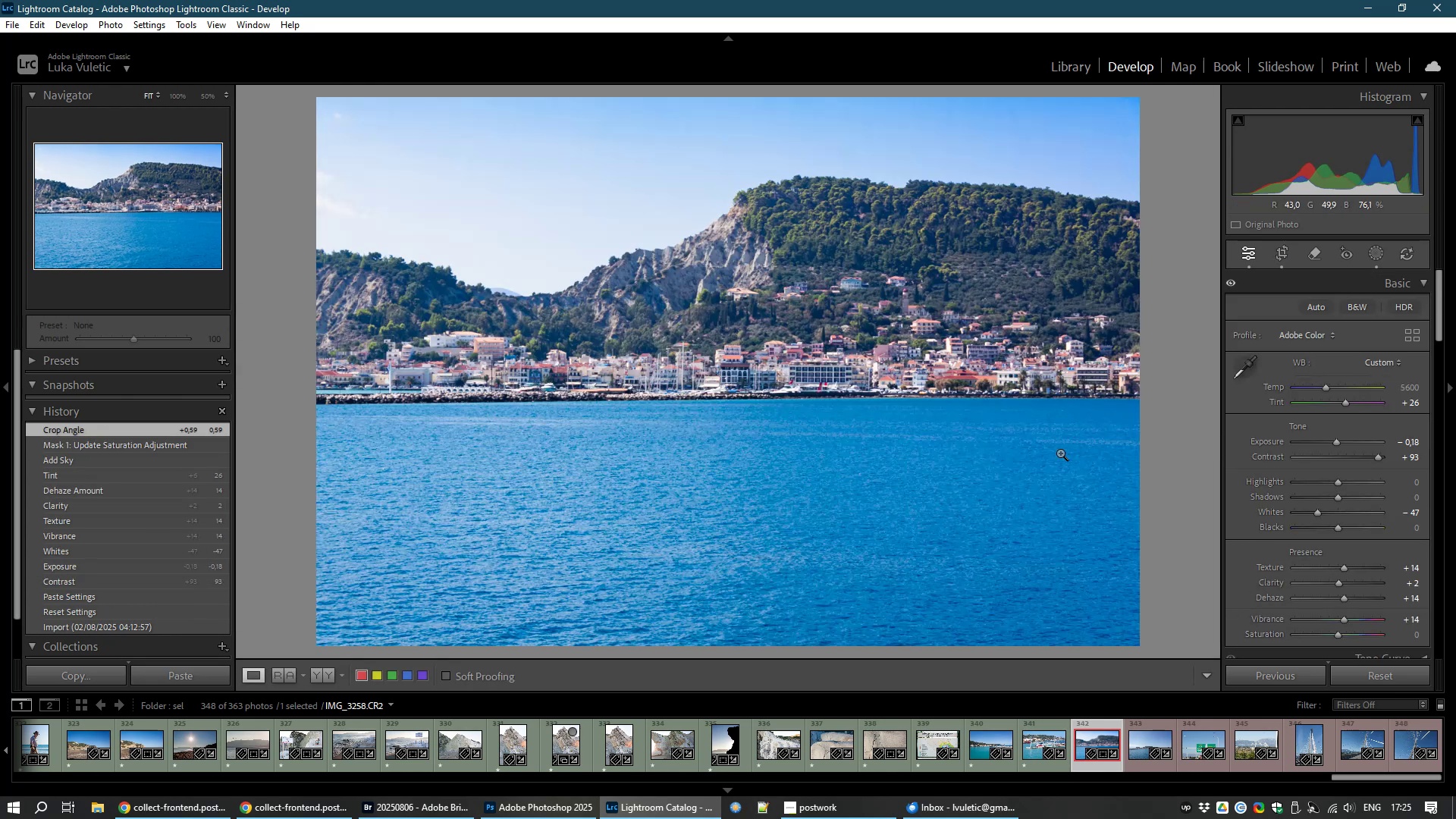 
type(81)
 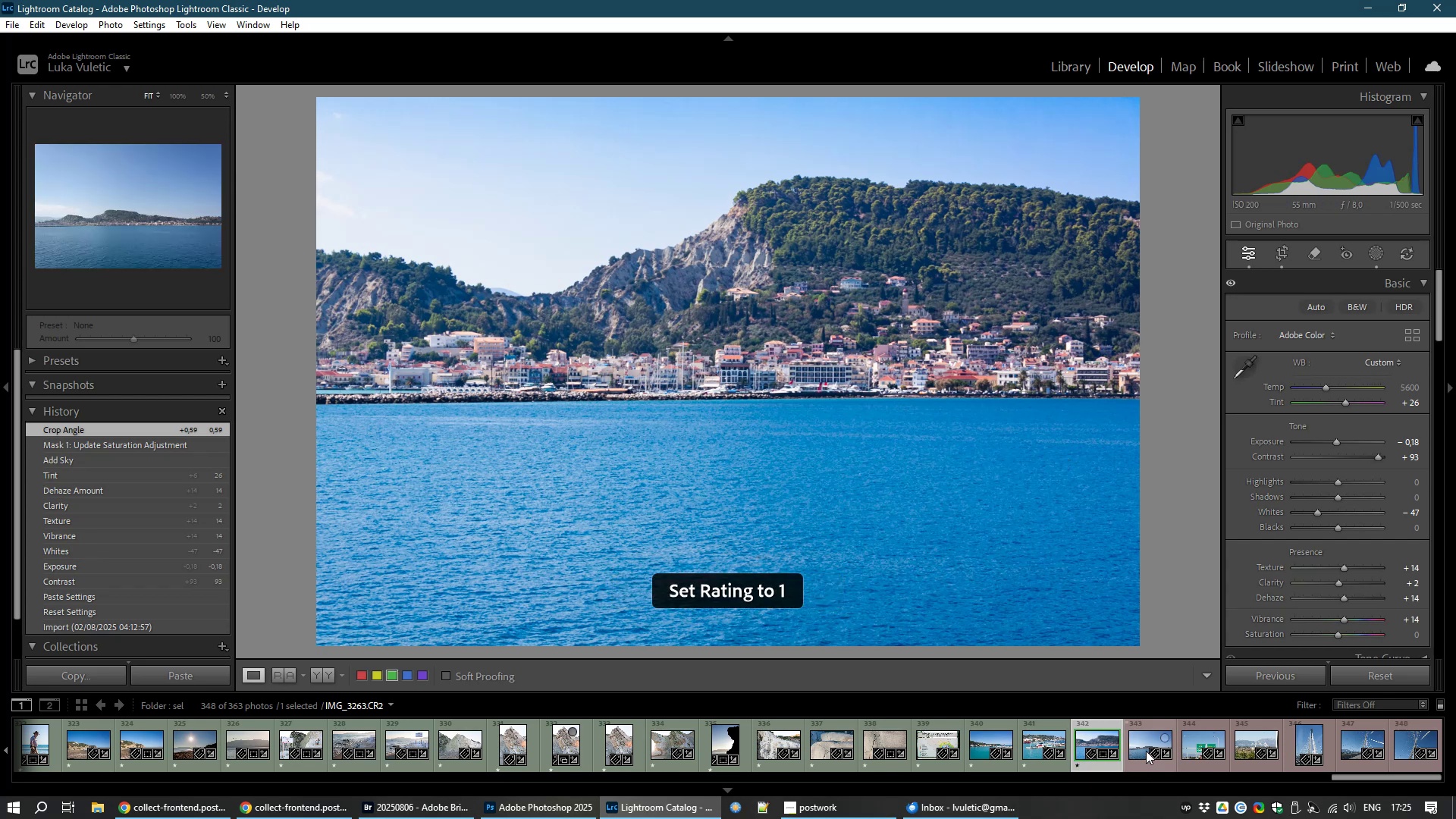 
left_click([1137, 739])
 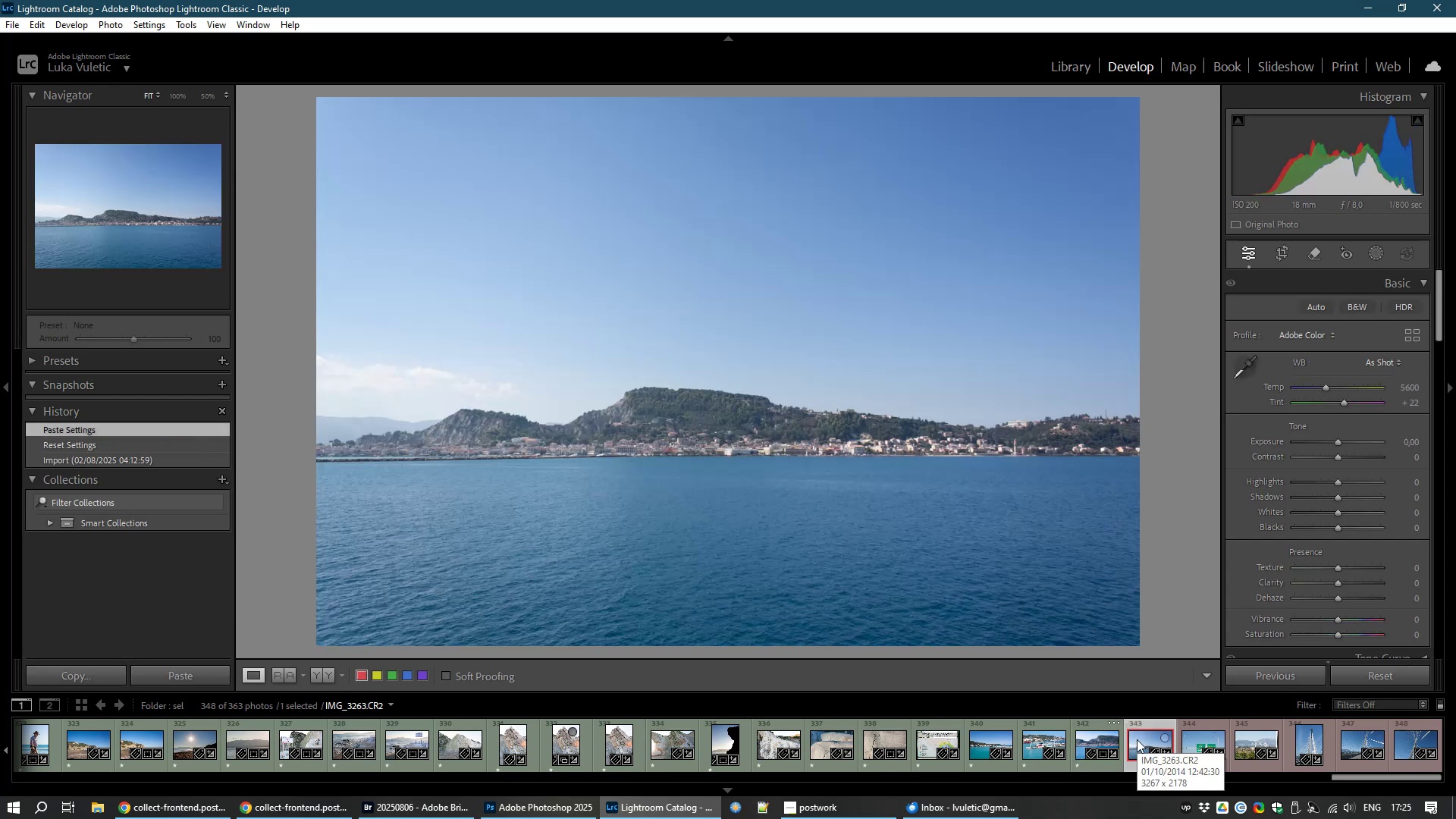 
left_click([1102, 742])
 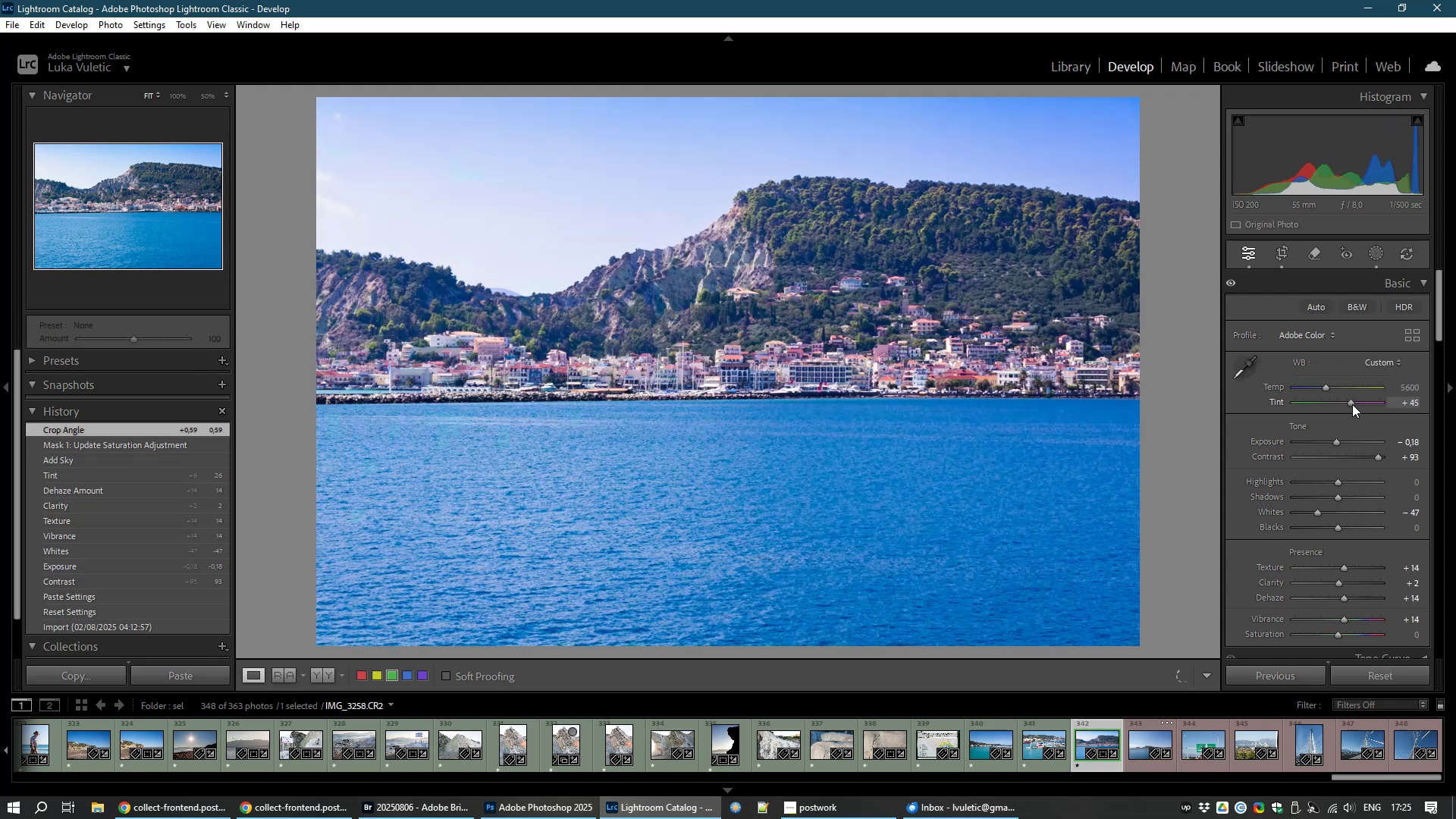 
wait(7.82)
 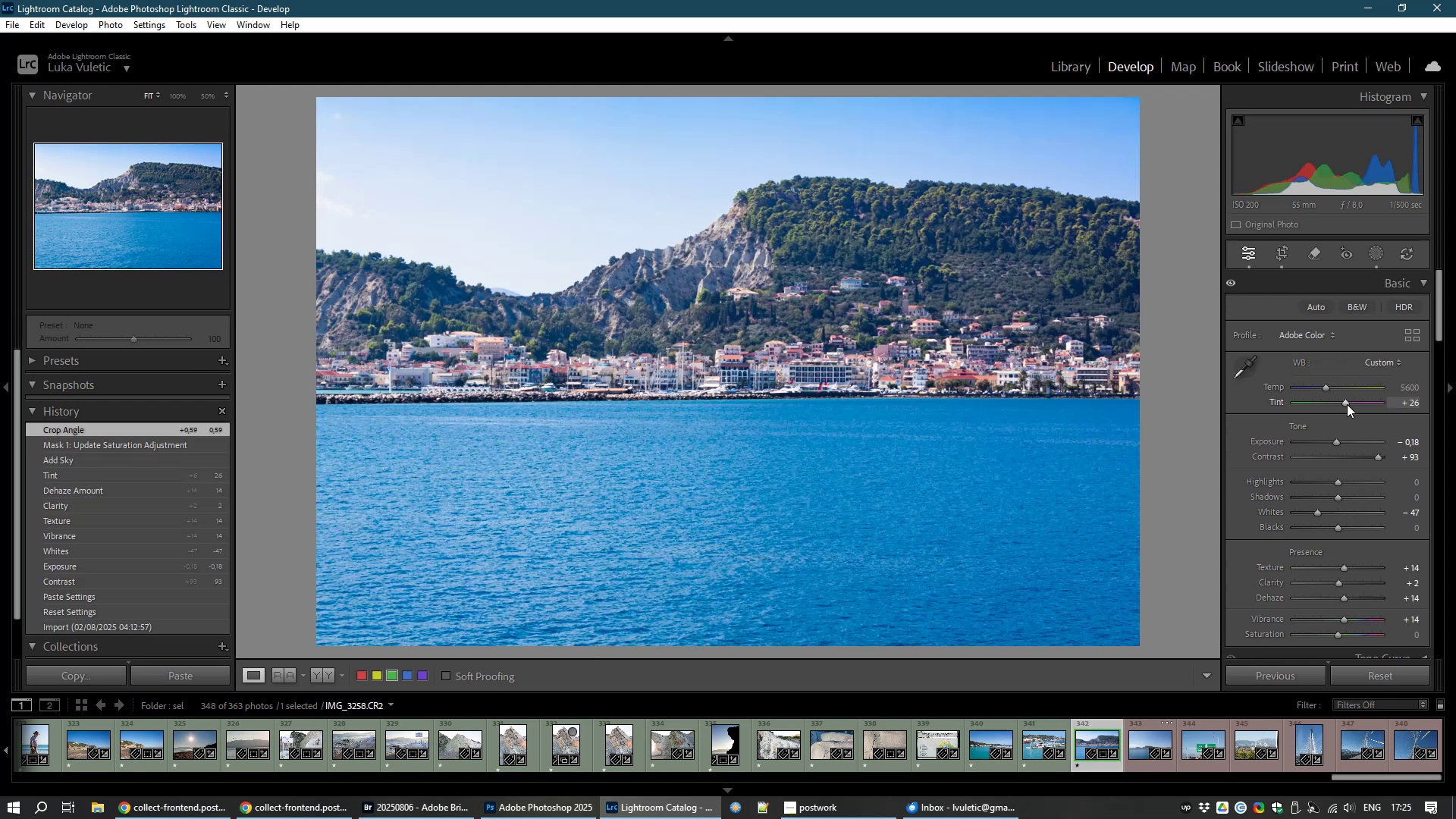 
double_click([1349, 404])
 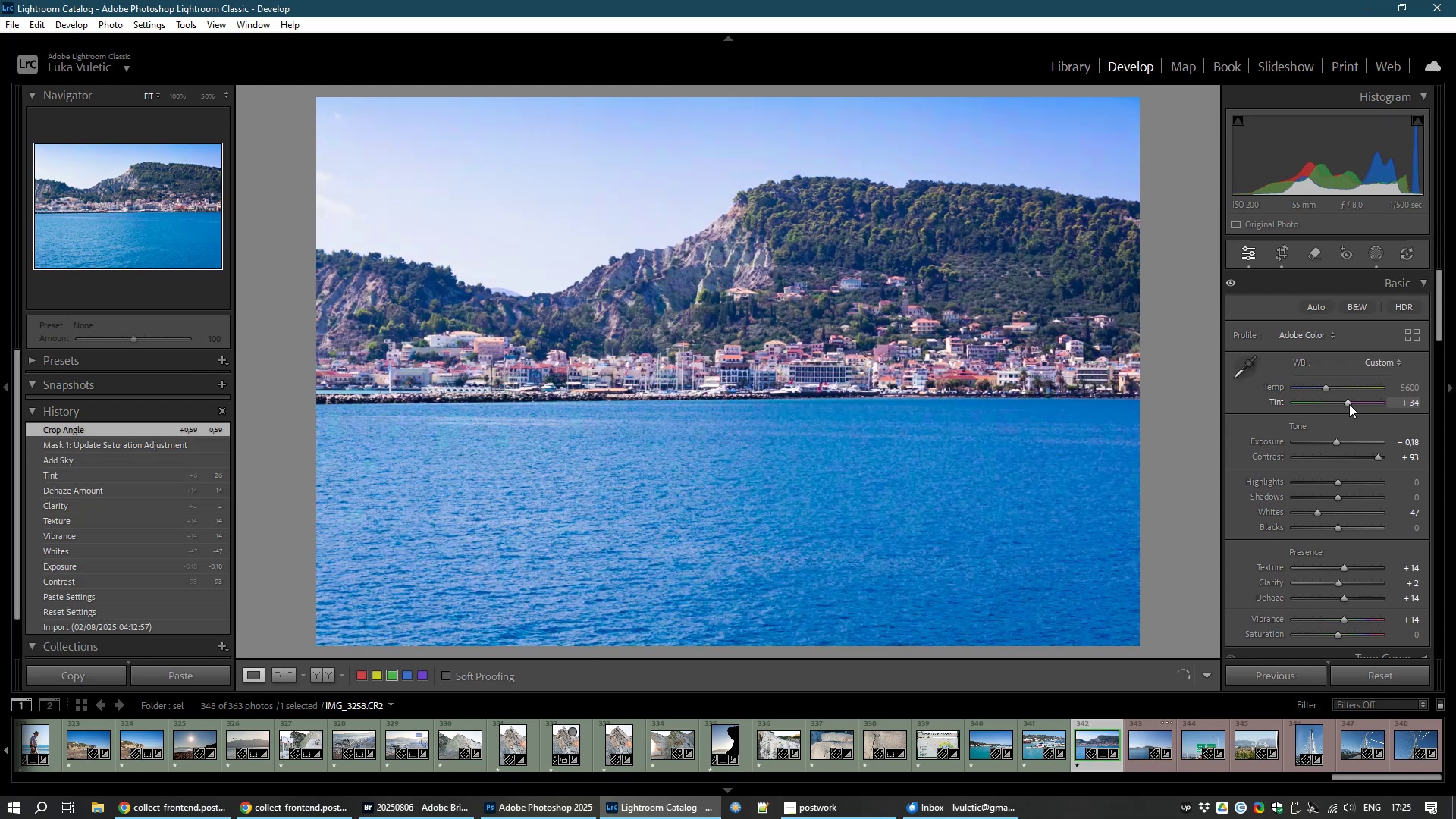 
left_click([1349, 404])
 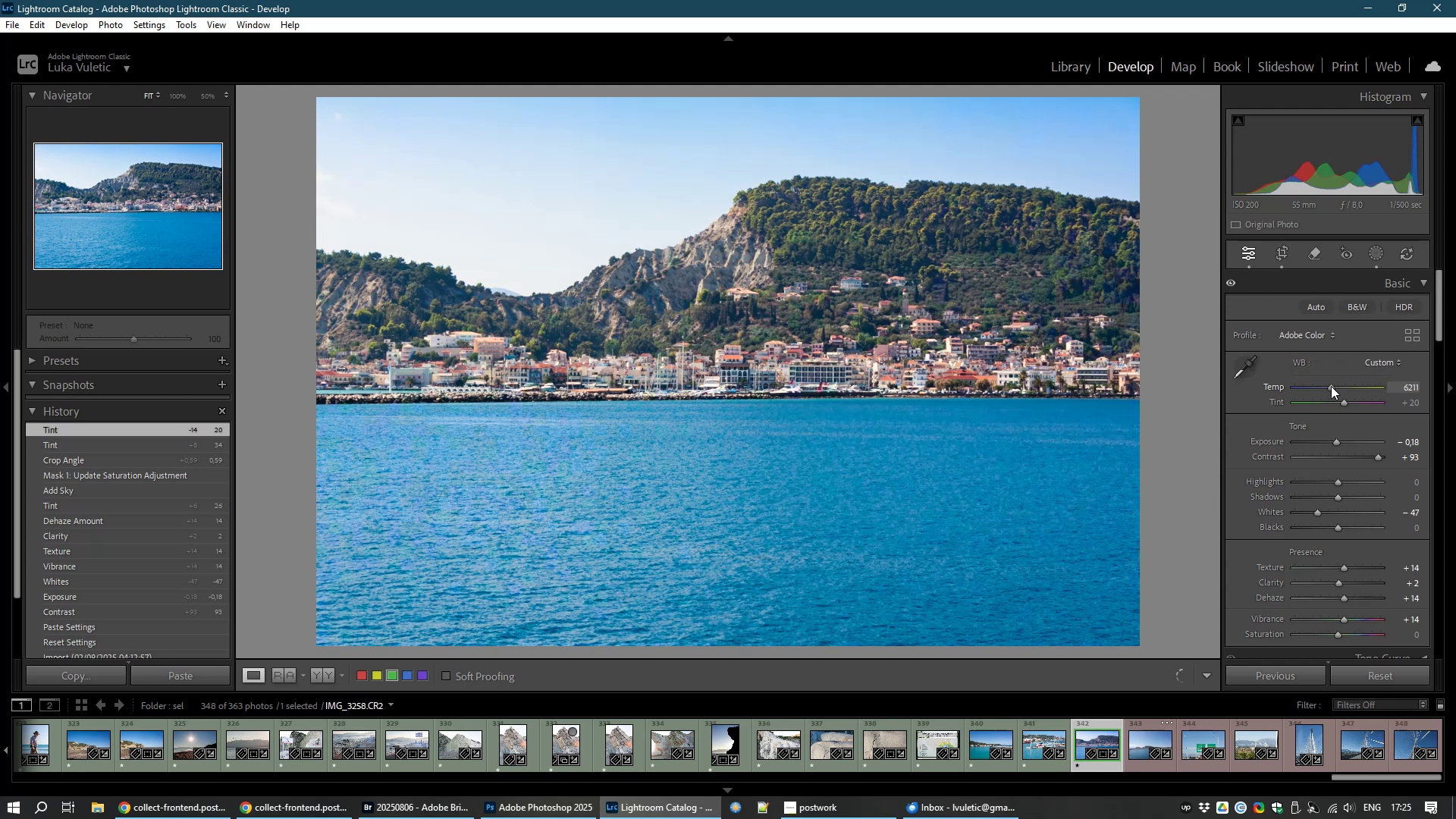 
wait(8.48)
 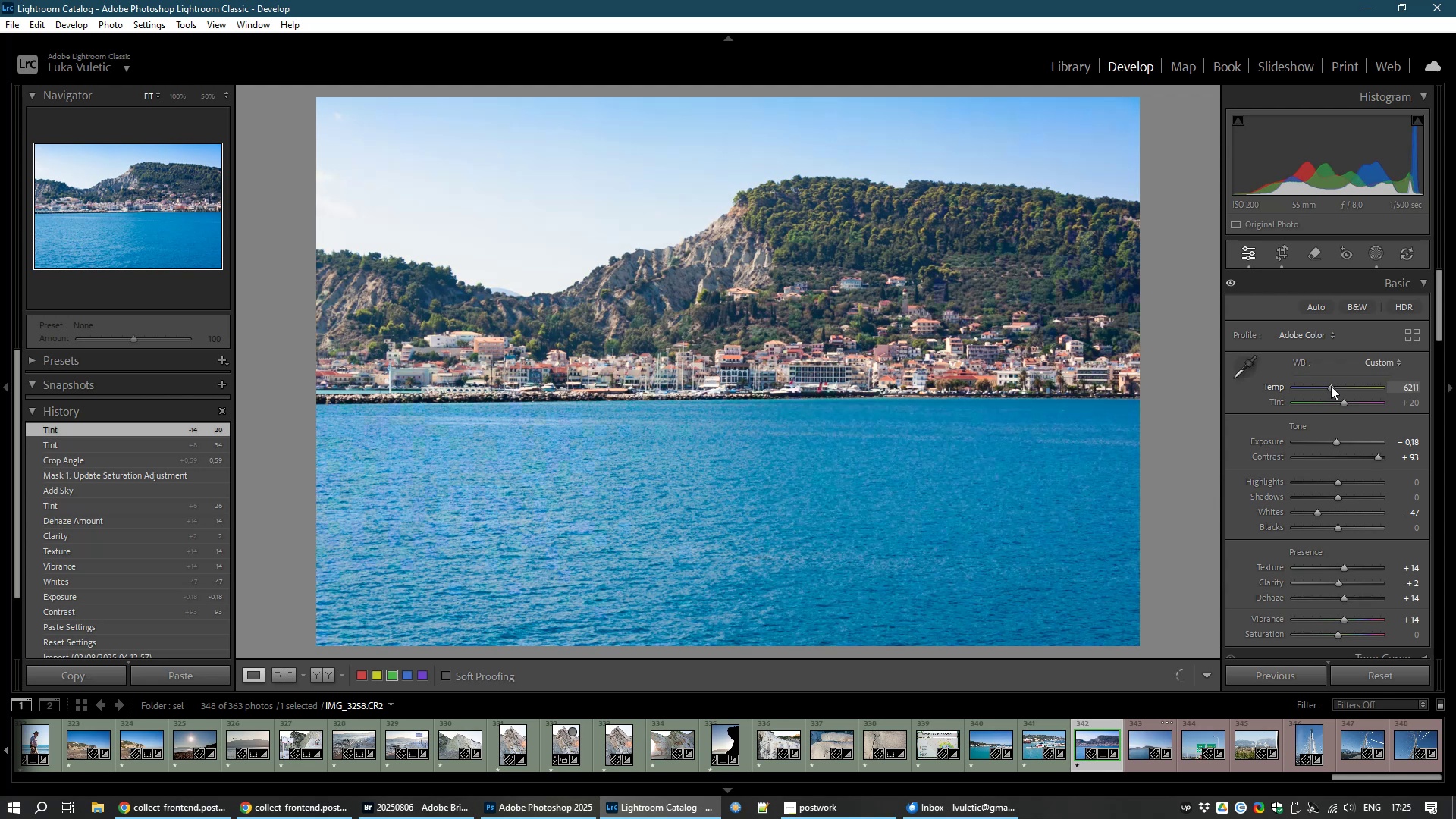 
left_click([1331, 386])
 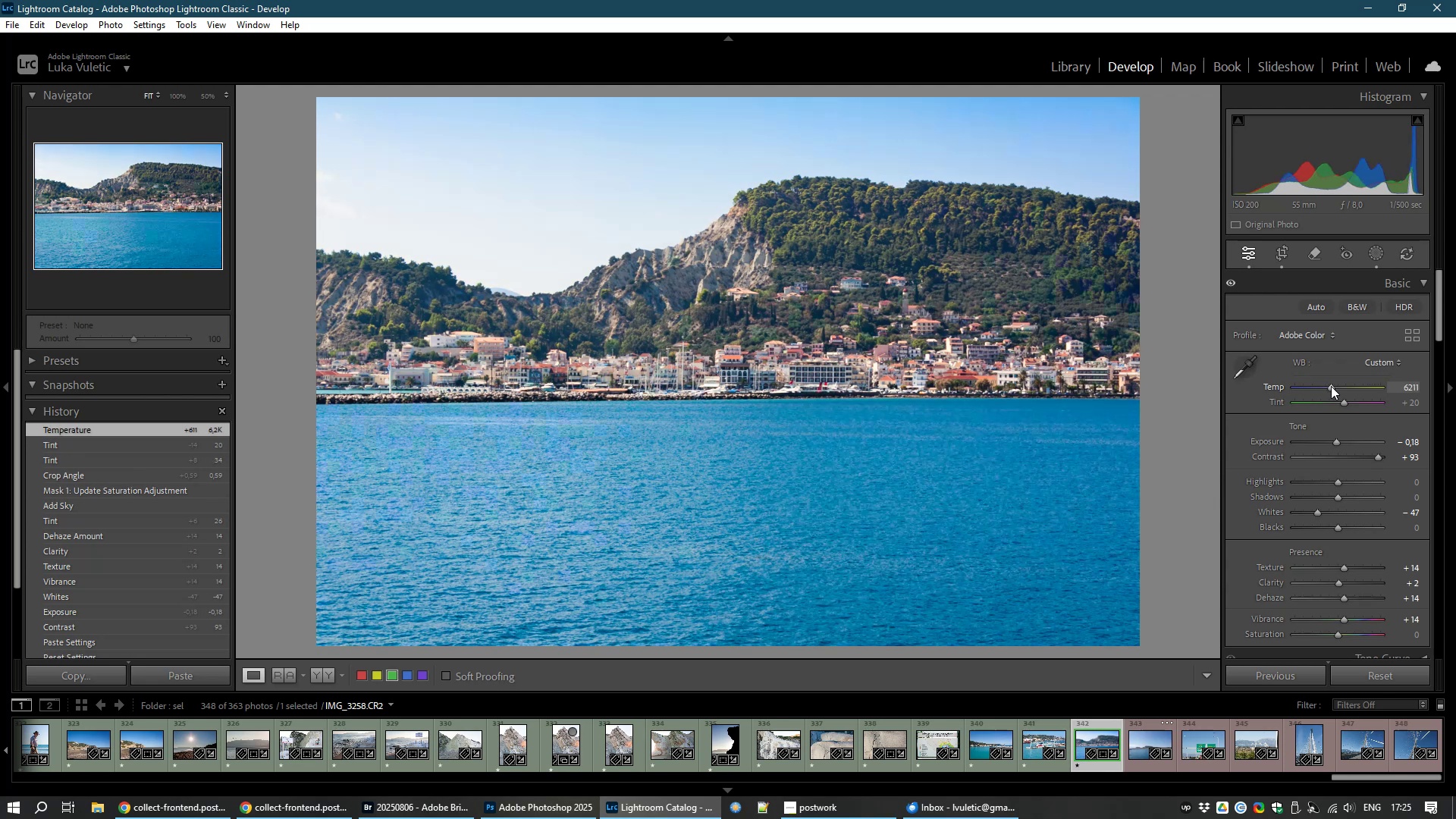 
double_click([1331, 386])
 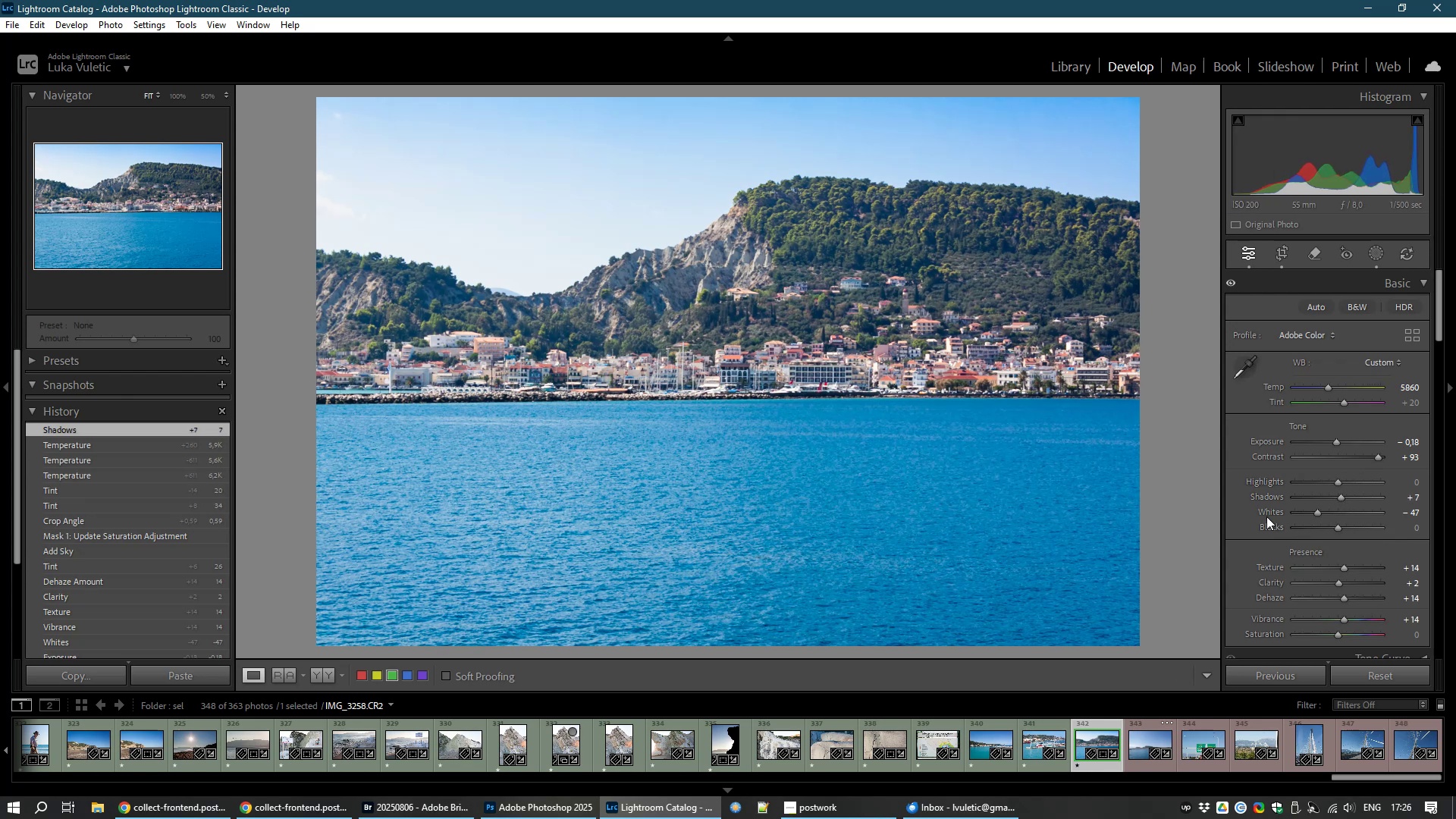 
wait(26.07)
 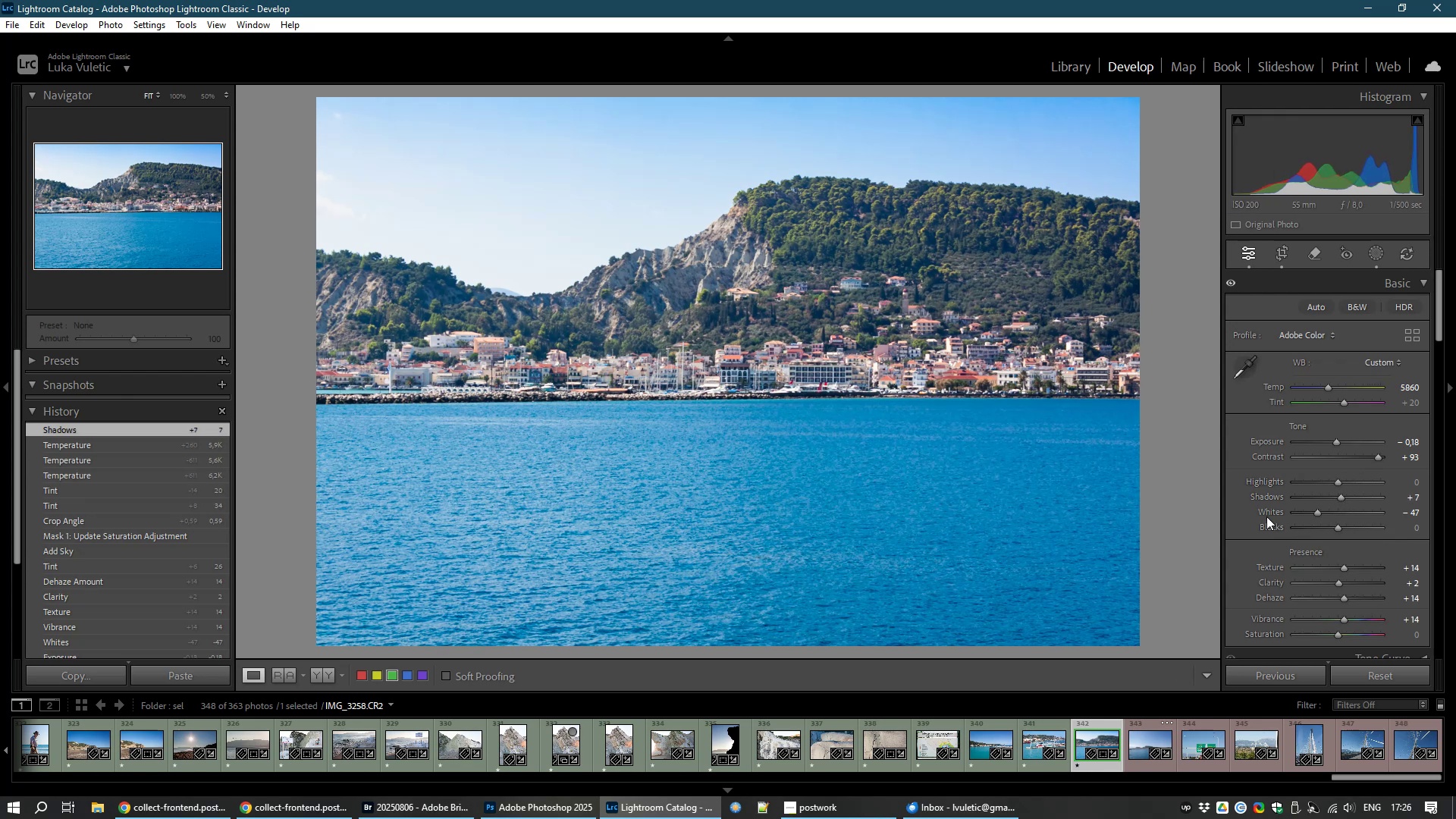 
left_click([1150, 742])
 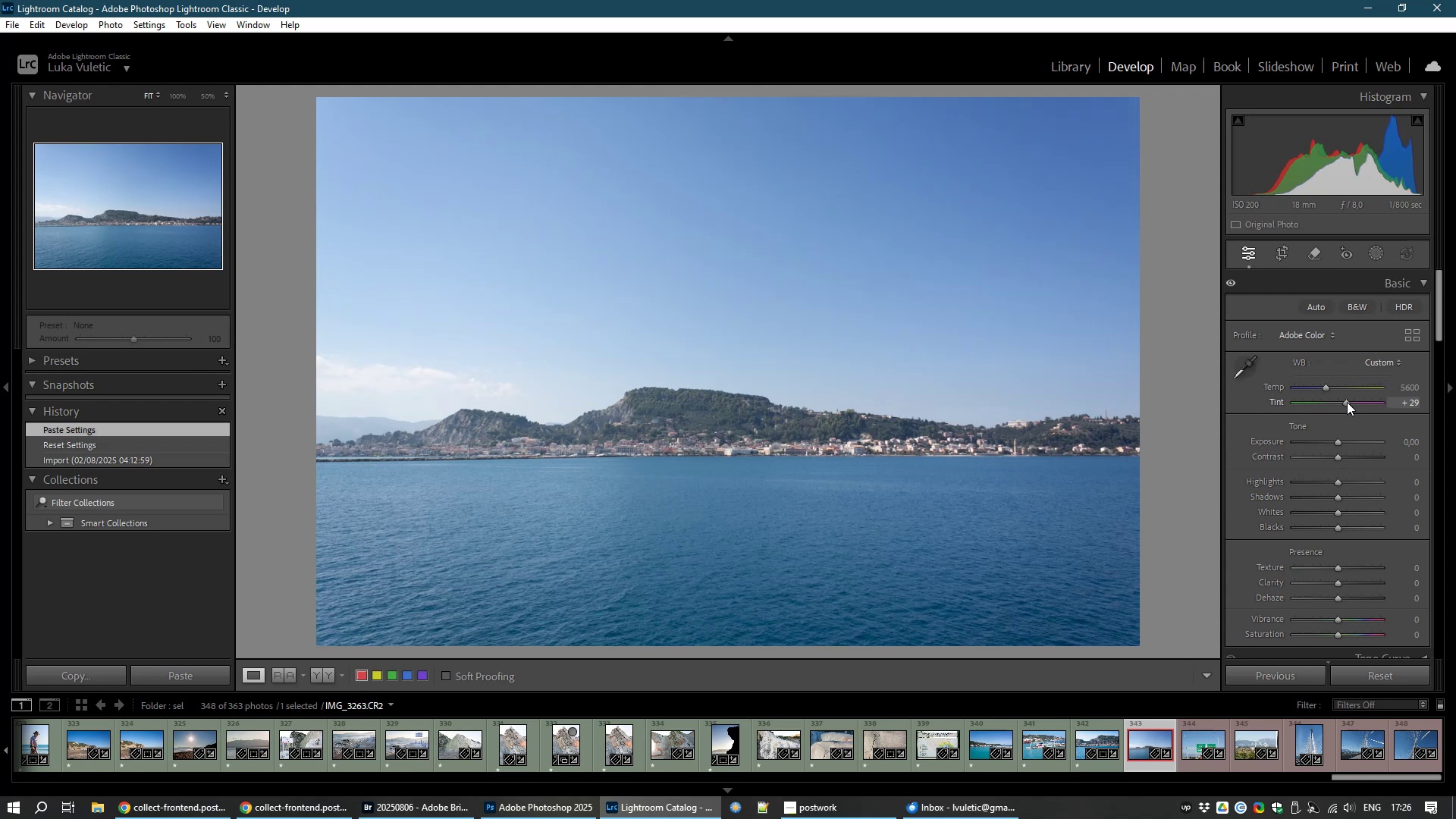 
wait(17.64)
 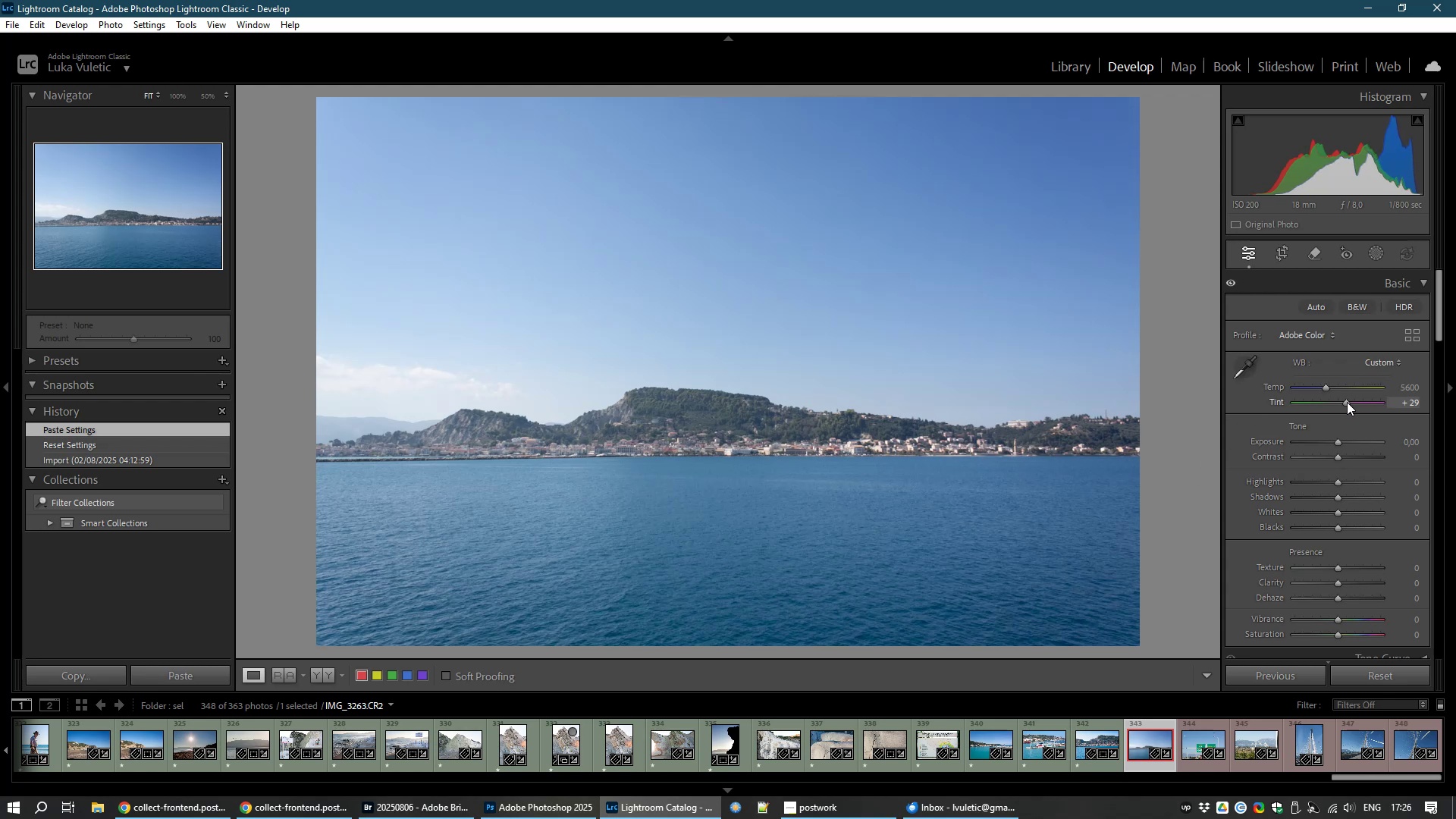 
double_click([1326, 635])
 